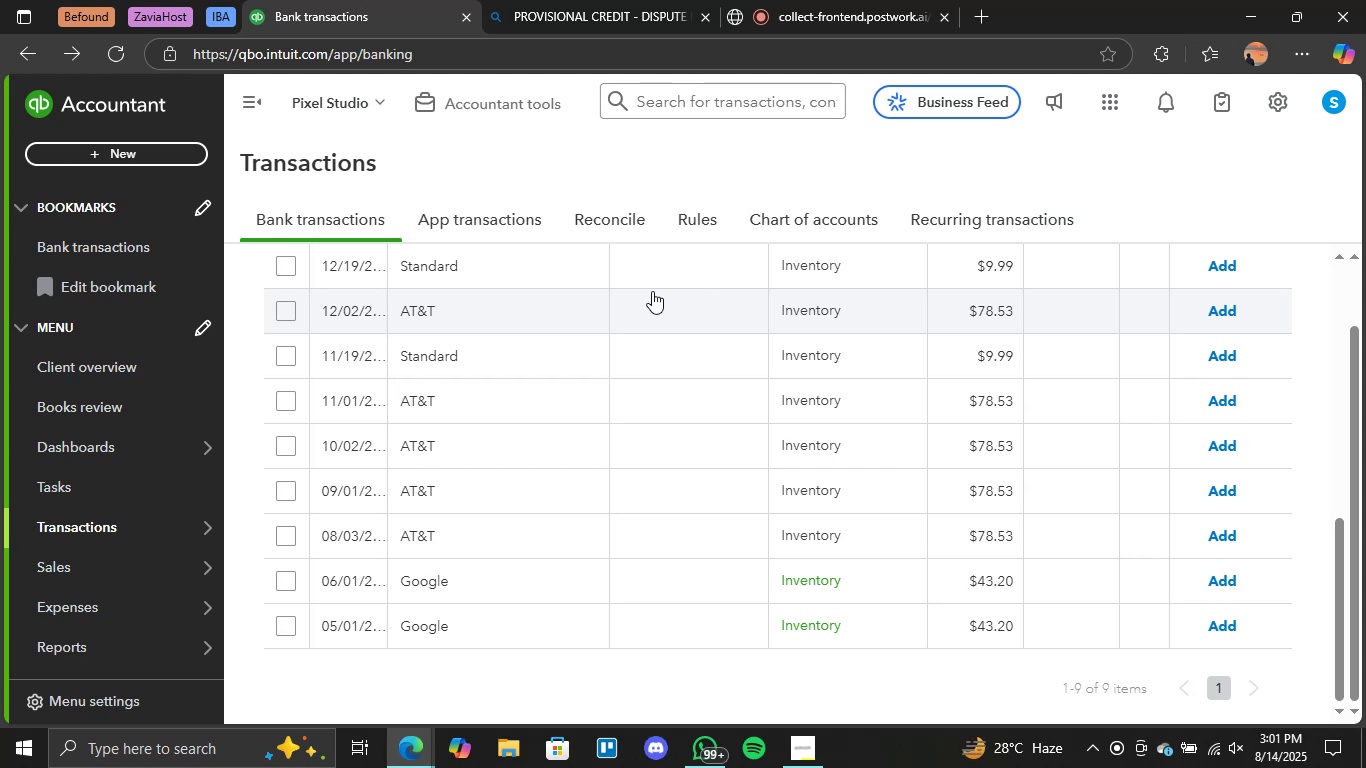 
wait(89.71)
 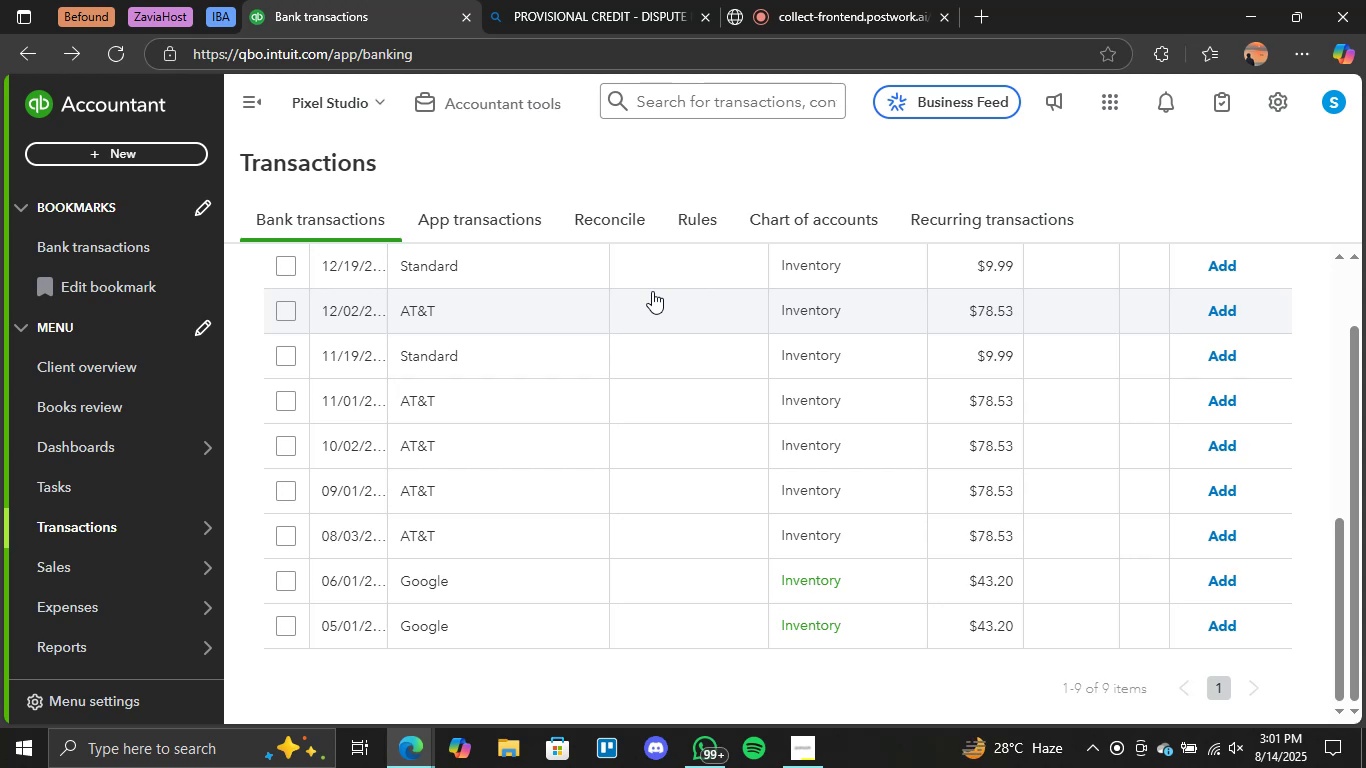 
scroll: coordinate [520, 530], scroll_direction: up, amount: 2.0
 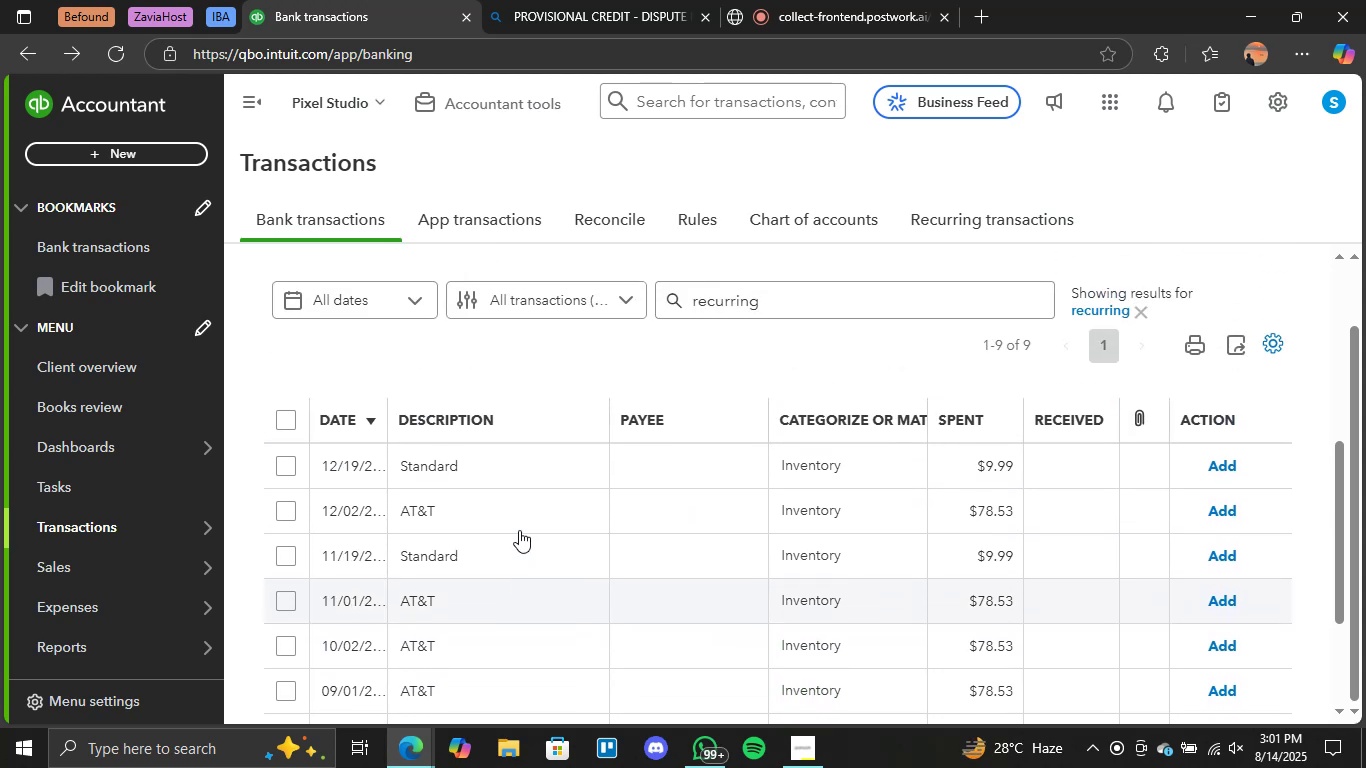 
scroll: coordinate [507, 525], scroll_direction: down, amount: 1.0
 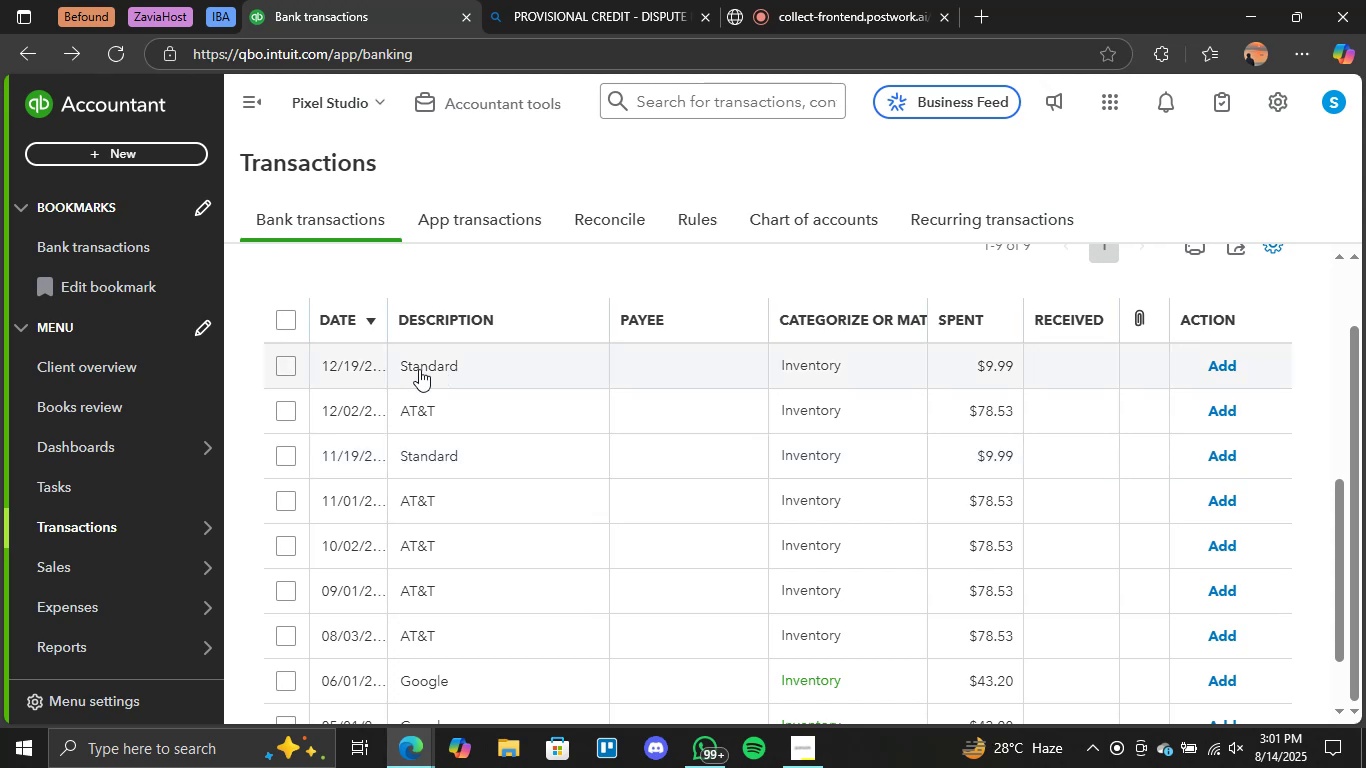 
left_click([430, 367])
 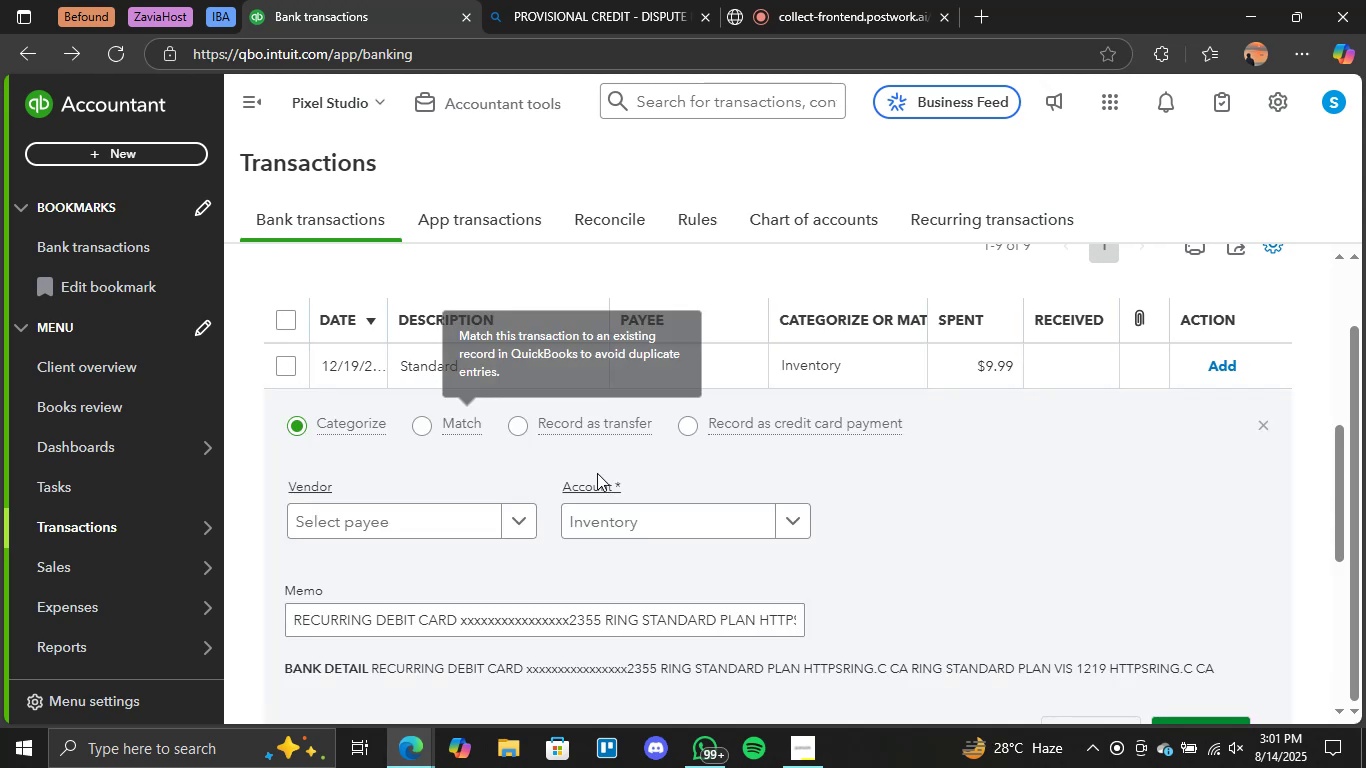 
scroll: coordinate [467, 497], scroll_direction: down, amount: 7.0
 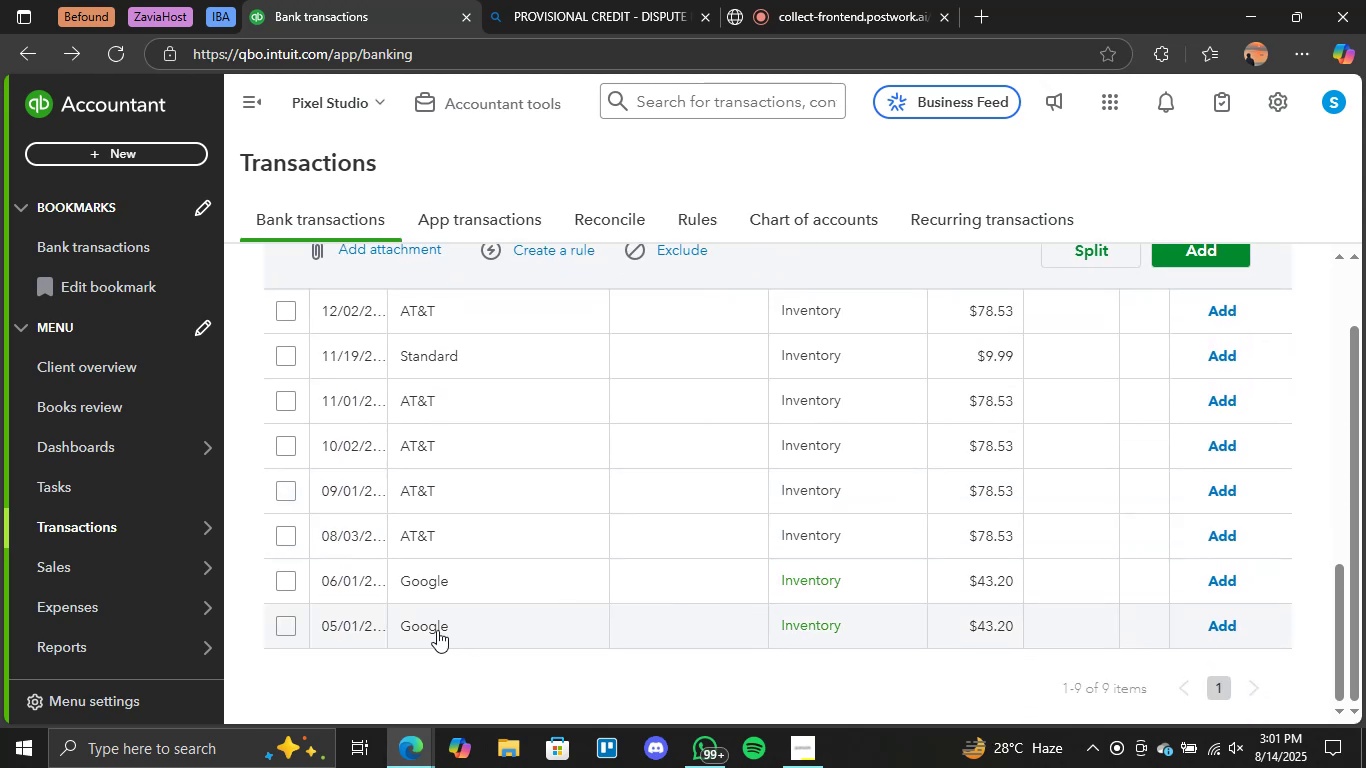 
left_click([437, 630])
 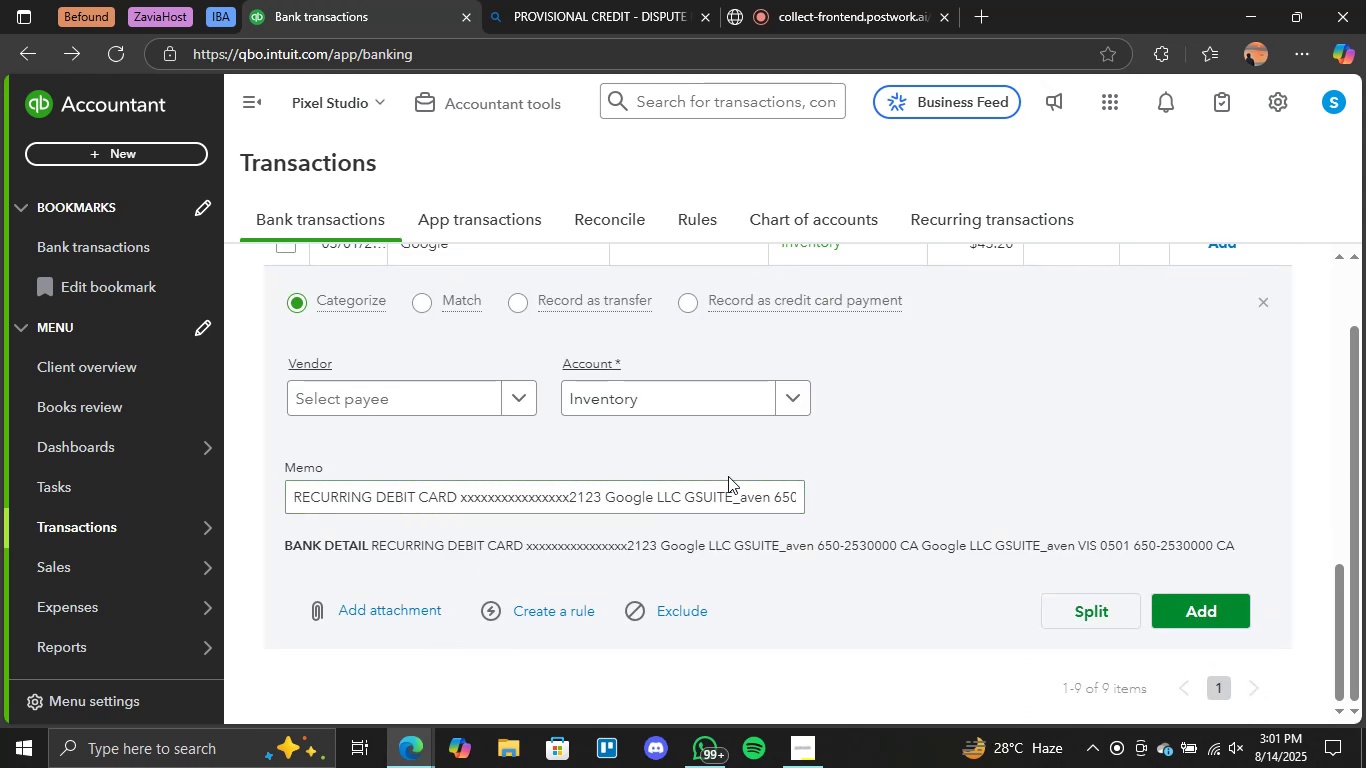 
scroll: coordinate [315, 455], scroll_direction: up, amount: 6.0
 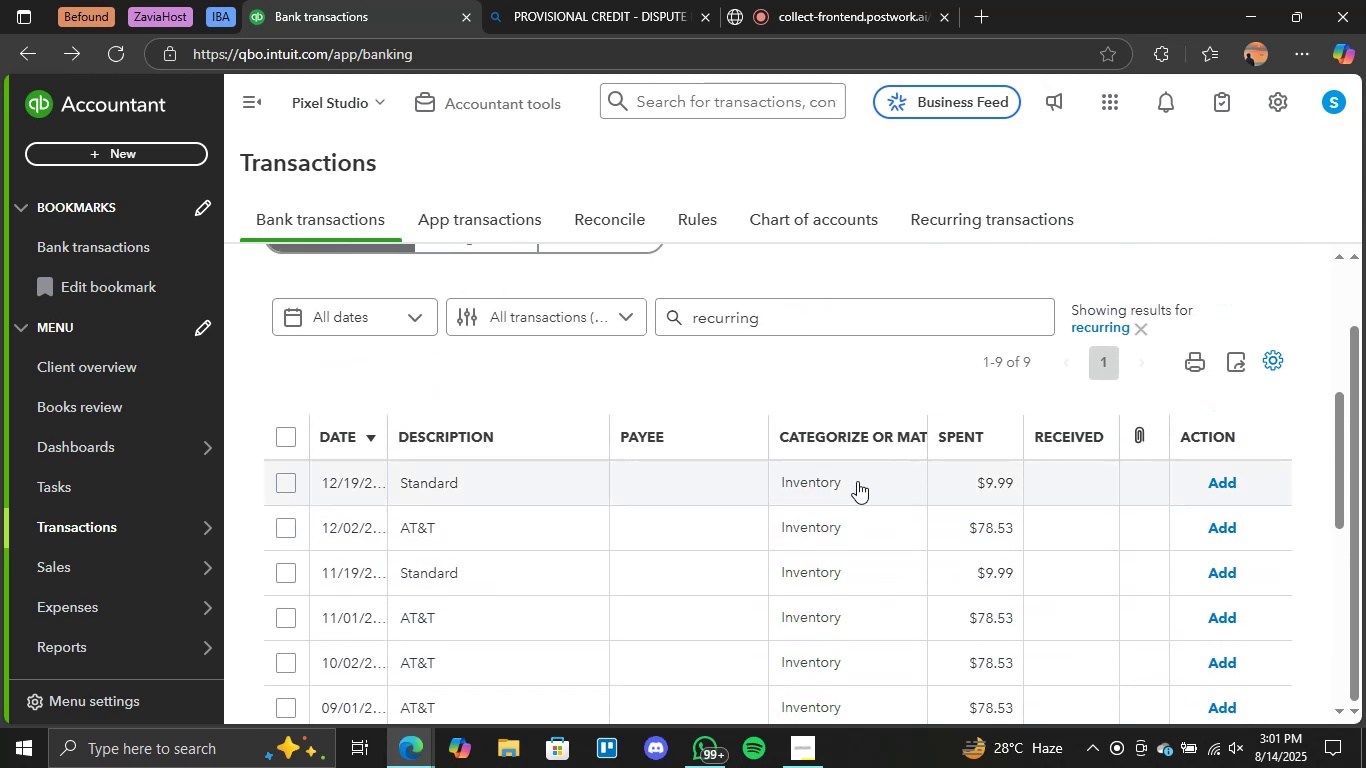 
left_click([790, 480])
 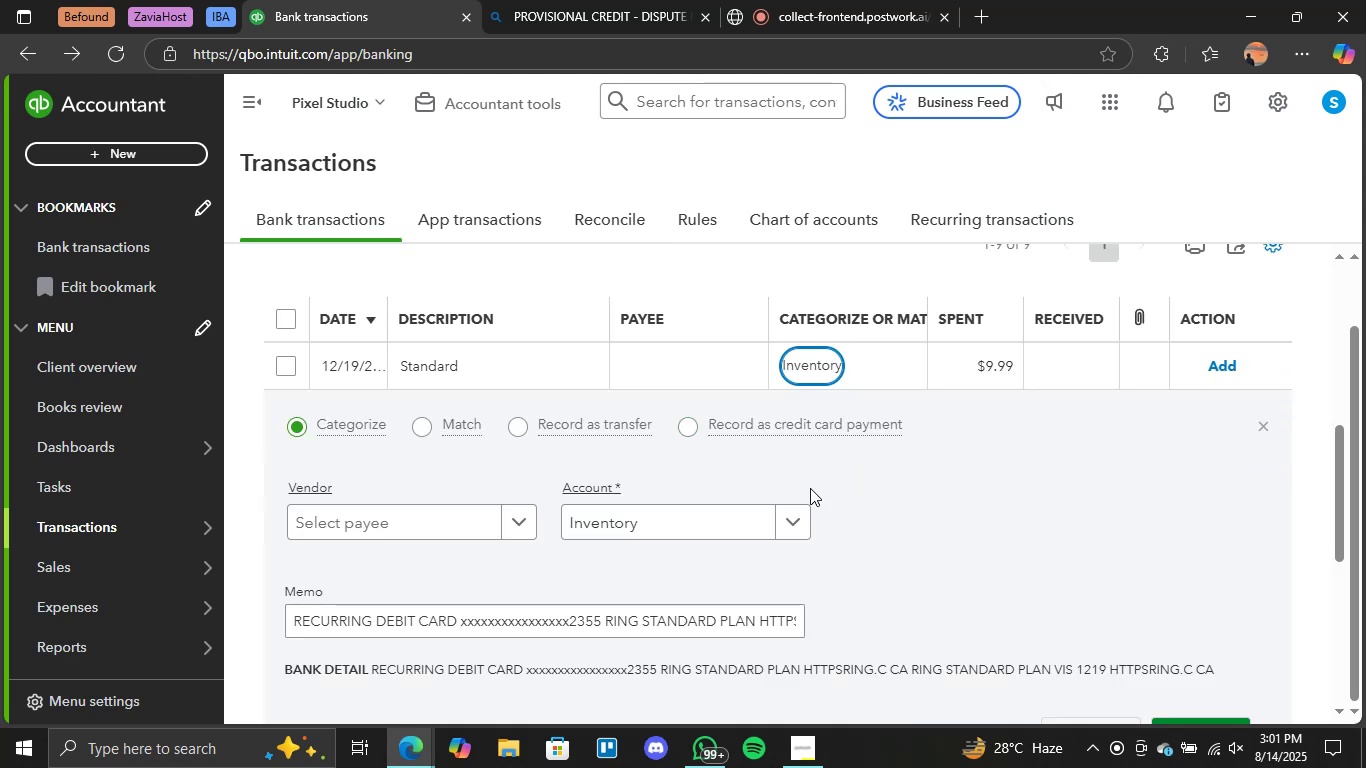 
left_click([809, 538])
 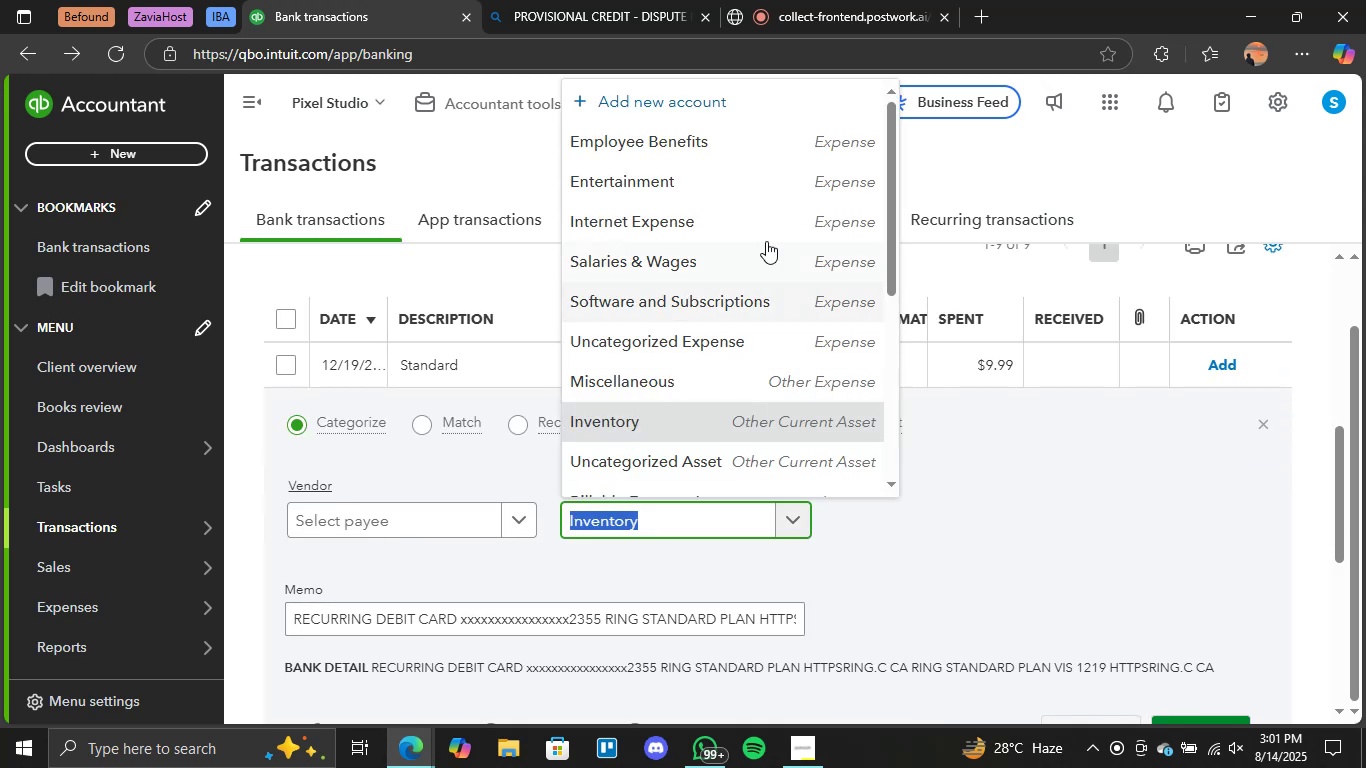 
left_click([725, 310])
 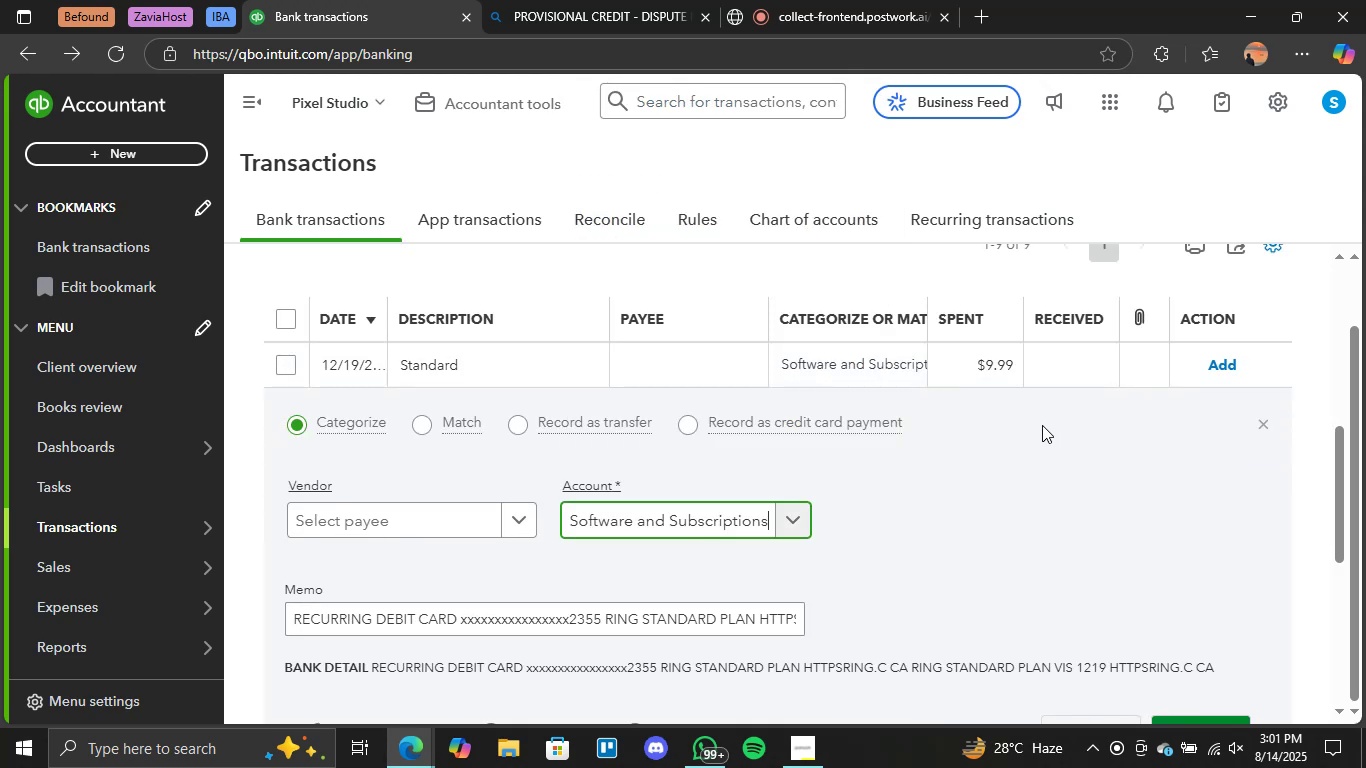 
scroll: coordinate [876, 465], scroll_direction: down, amount: 4.0
 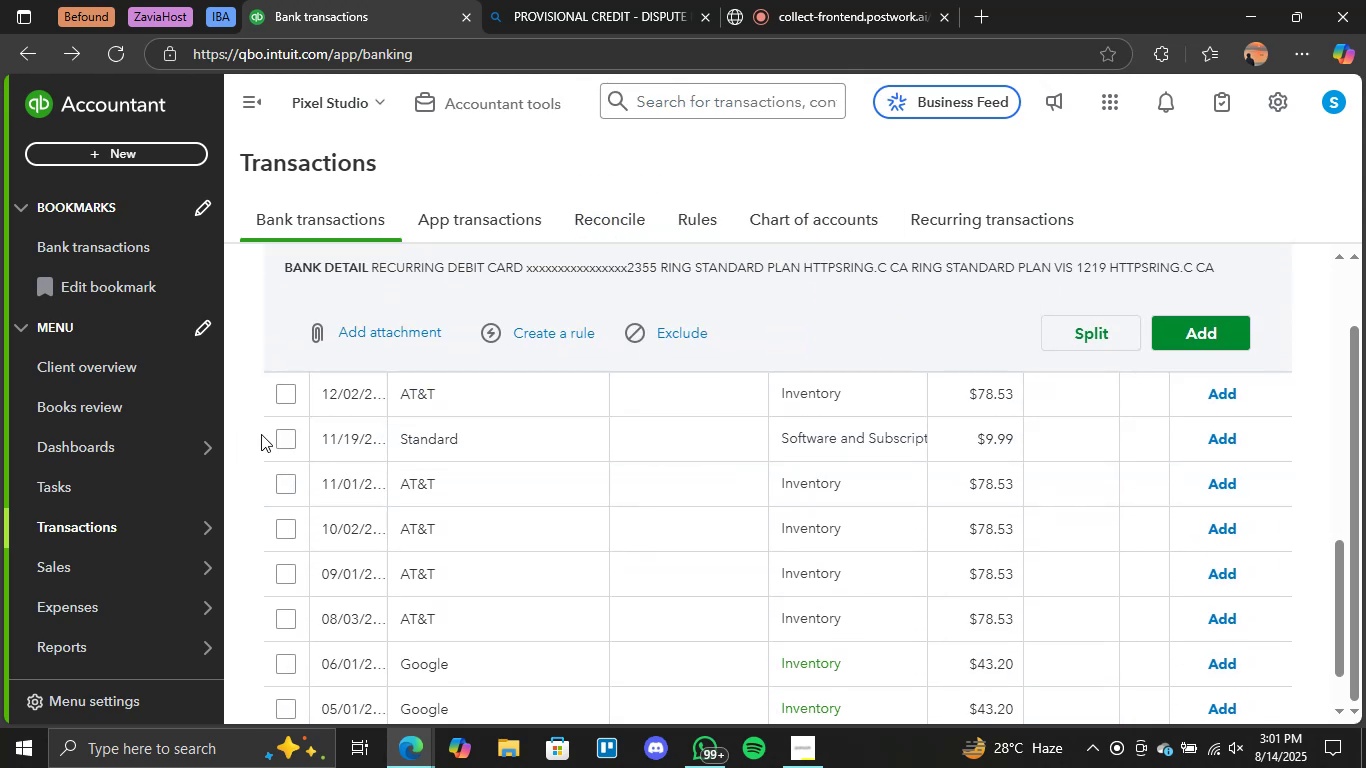 
left_click([280, 434])
 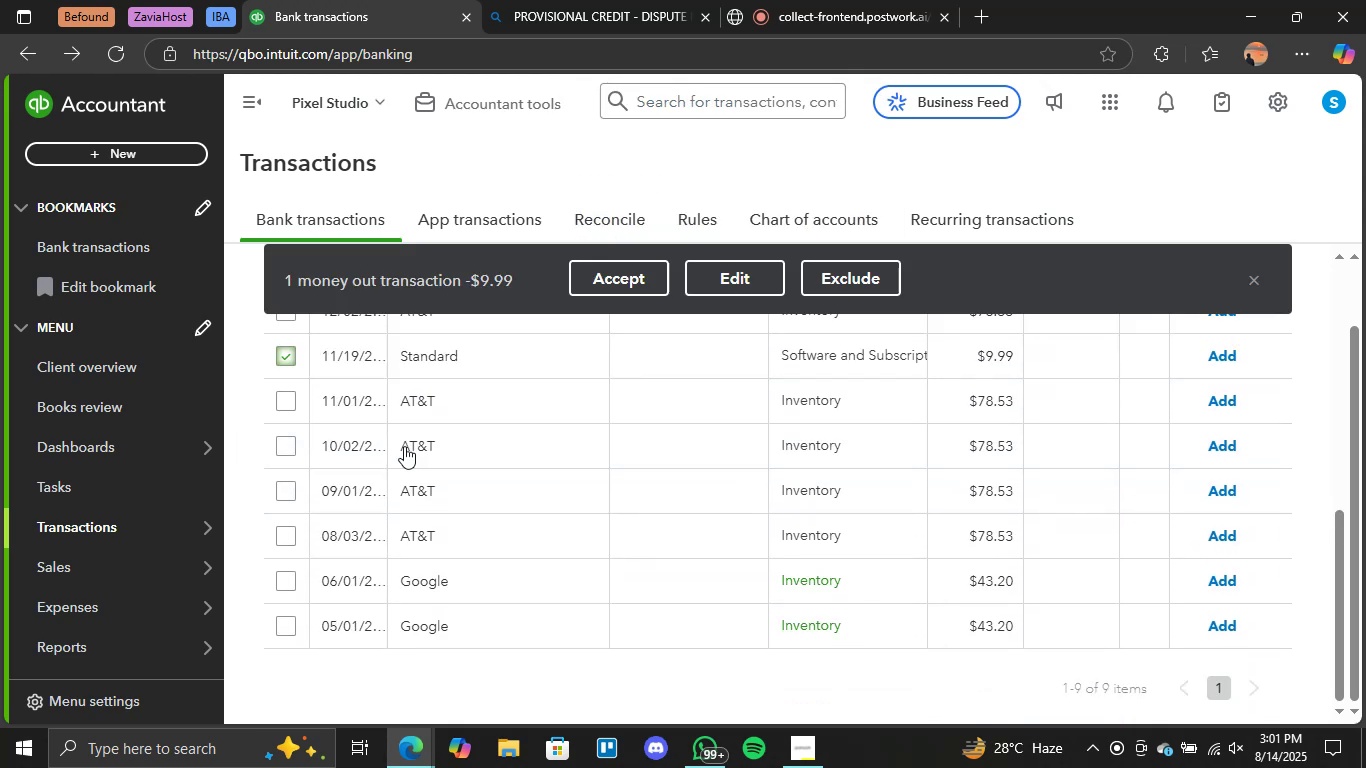 
scroll: coordinate [485, 457], scroll_direction: down, amount: 3.0
 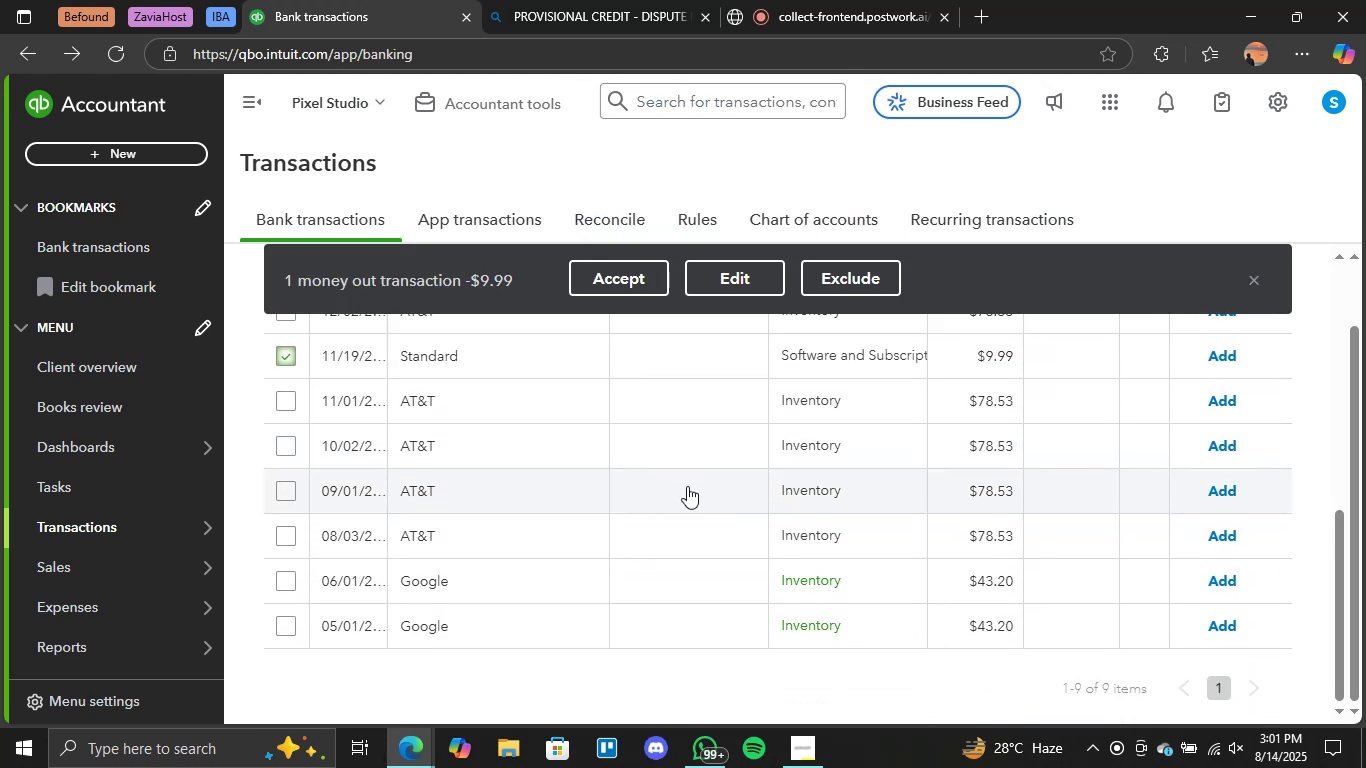 
scroll: coordinate [687, 487], scroll_direction: none, amount: 0.0
 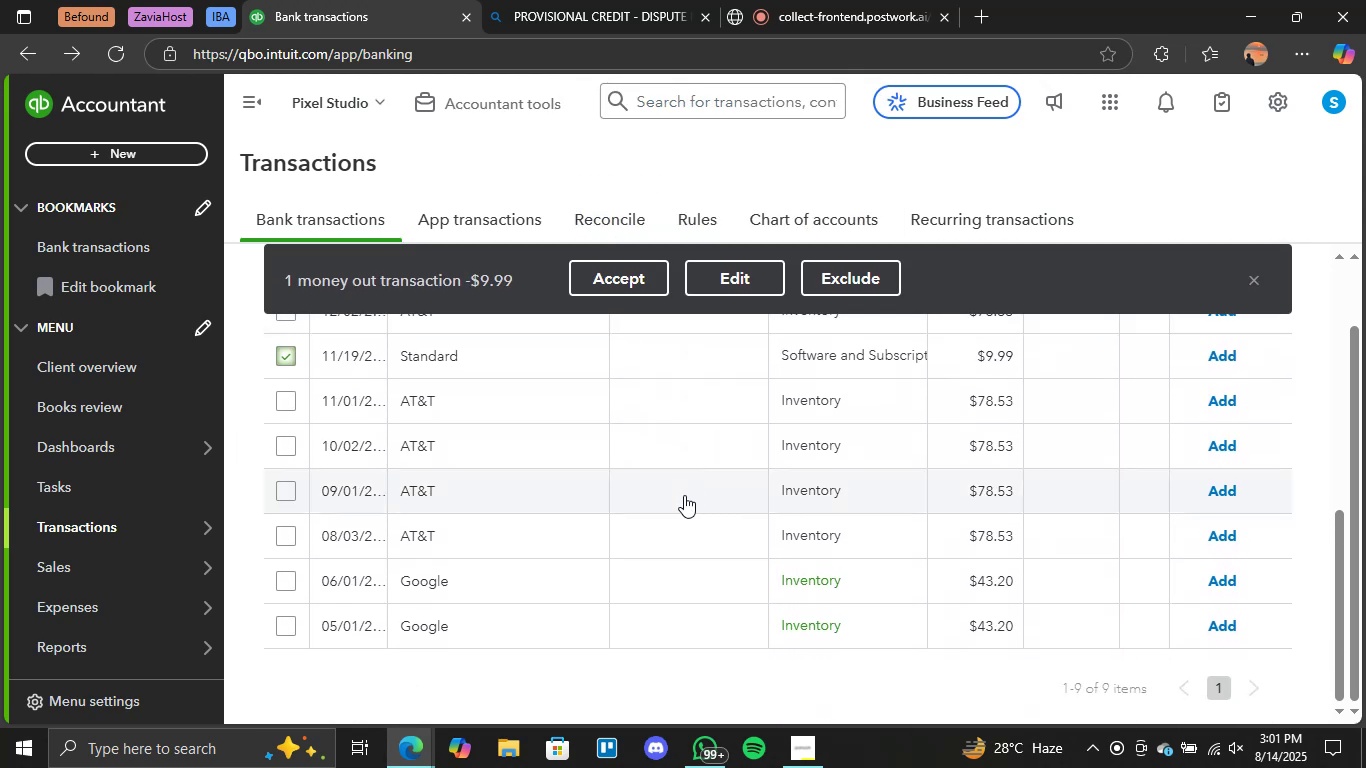 
scroll: coordinate [683, 497], scroll_direction: up, amount: 3.0
 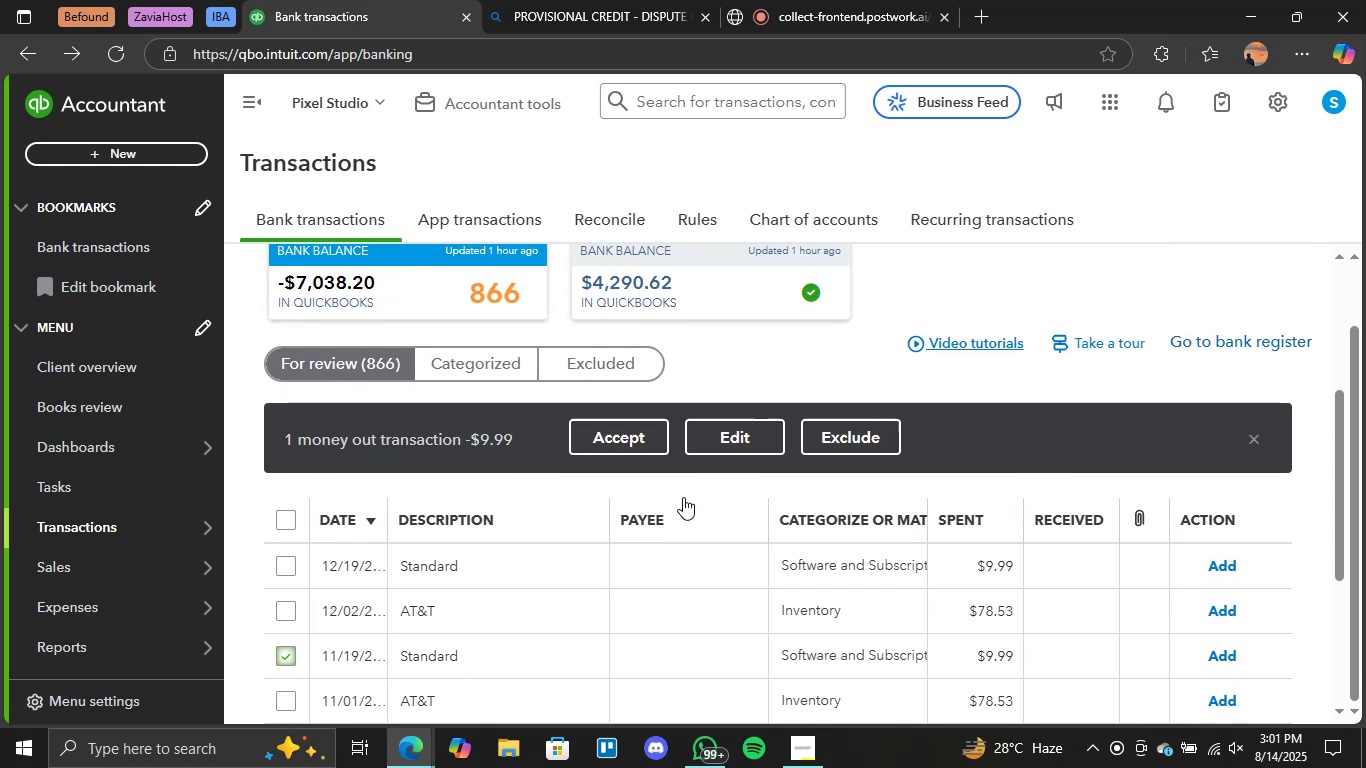 
scroll: coordinate [683, 497], scroll_direction: down, amount: 1.0
 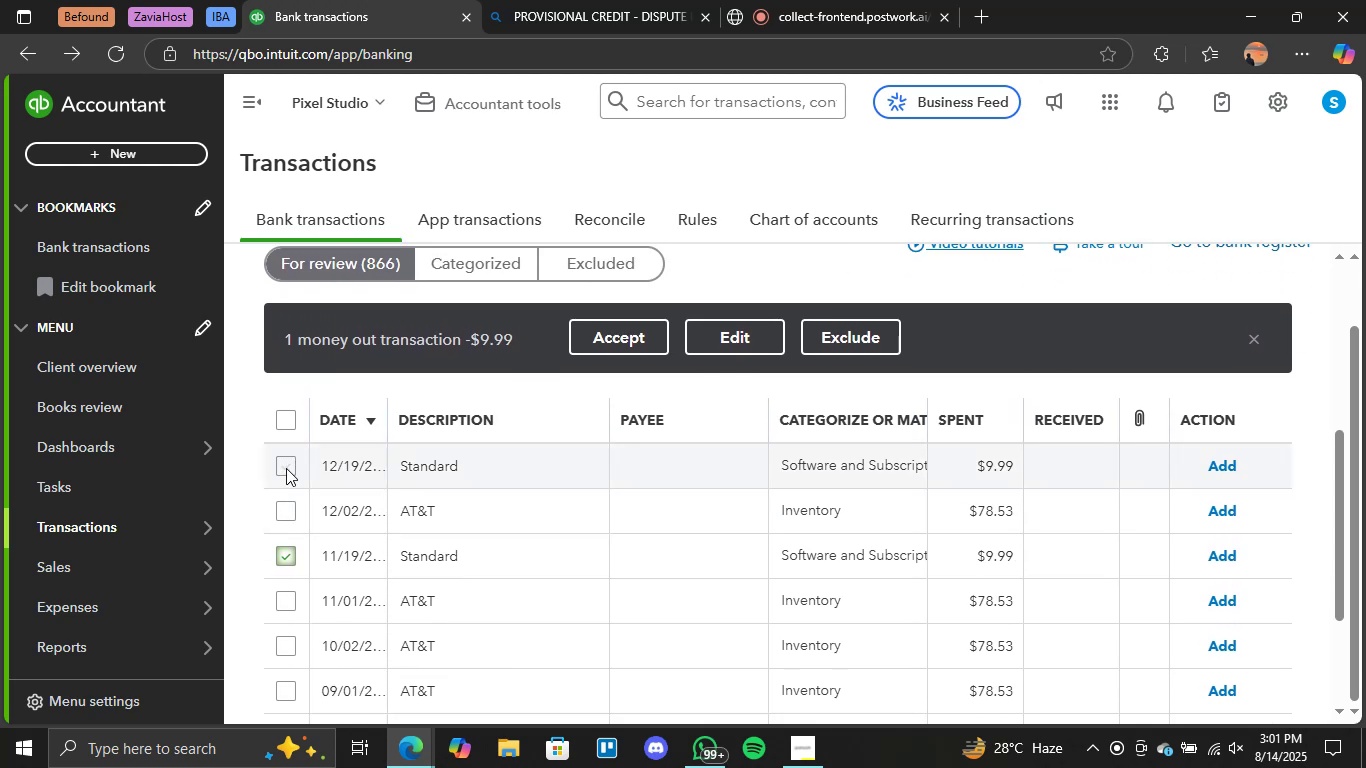 
left_click([286, 468])
 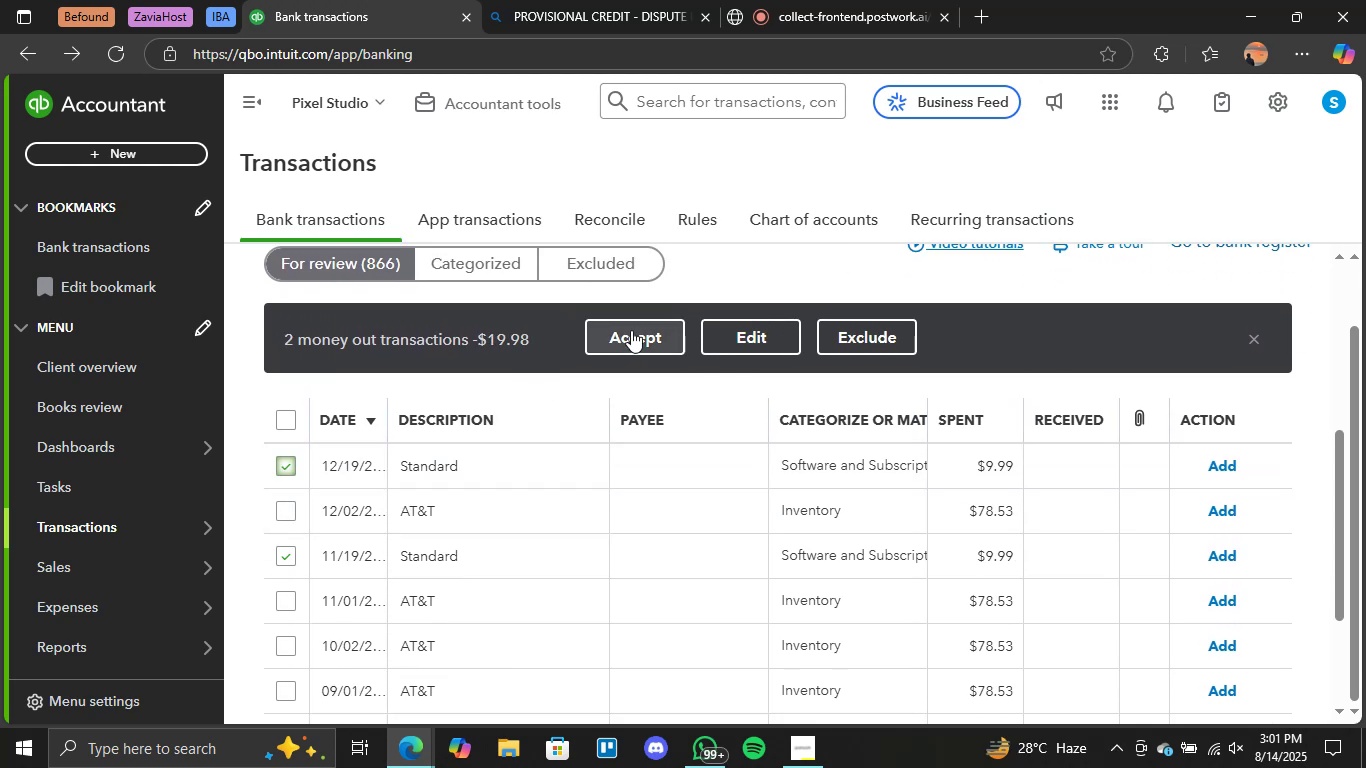 
left_click([632, 330])
 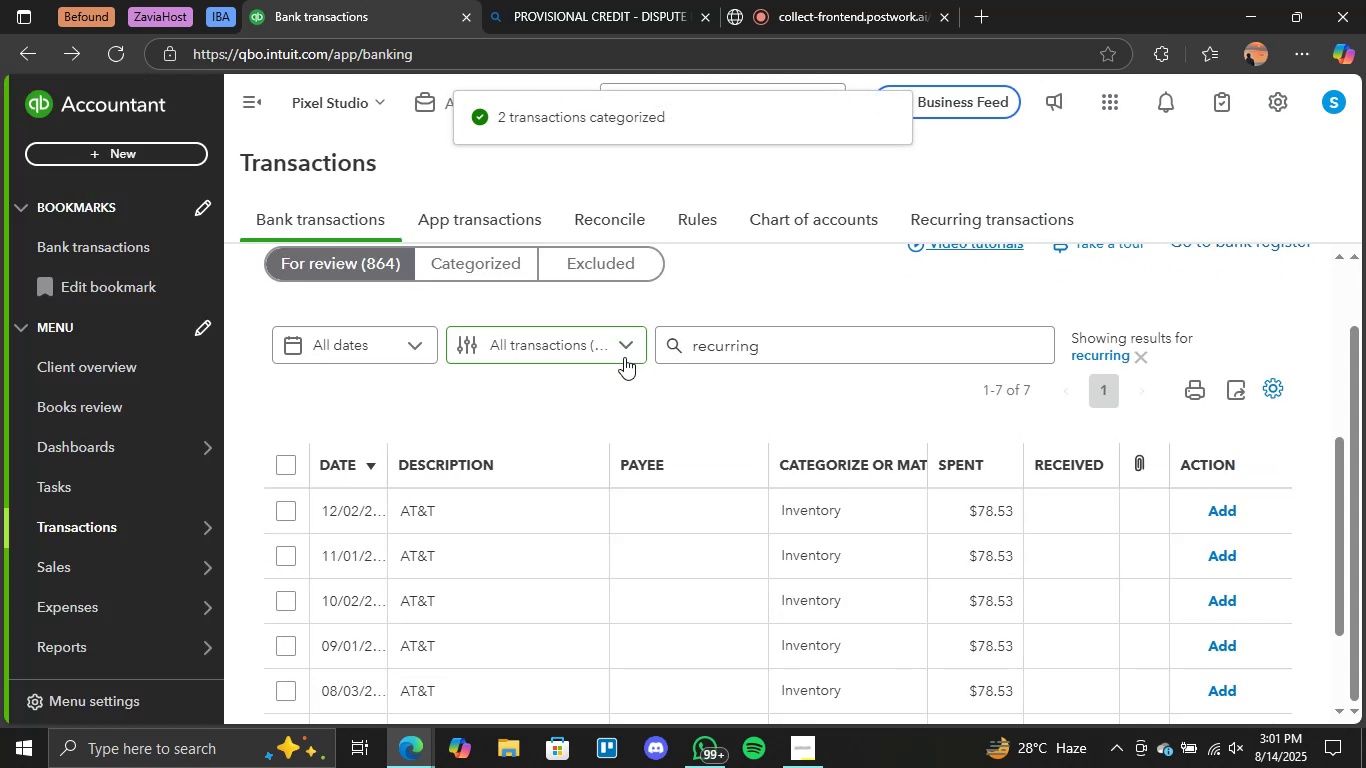 
wait(6.5)
 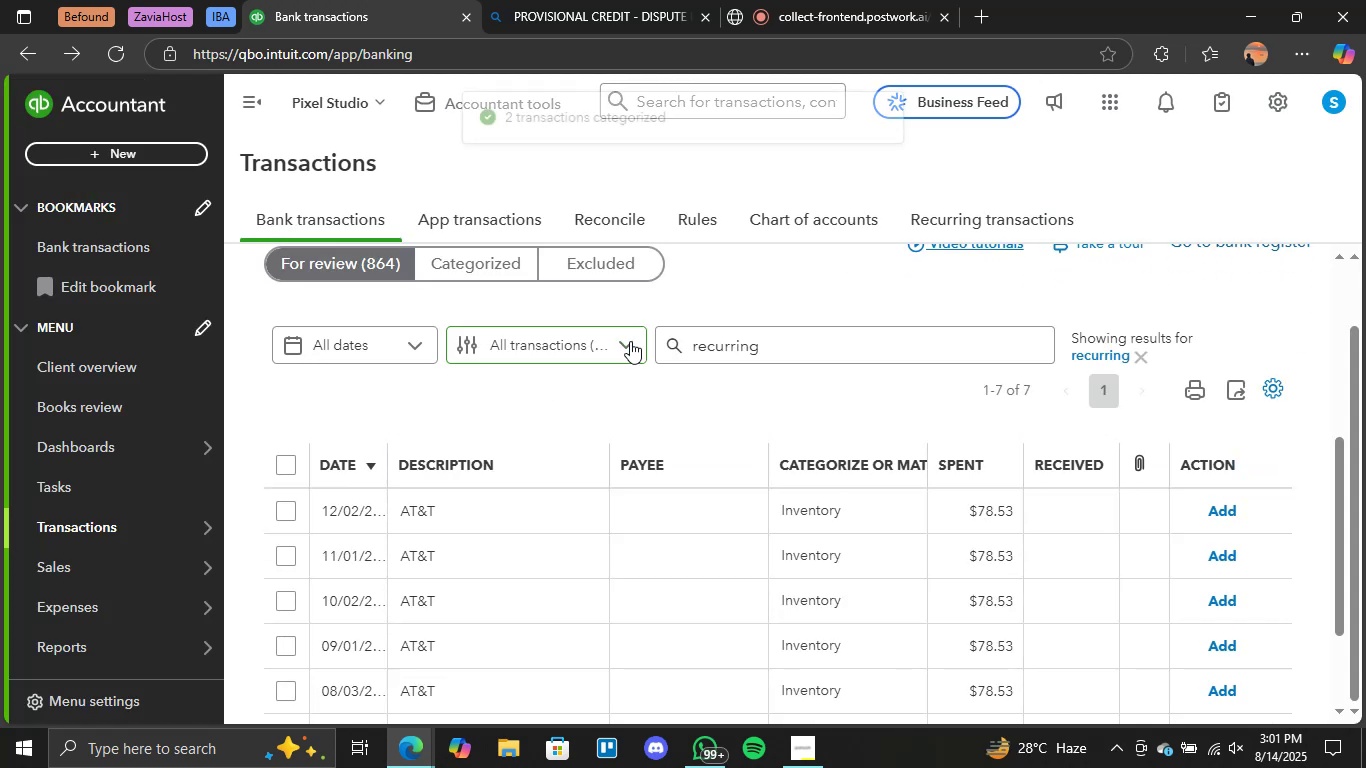 
scroll: coordinate [694, 464], scroll_direction: down, amount: 3.0
 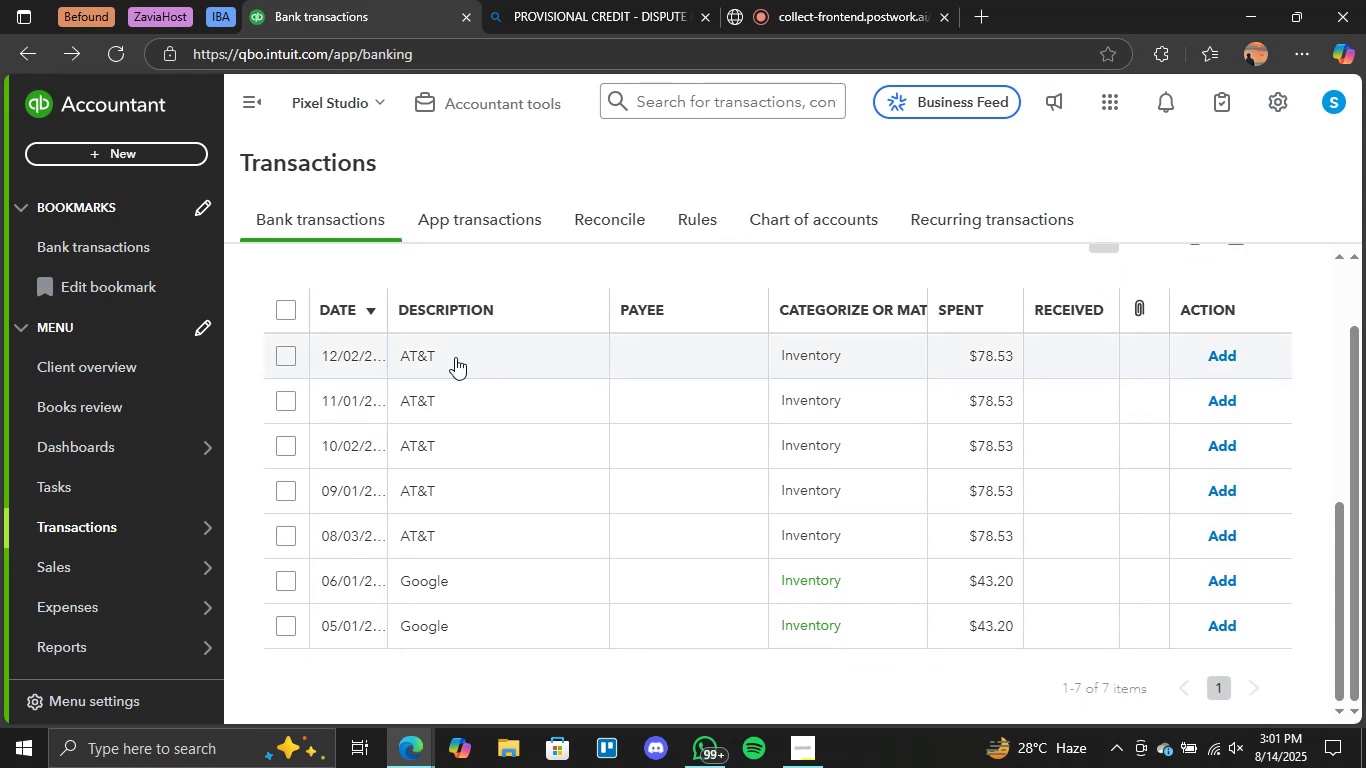 
left_click([421, 355])
 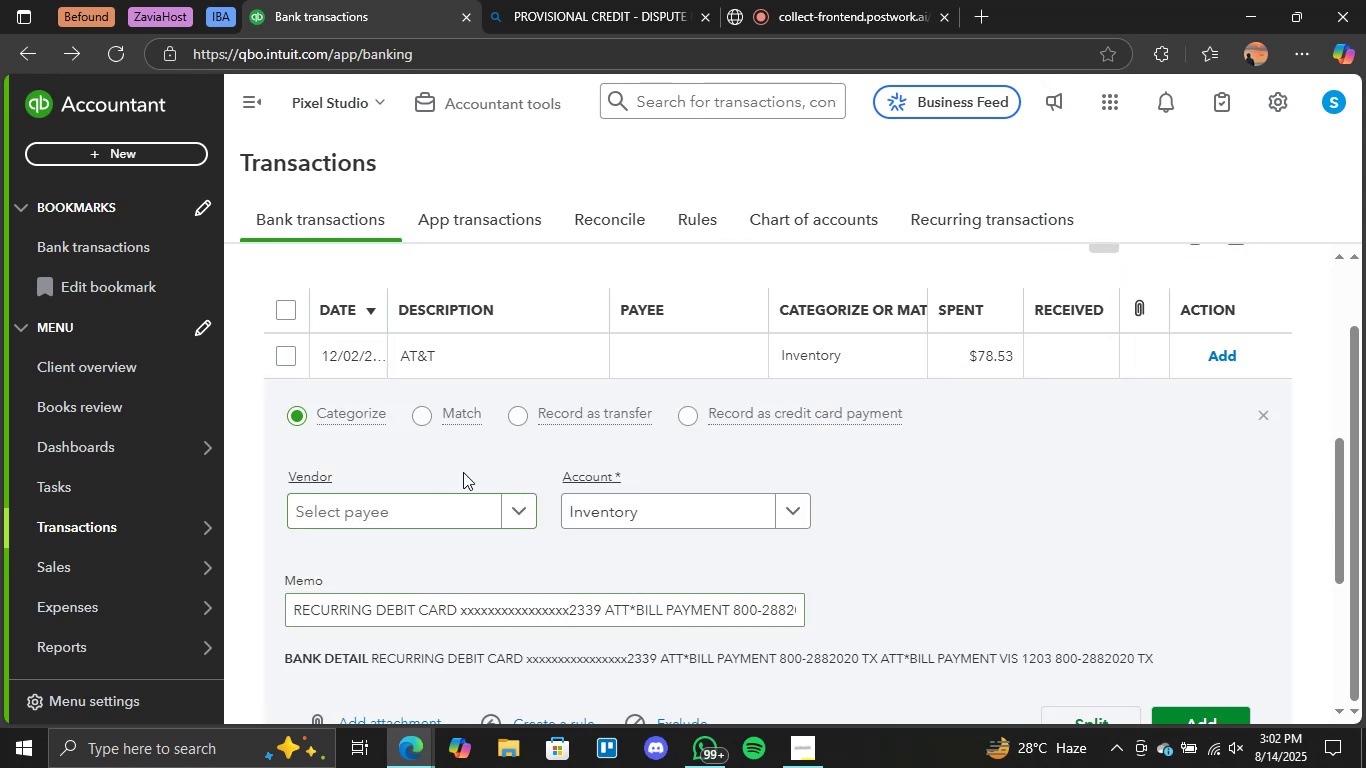 
left_click([568, 0])
 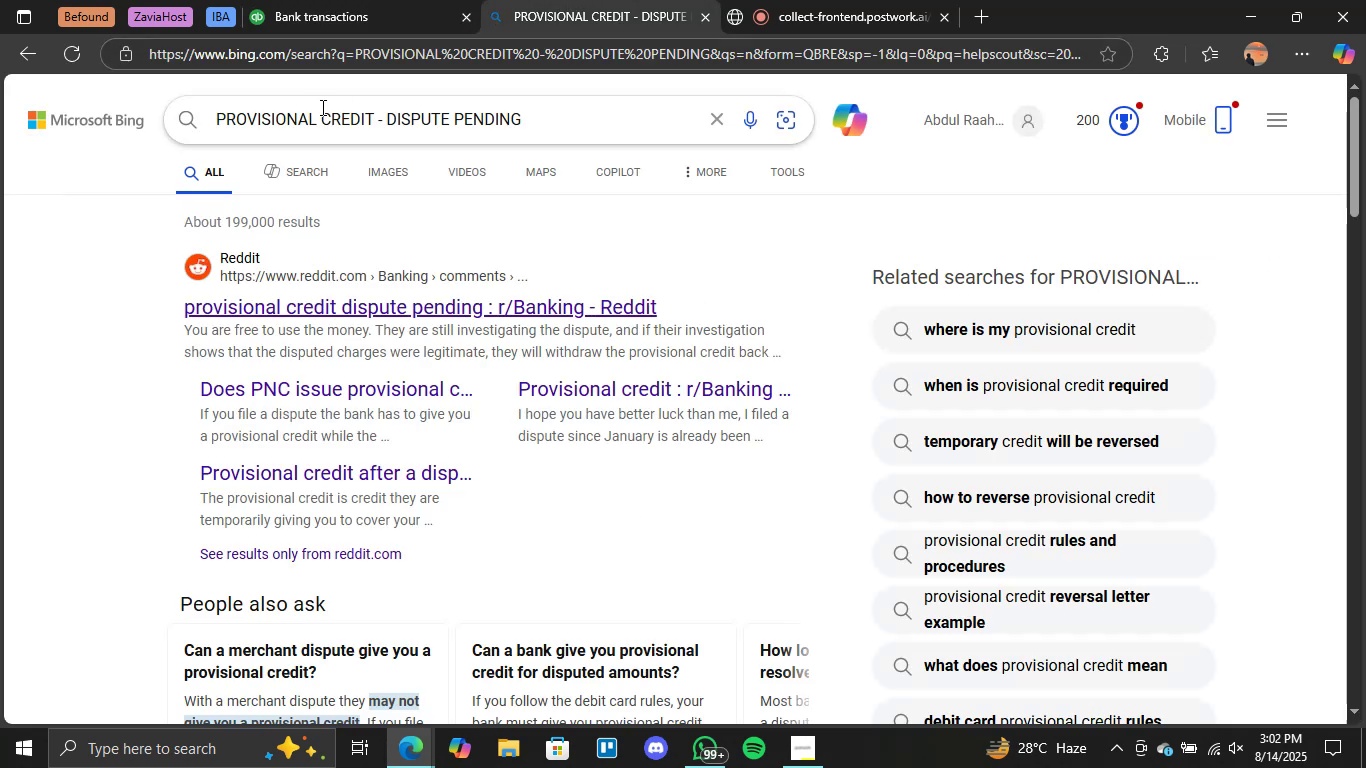 
double_click([321, 108])
 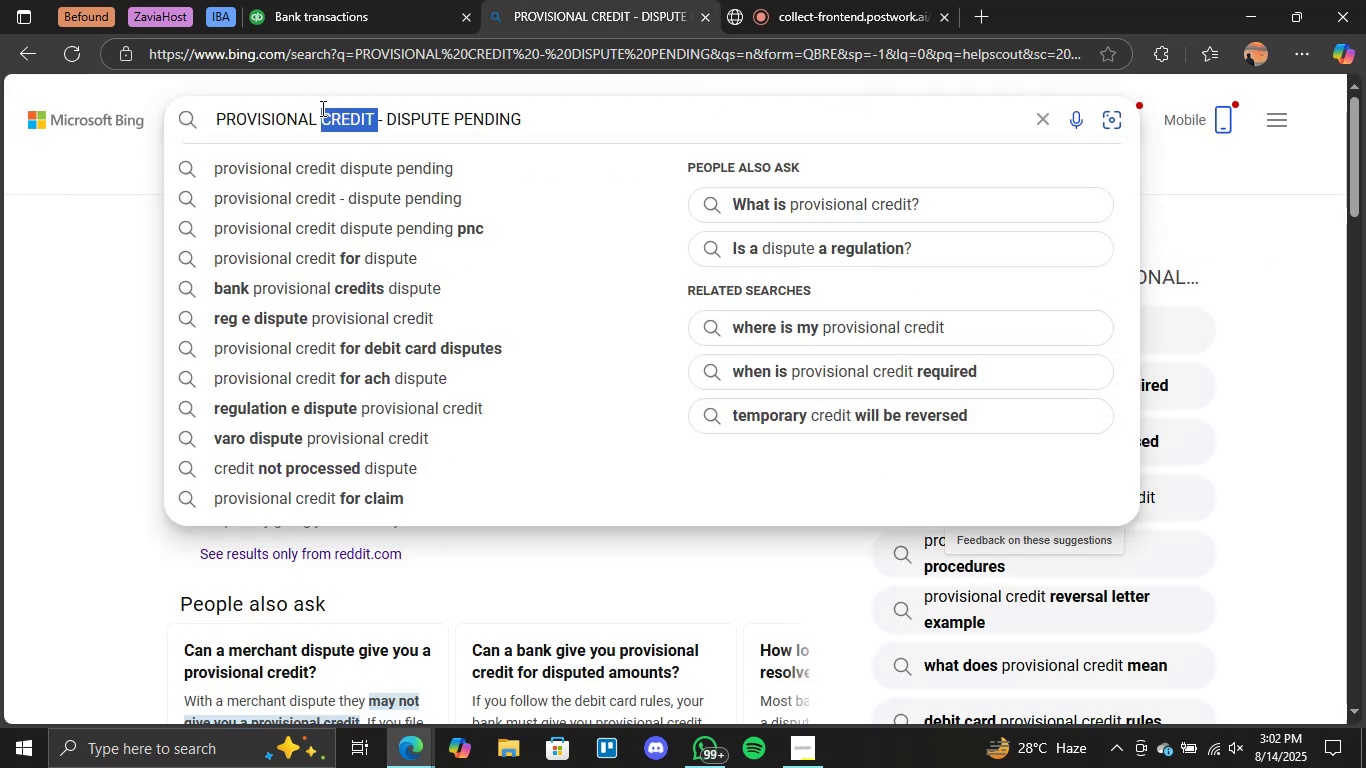 
triple_click([321, 108])
 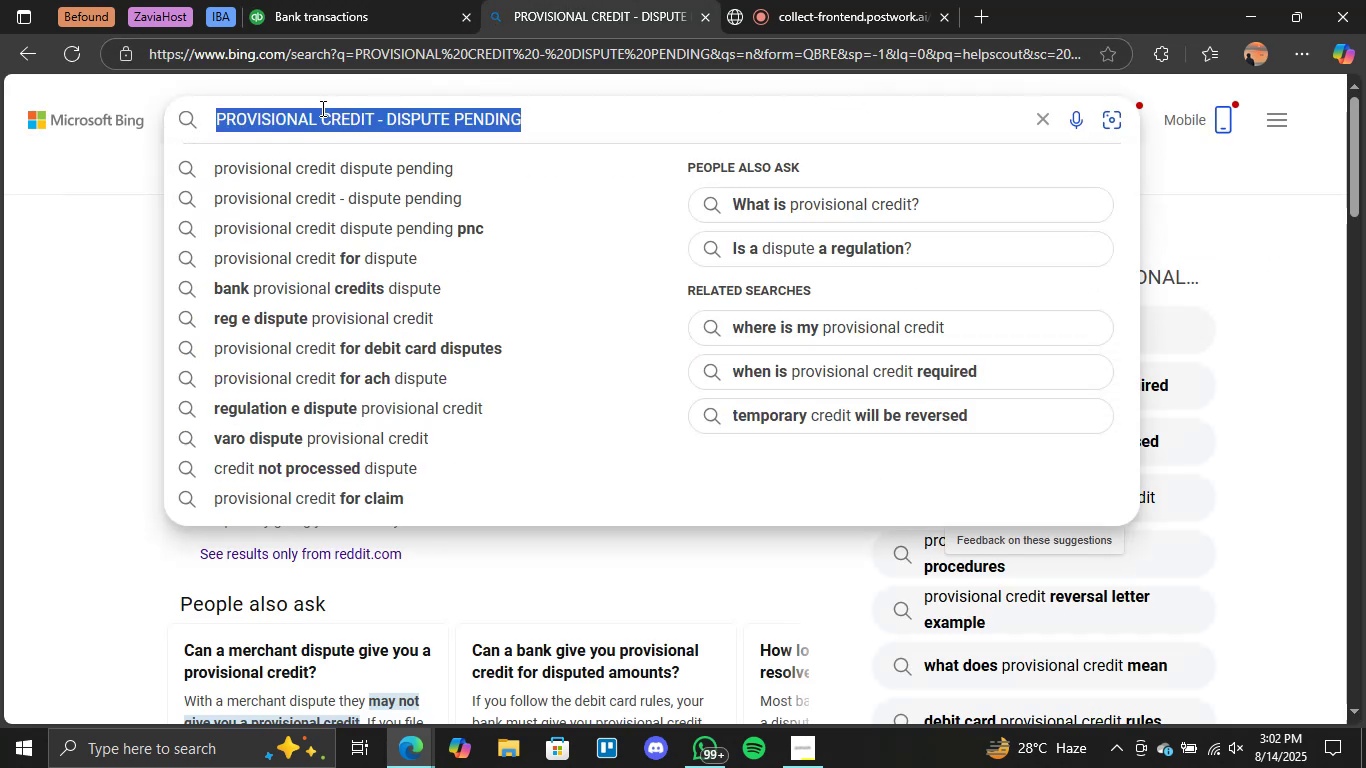 
type(at)
 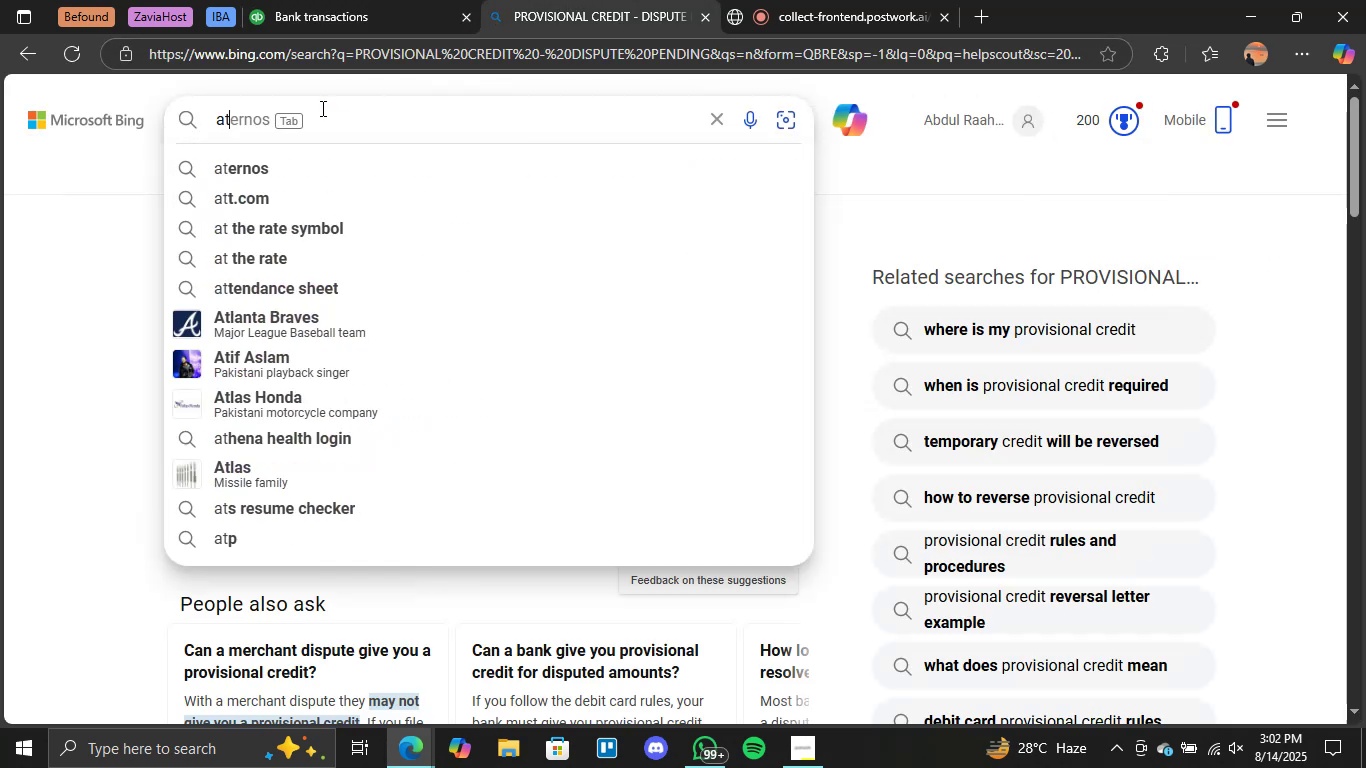 
hold_key(key=ShiftLeft, duration=1.53)
 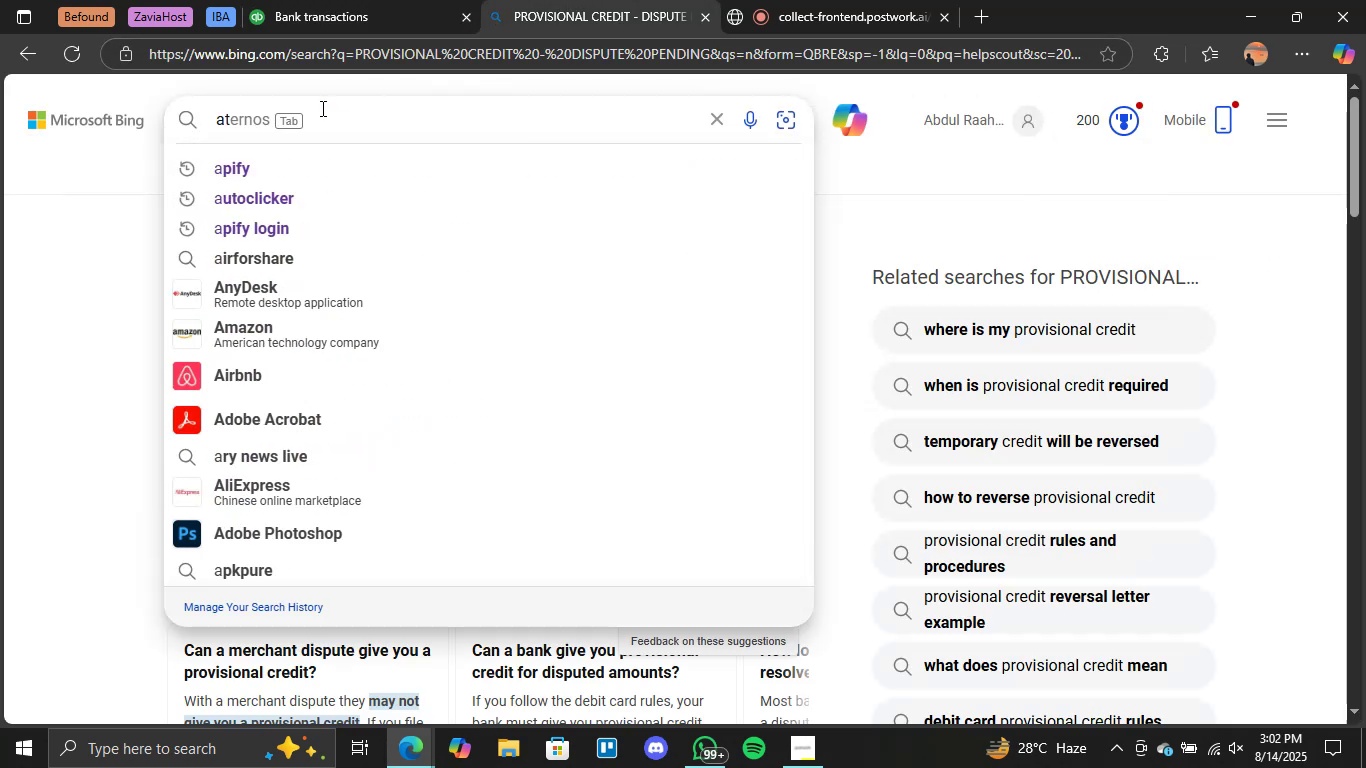 
hold_key(key=ShiftLeft, duration=1.51)
 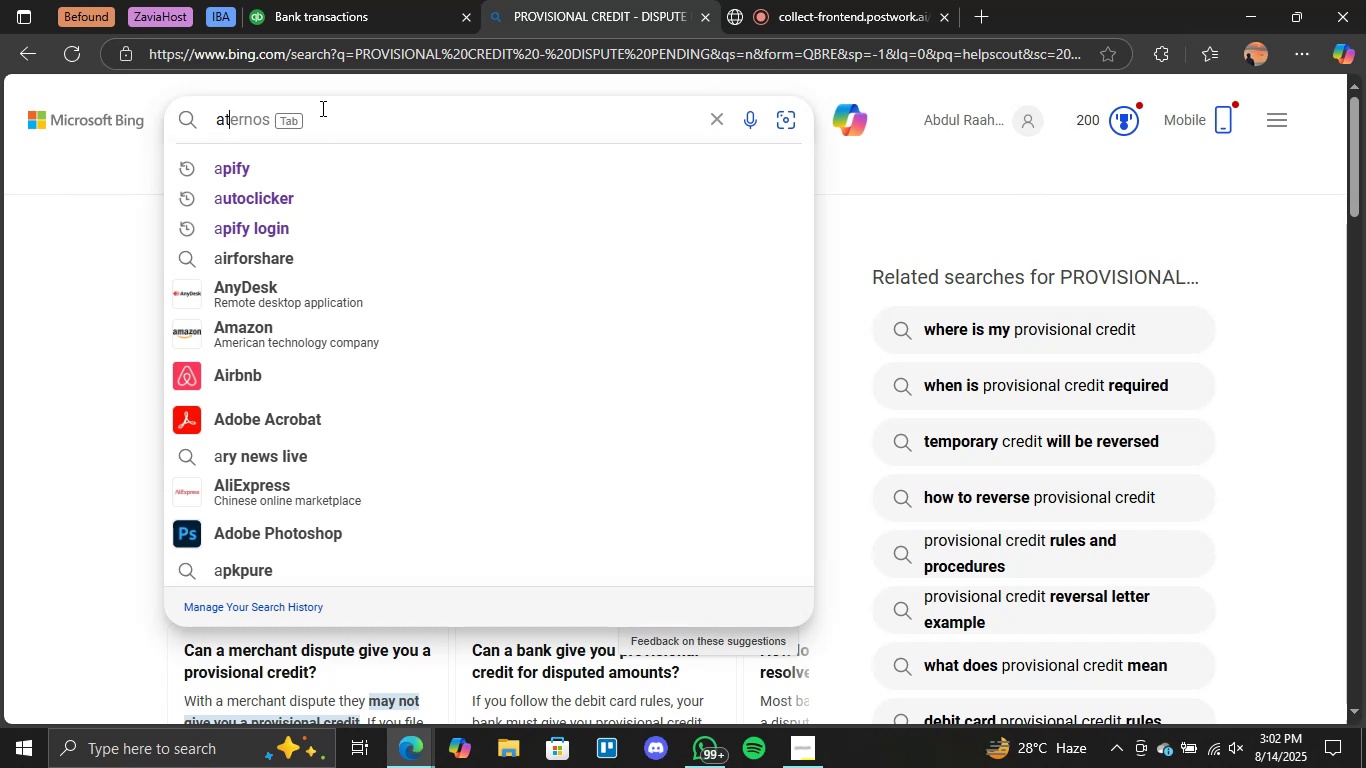 
type(&t)
 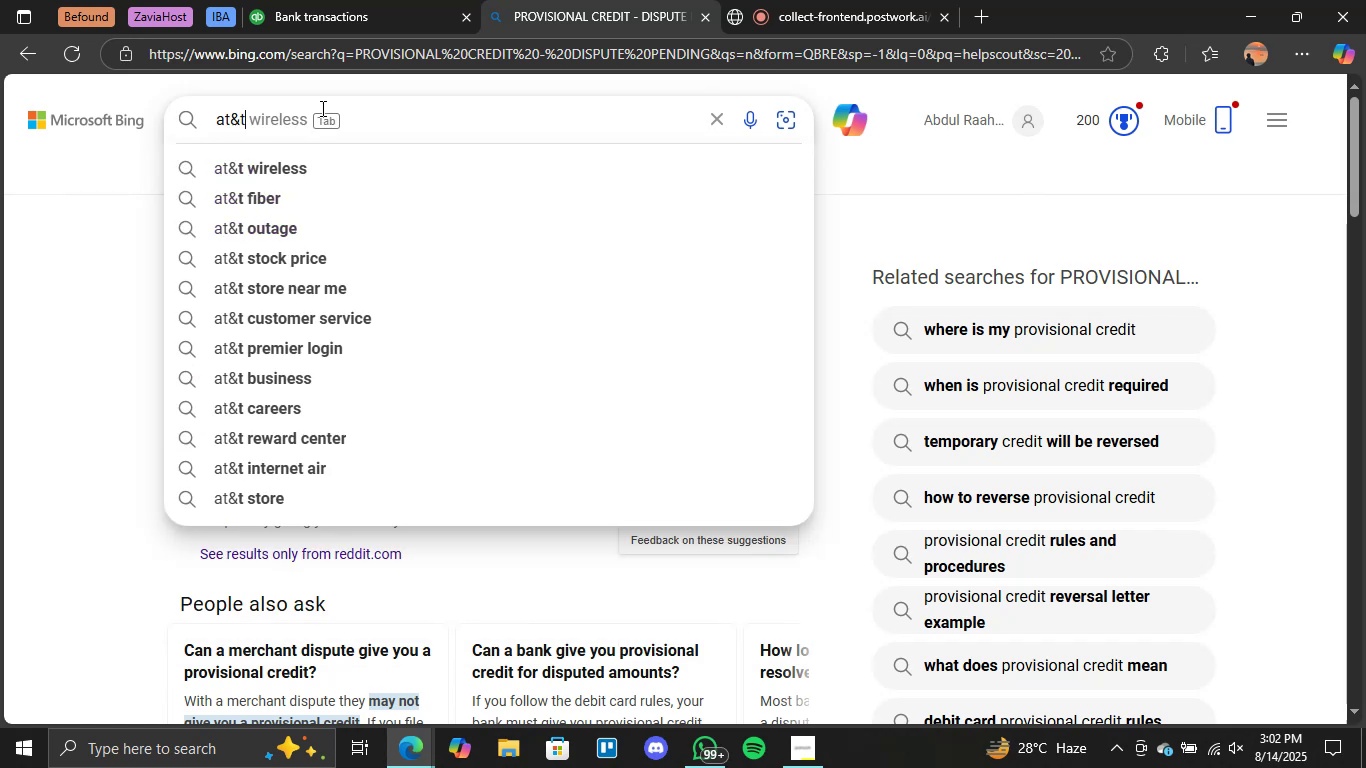 
key(Enter)
 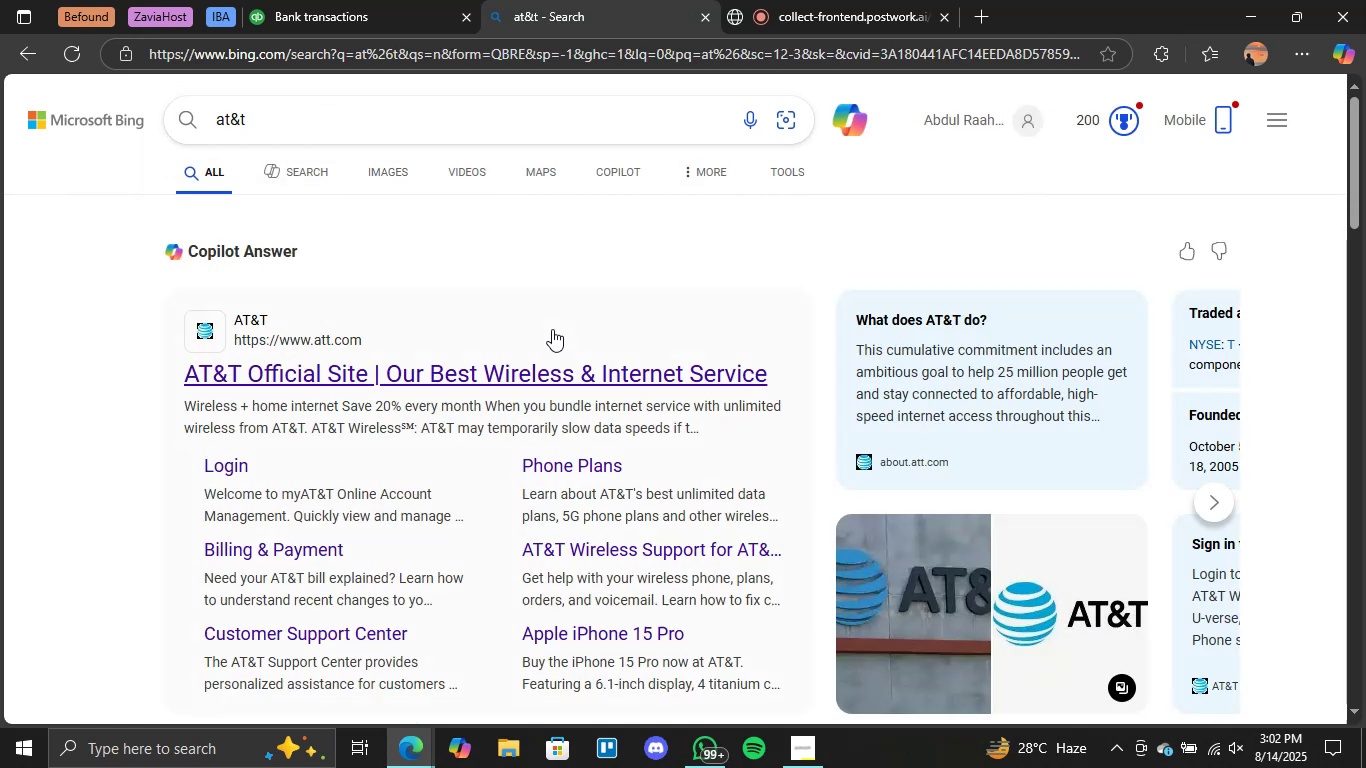 
scroll: coordinate [1010, 369], scroll_direction: down, amount: 12.0
 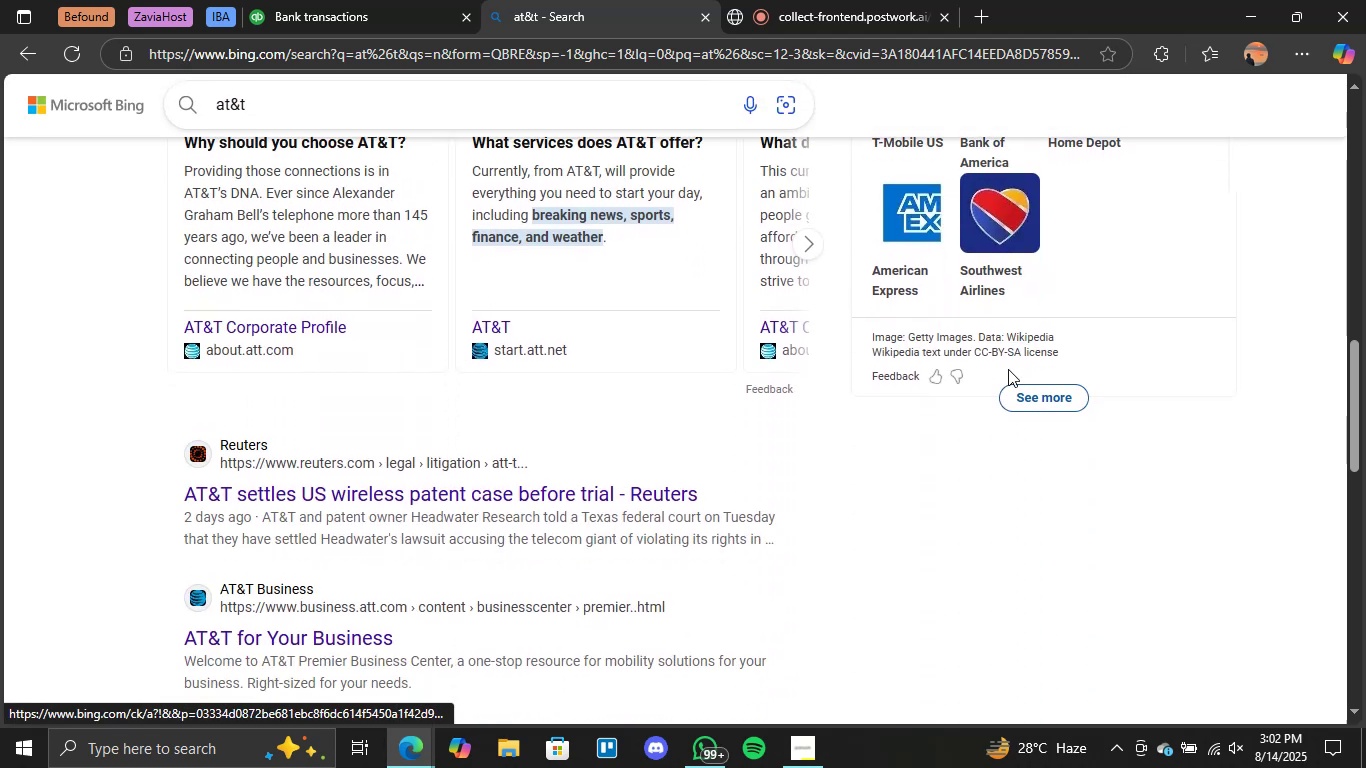 
scroll: coordinate [342, 292], scroll_direction: up, amount: 13.0
 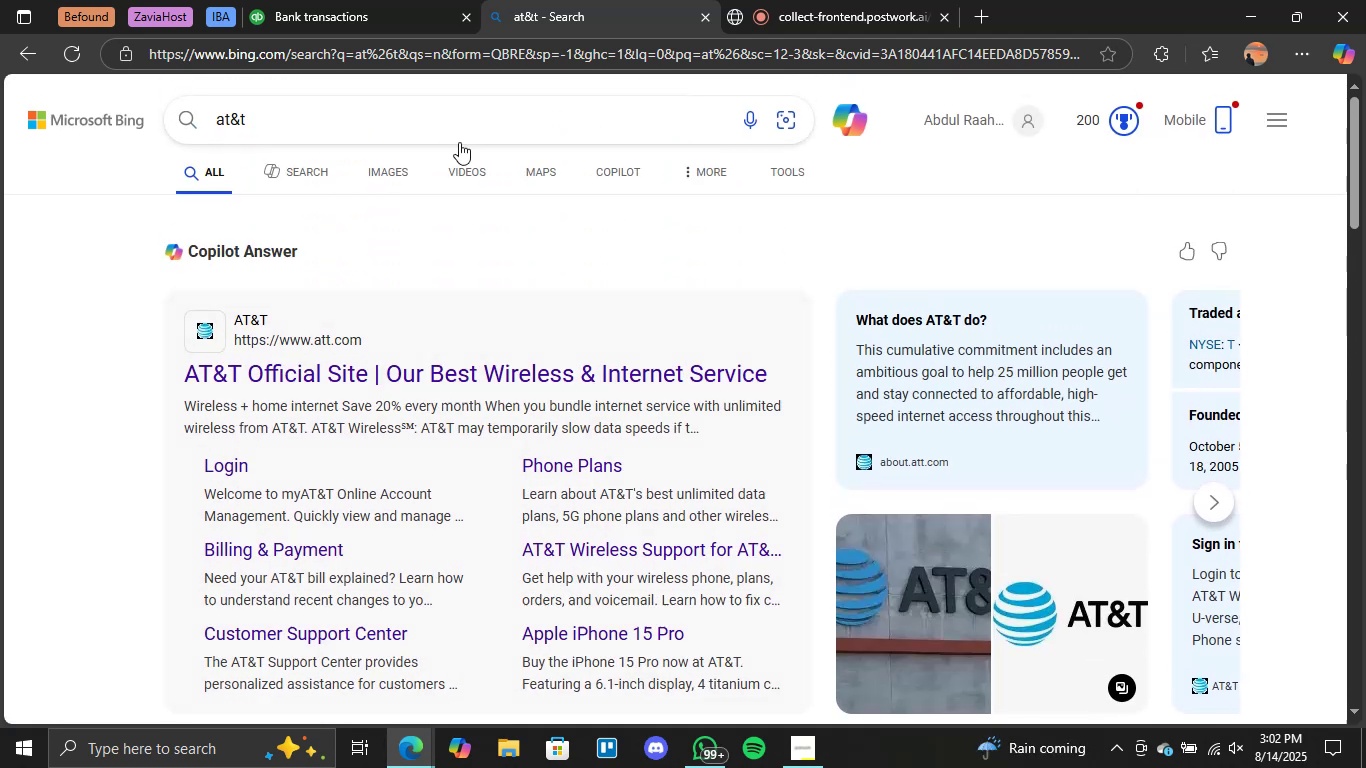 
left_click([374, 10])
 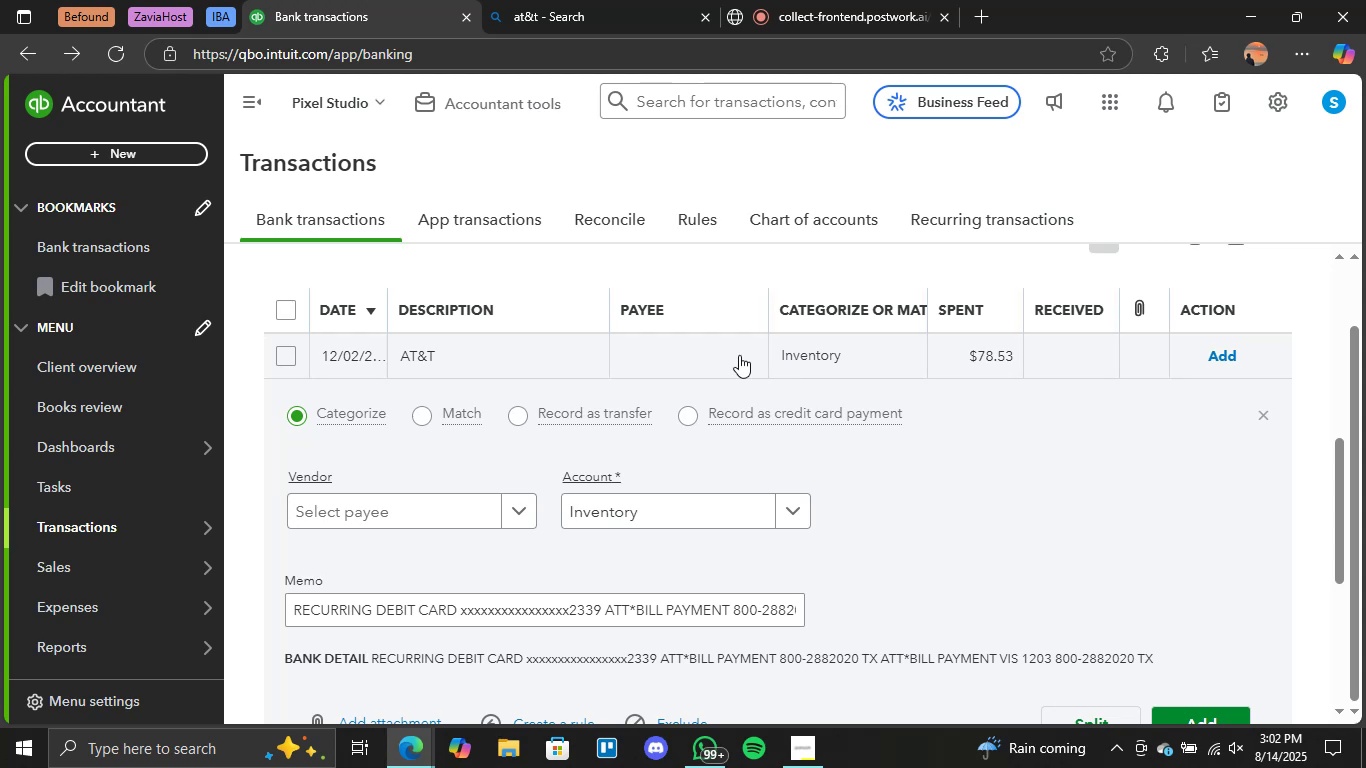 
left_click([800, 509])
 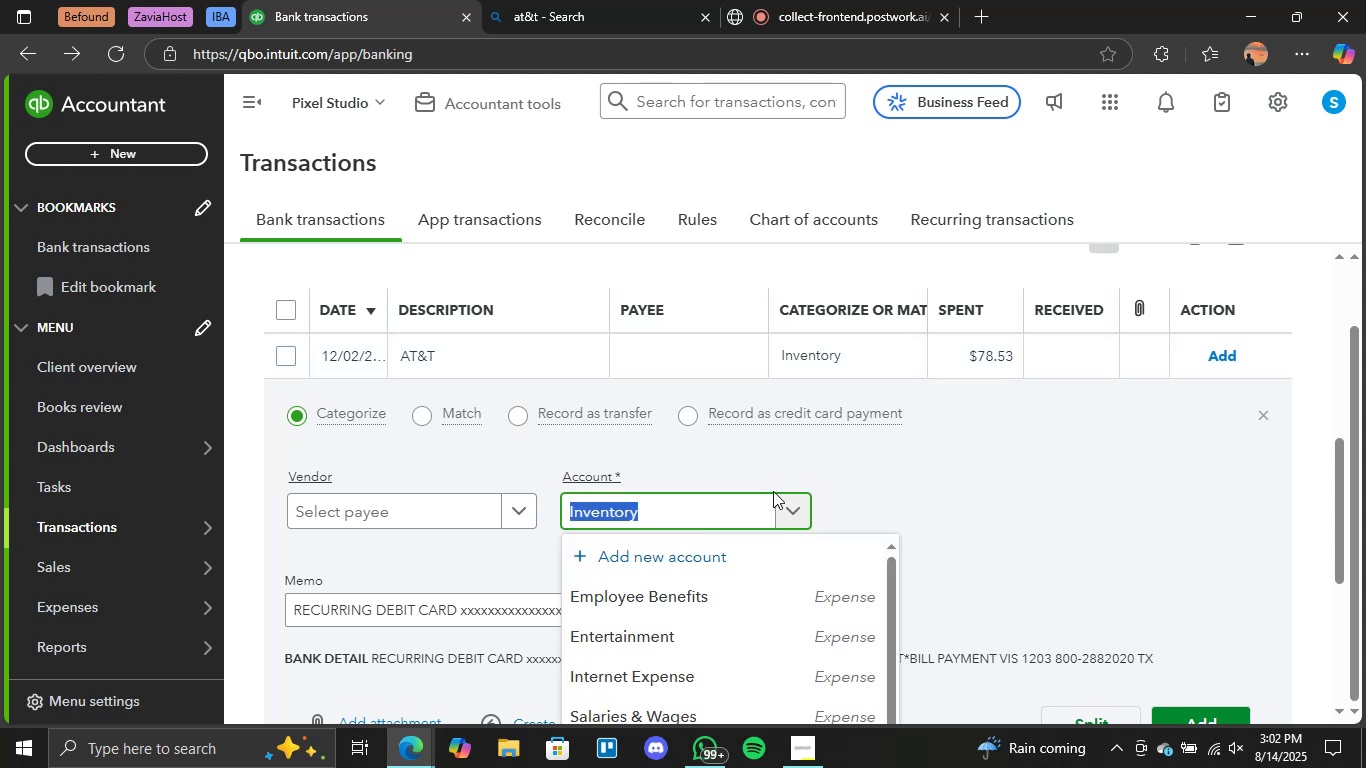 
scroll: coordinate [764, 525], scroll_direction: down, amount: 2.0
 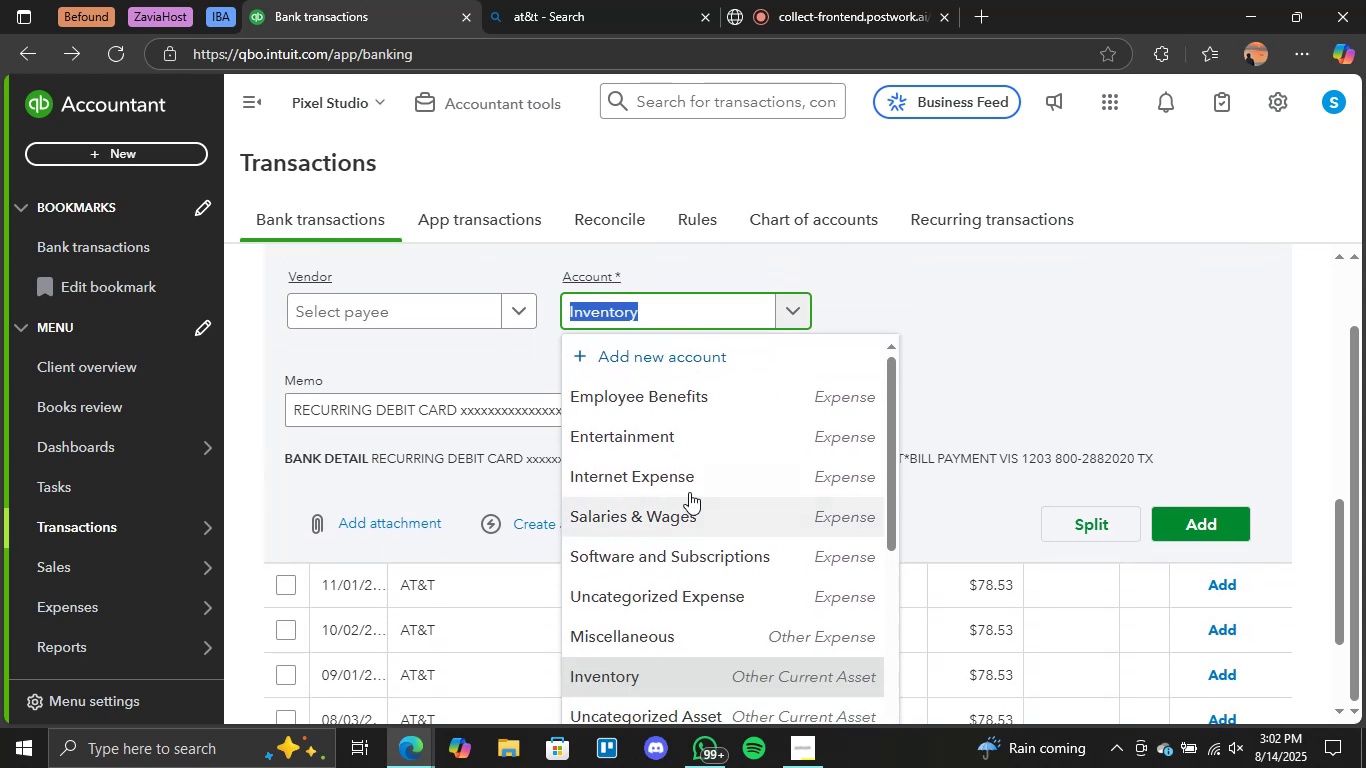 
left_click([693, 480])
 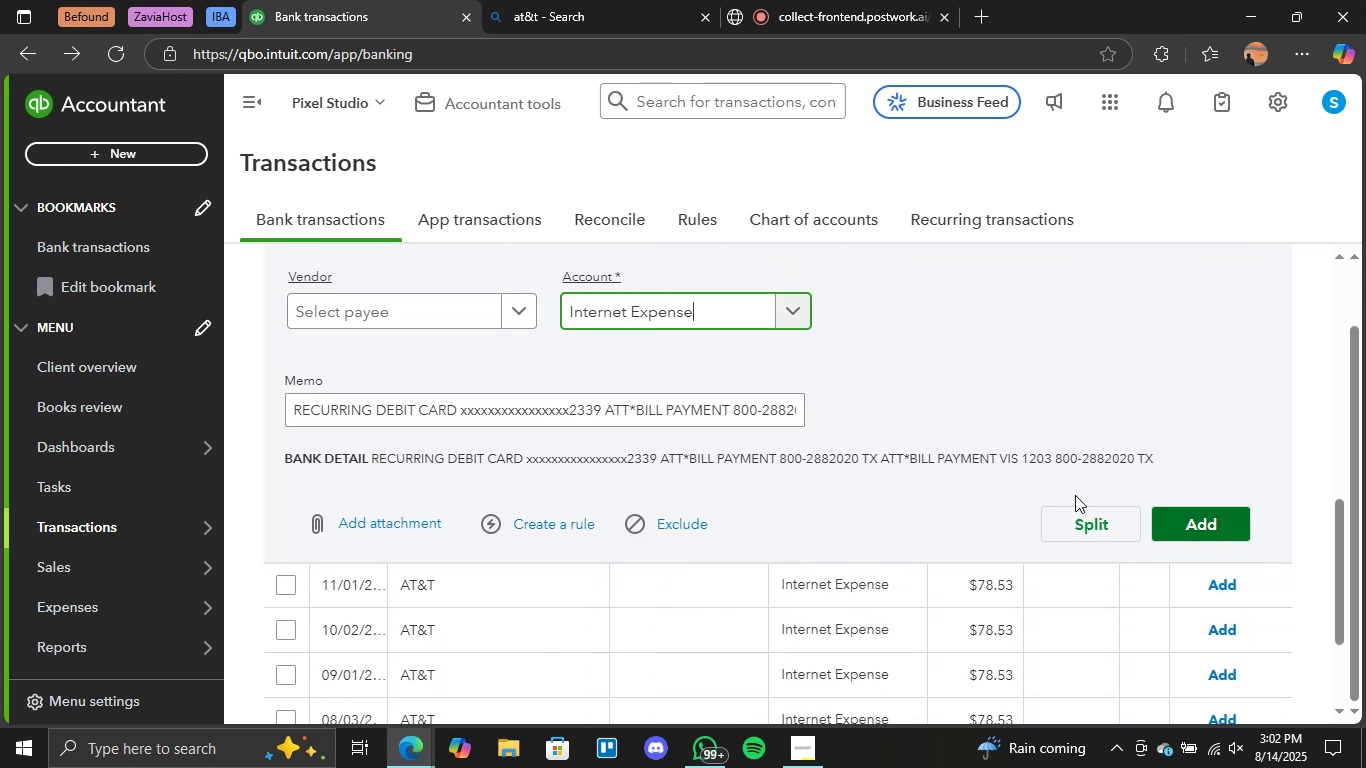 
scroll: coordinate [454, 490], scroll_direction: down, amount: 1.0
 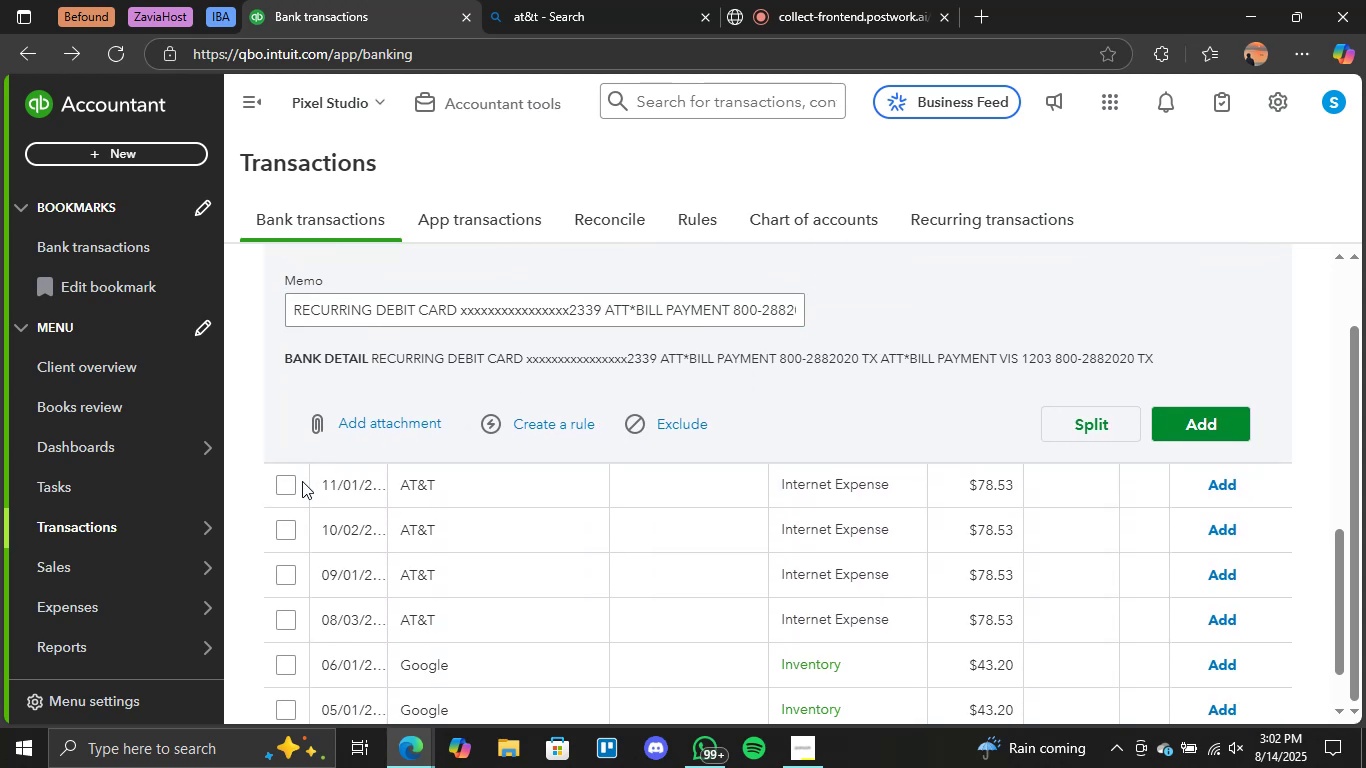 
left_click([294, 485])
 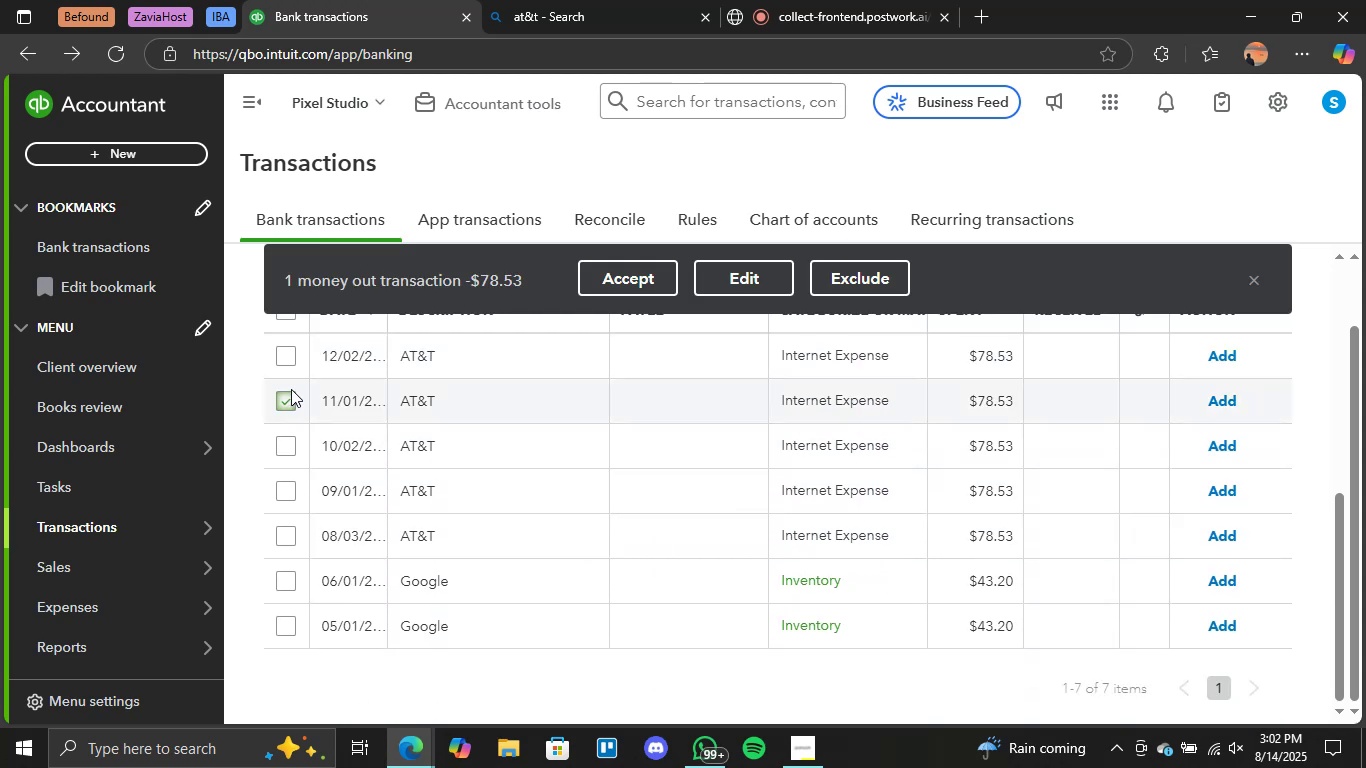 
left_click([277, 358])
 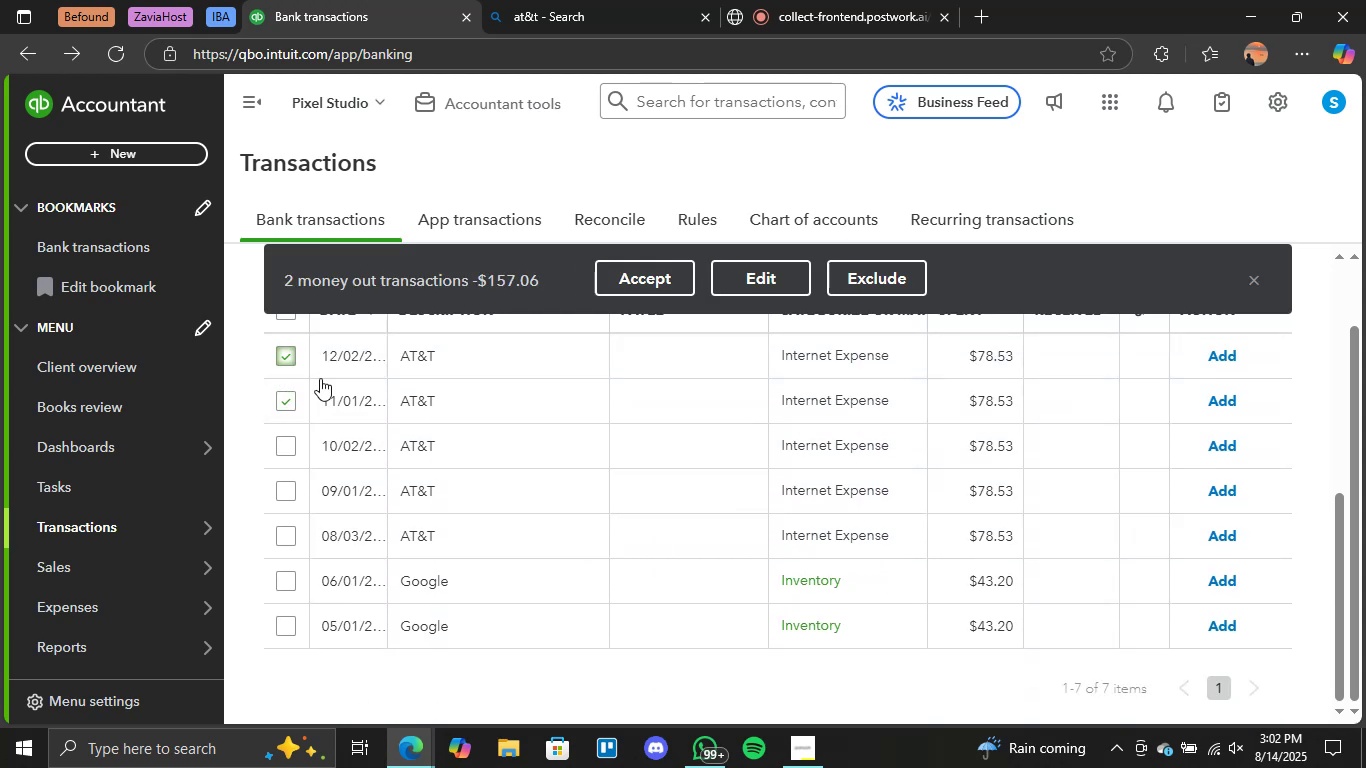 
scroll: coordinate [405, 388], scroll_direction: up, amount: 1.0
 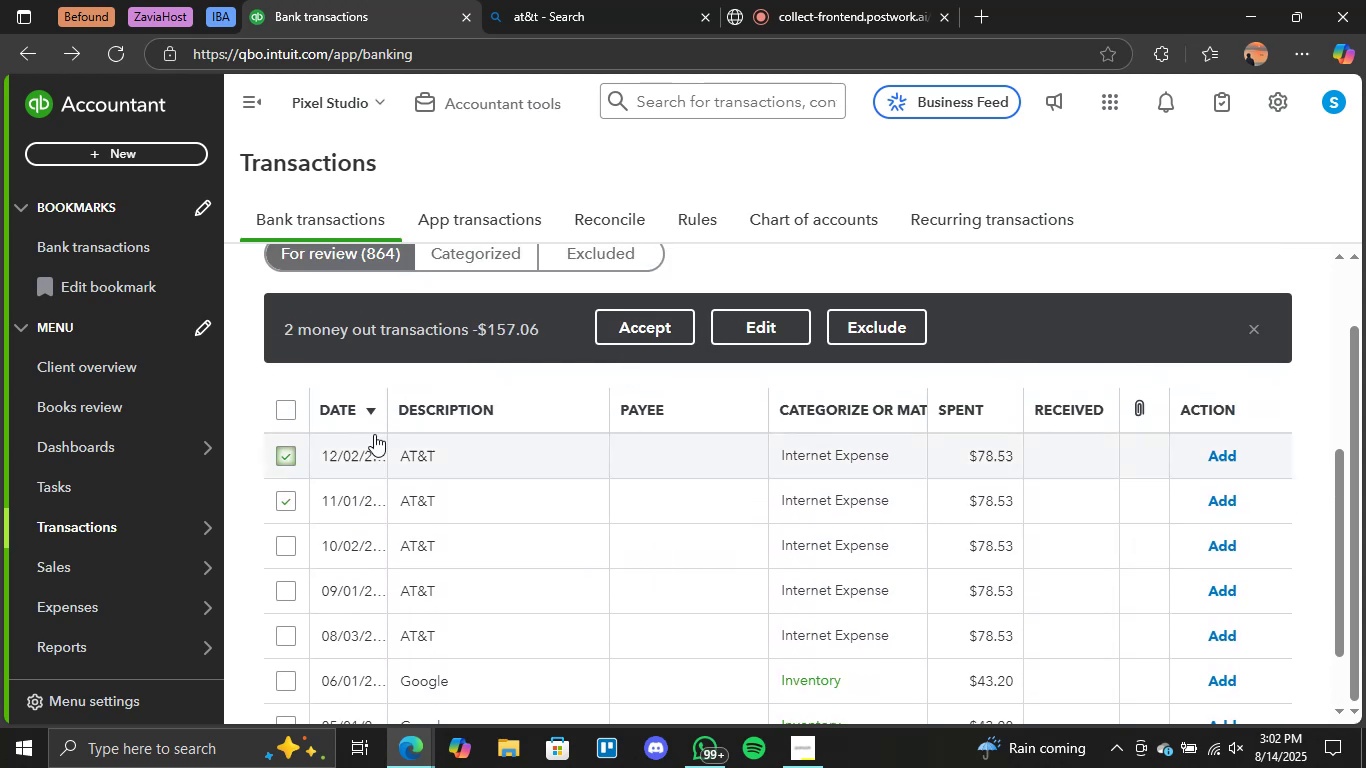 
scroll: coordinate [385, 465], scroll_direction: down, amount: 1.0
 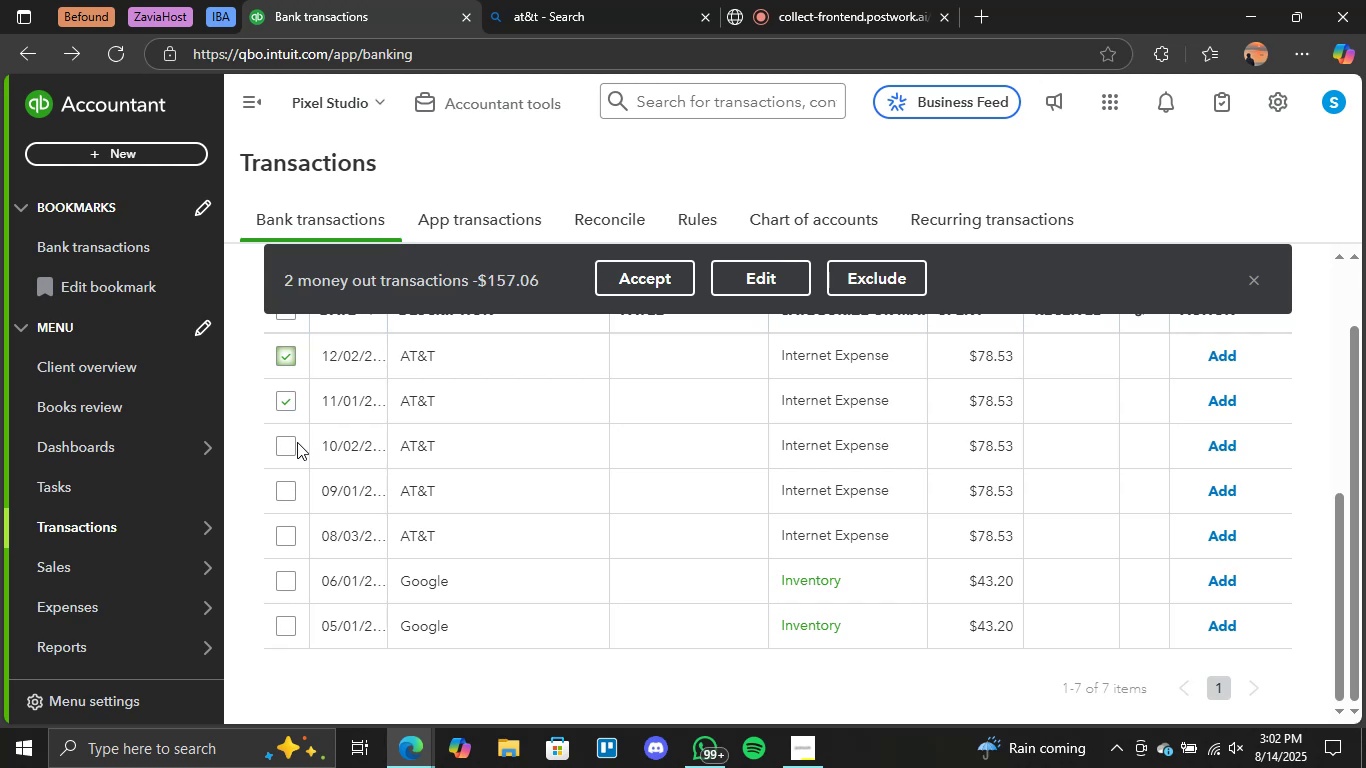 
left_click([285, 446])
 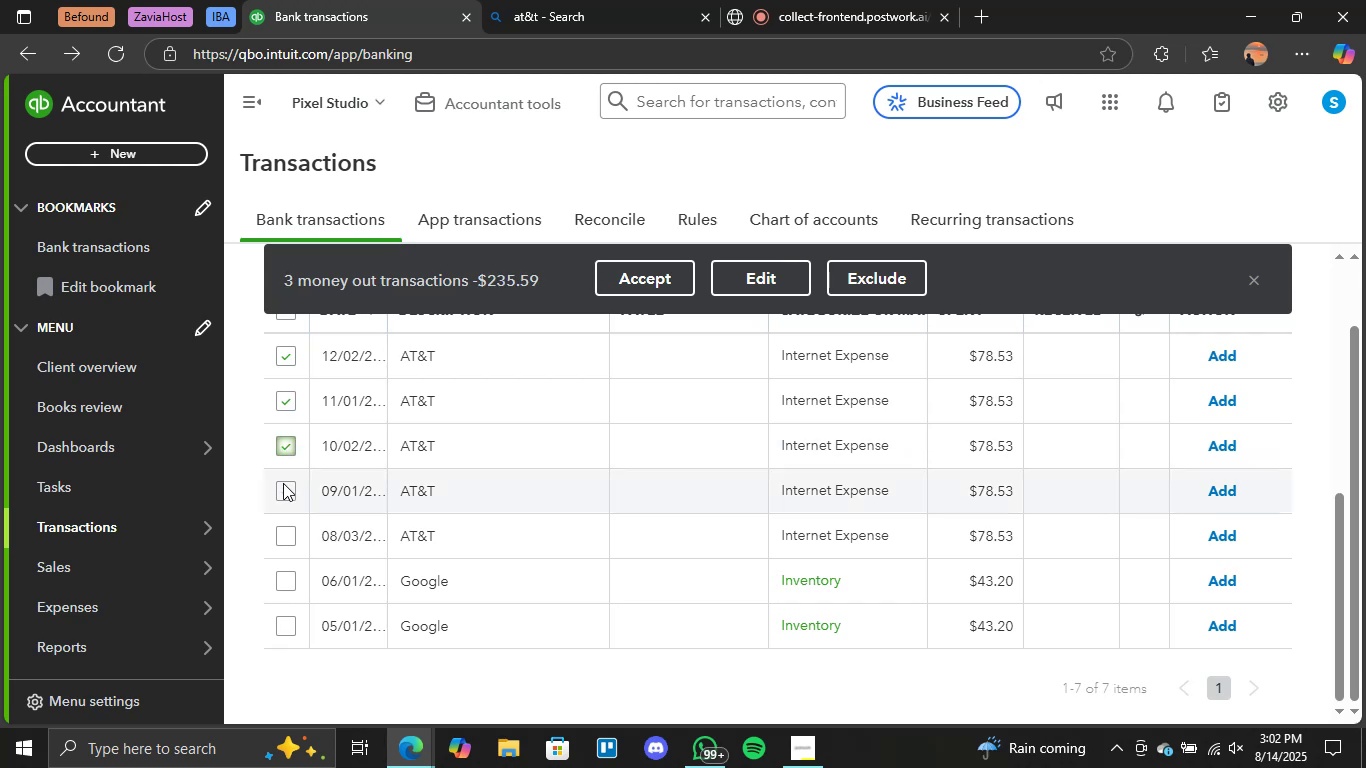 
double_click([281, 489])
 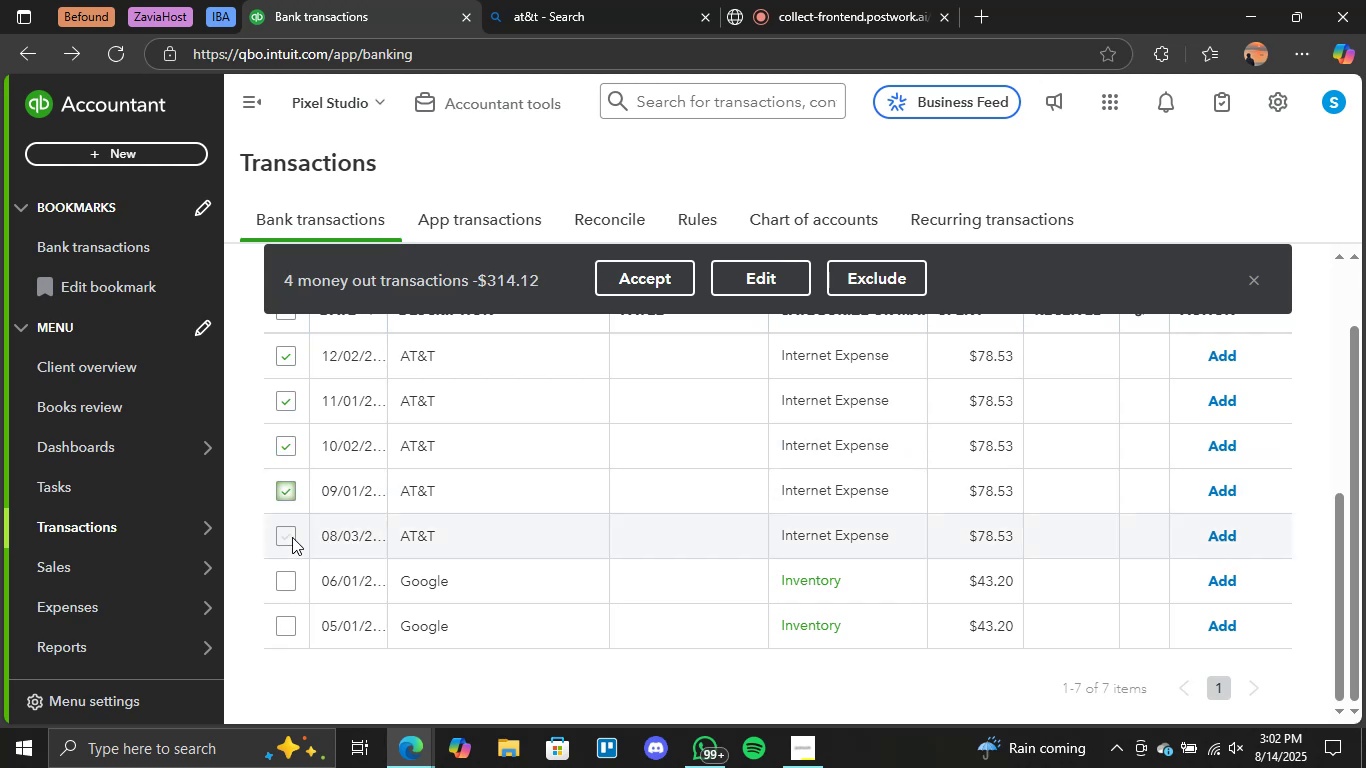 
left_click([291, 537])
 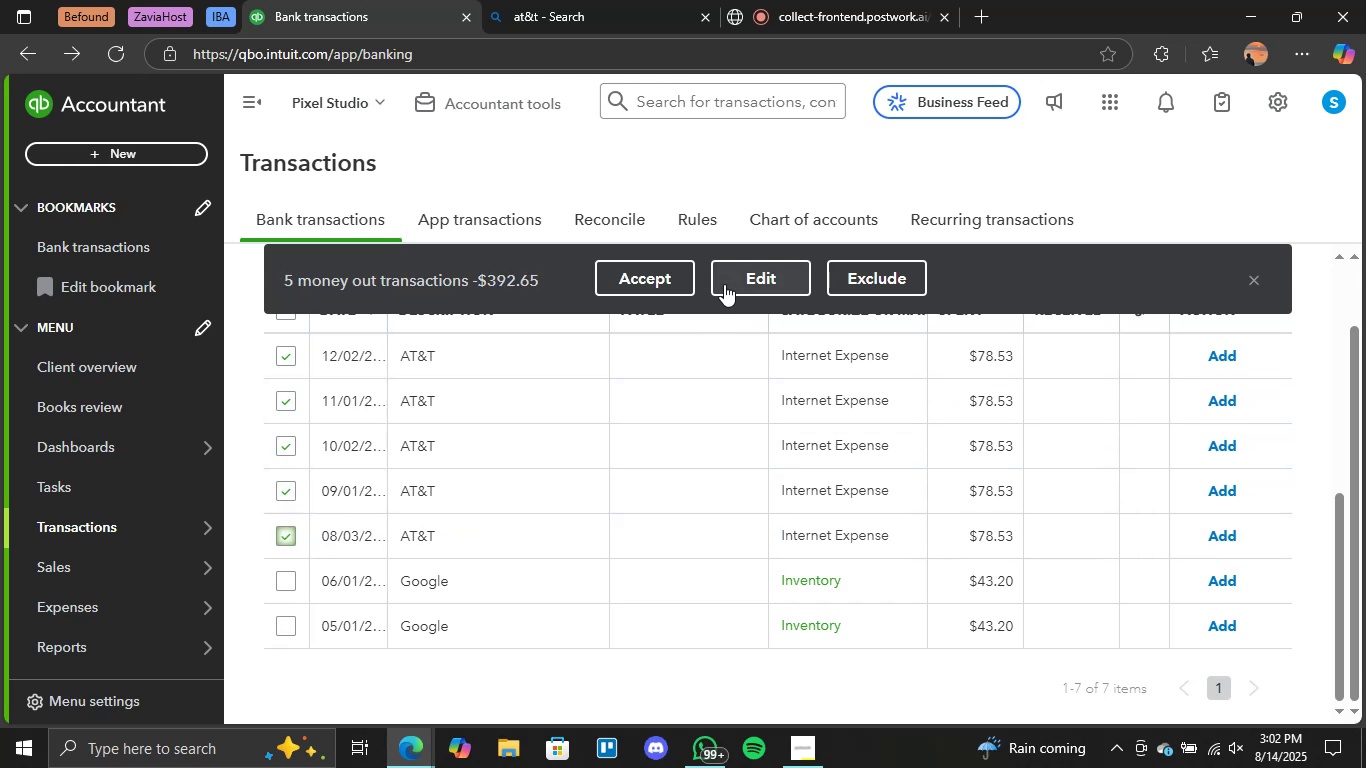 
left_click([670, 275])
 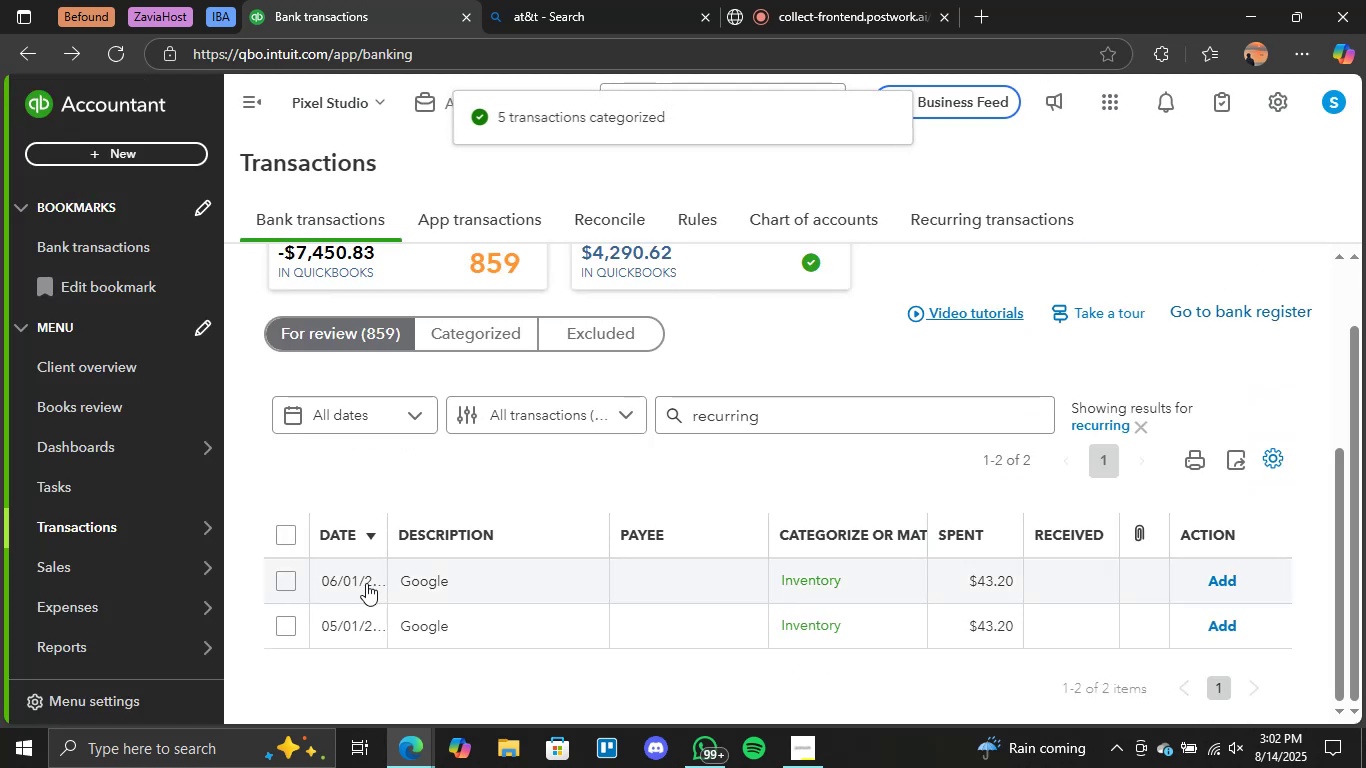 
left_click([450, 579])
 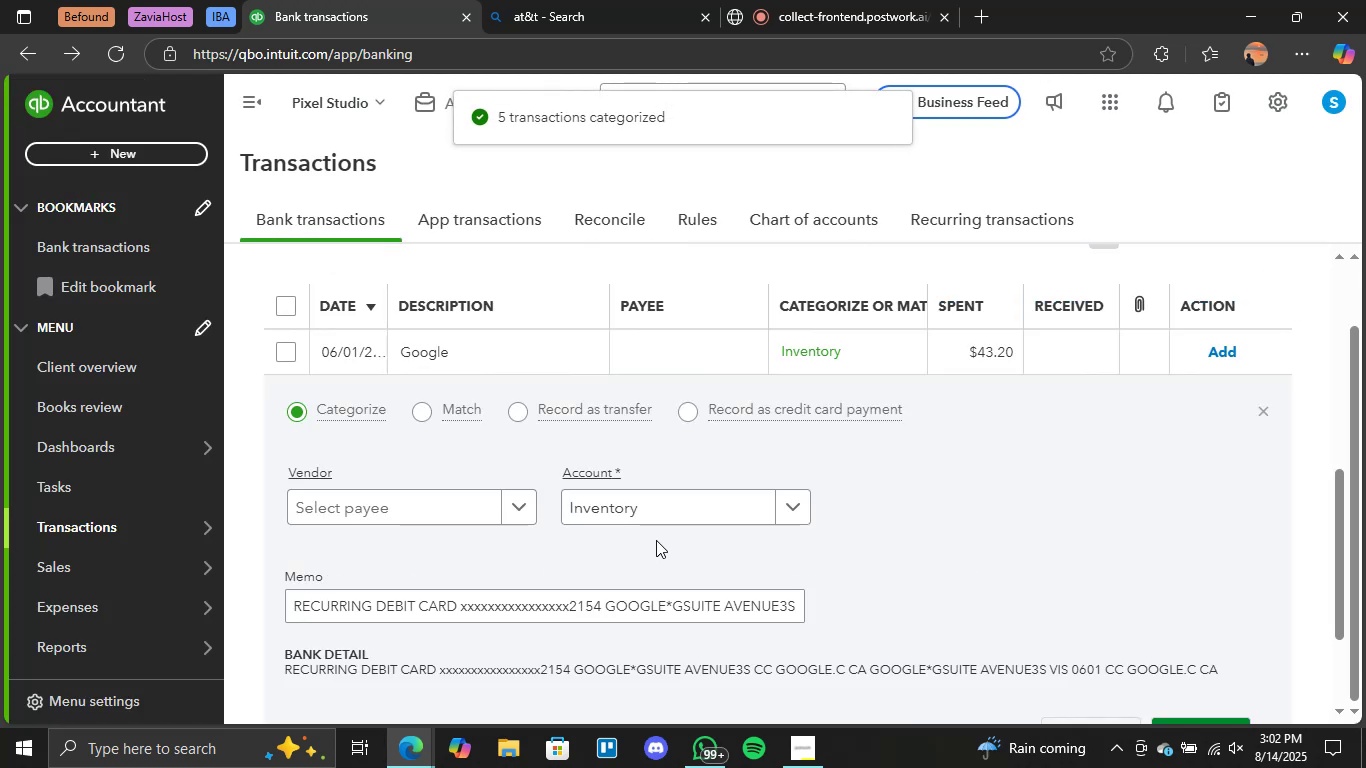 
scroll: coordinate [656, 540], scroll_direction: down, amount: 1.0
 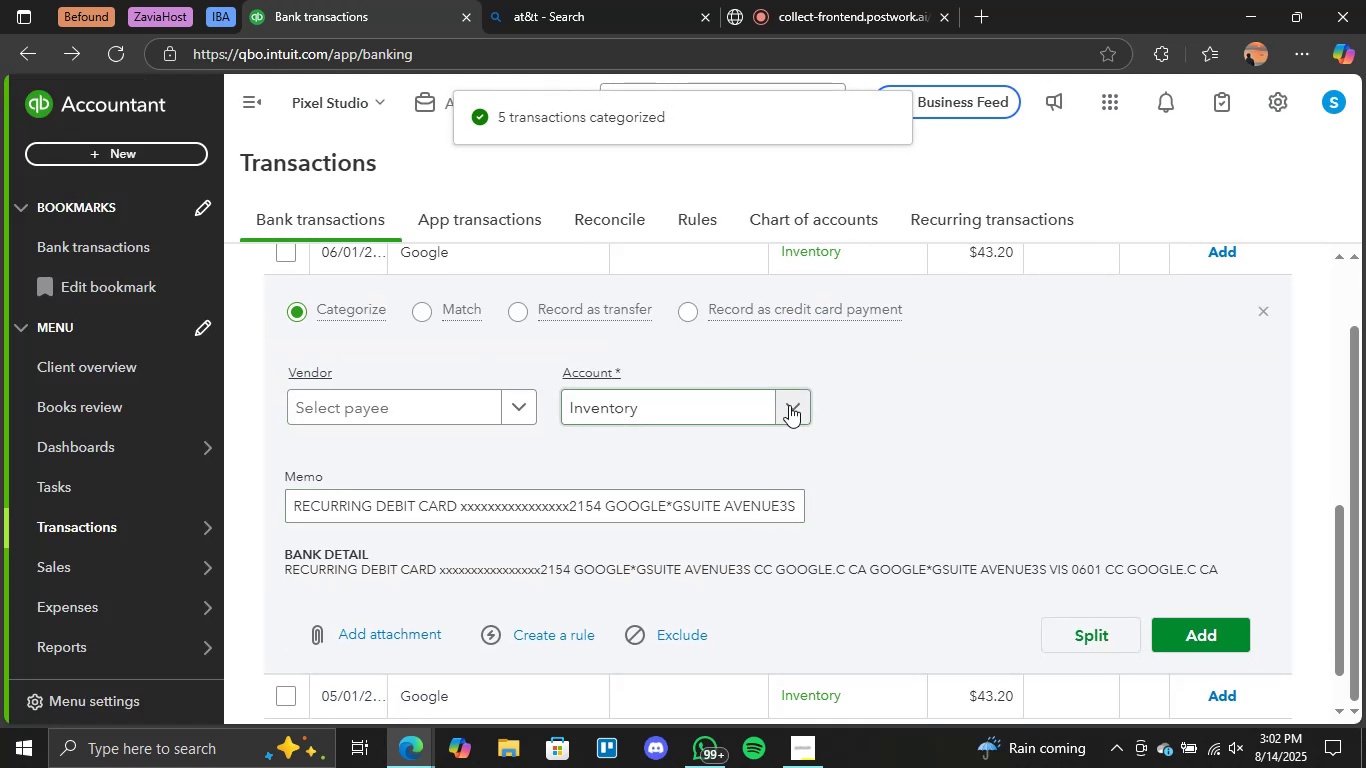 
left_click([792, 403])
 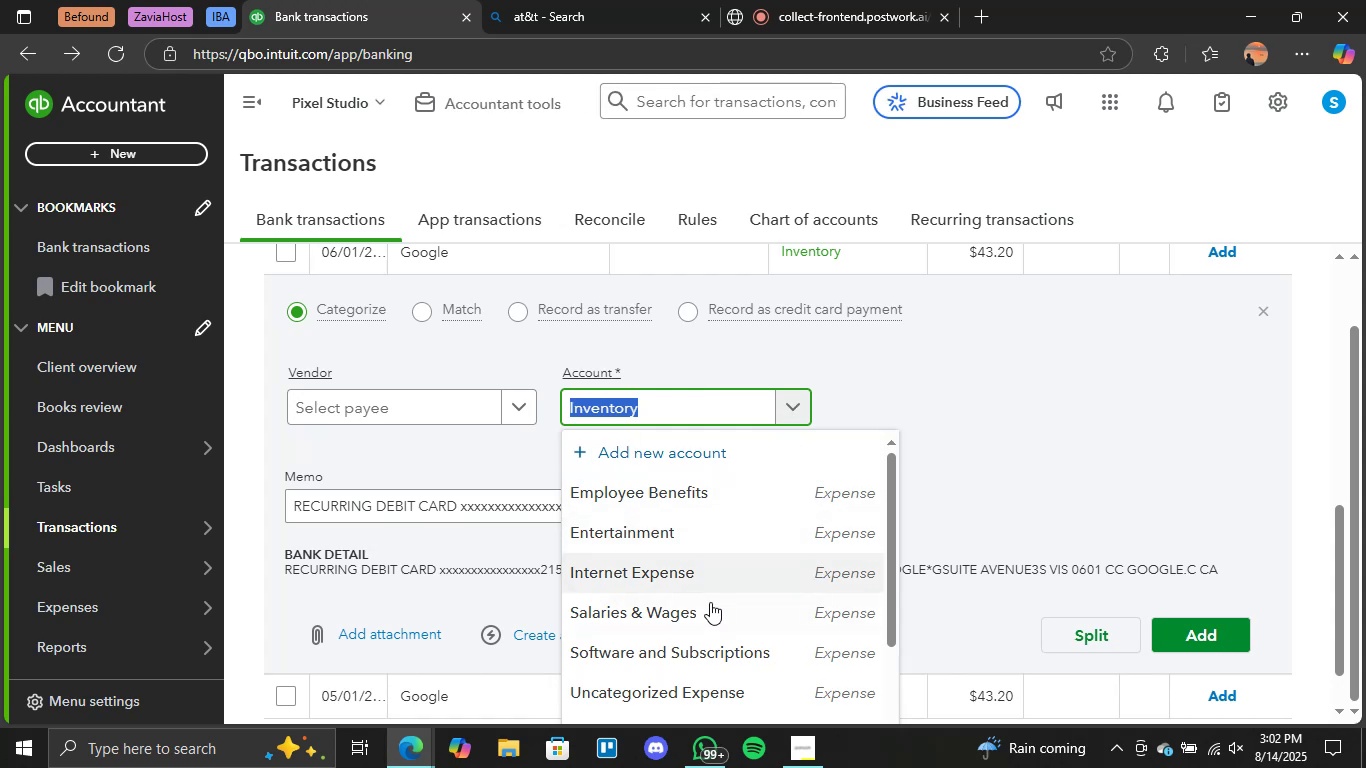 
left_click([695, 644])
 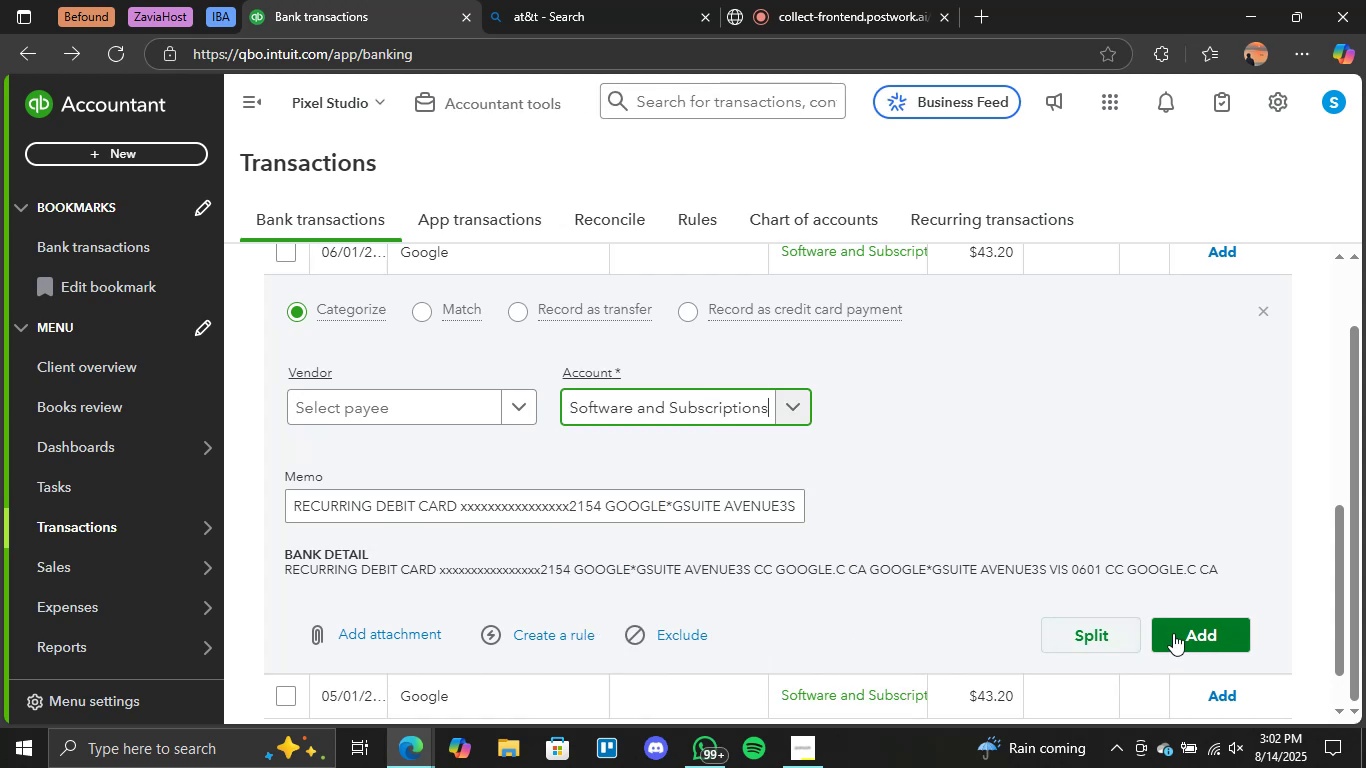 
scroll: coordinate [717, 599], scroll_direction: down, amount: 1.0
 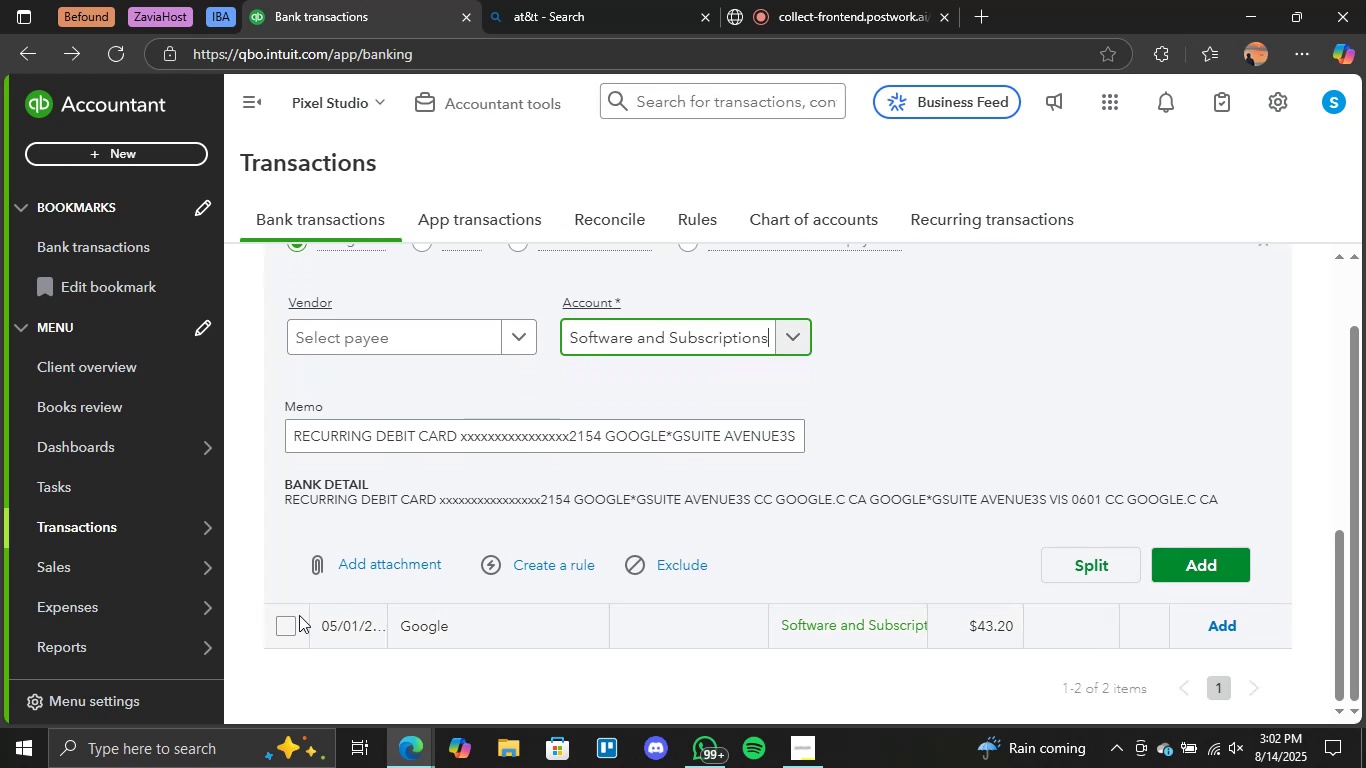 
left_click([284, 626])
 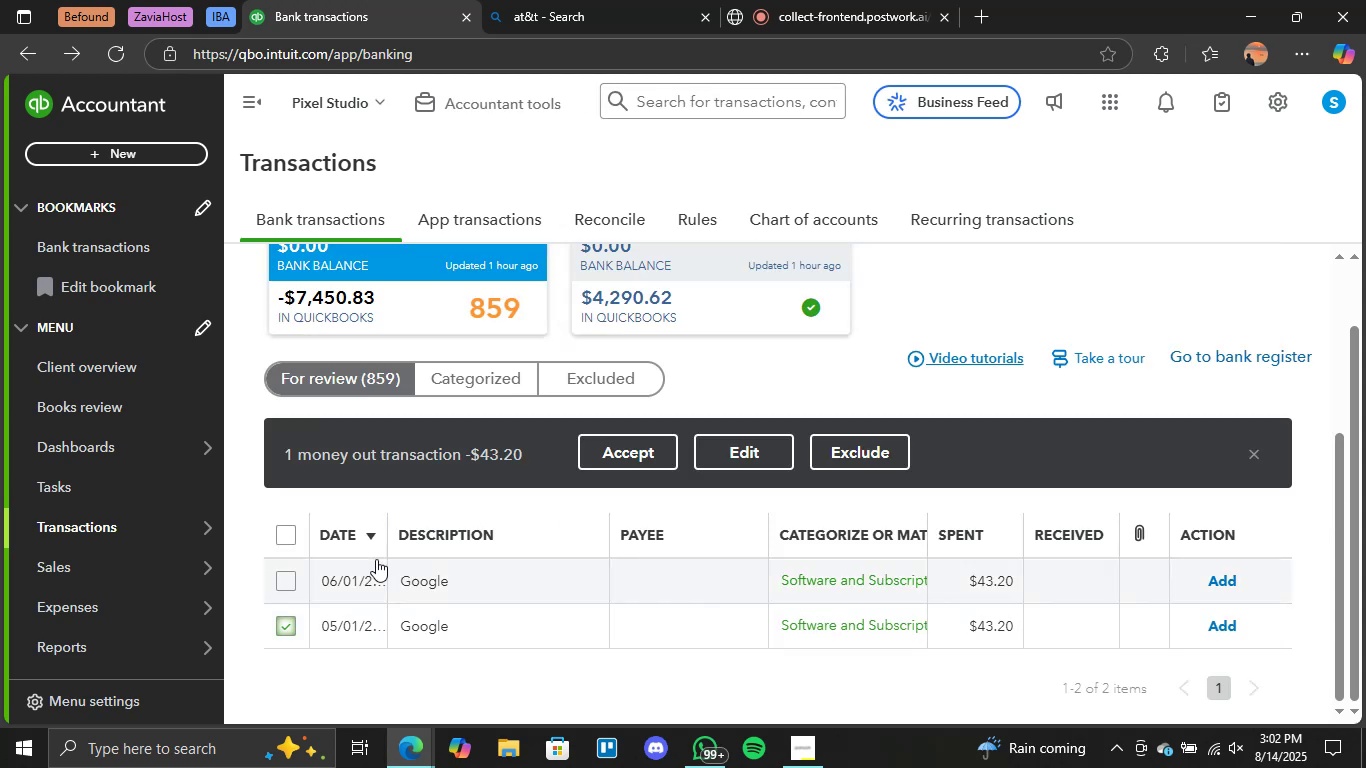 
left_click([291, 580])
 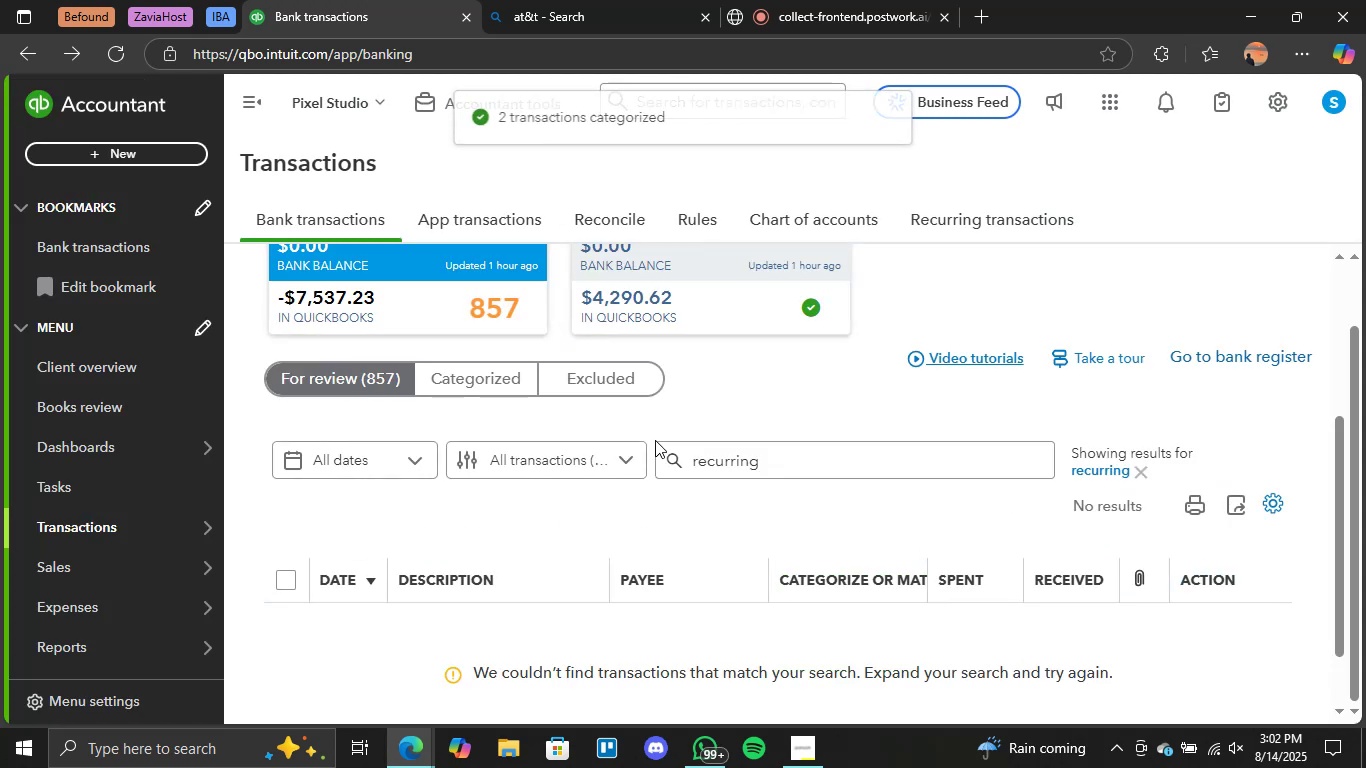 
left_click_drag(start_coordinate=[776, 456], to_coordinate=[637, 465])
 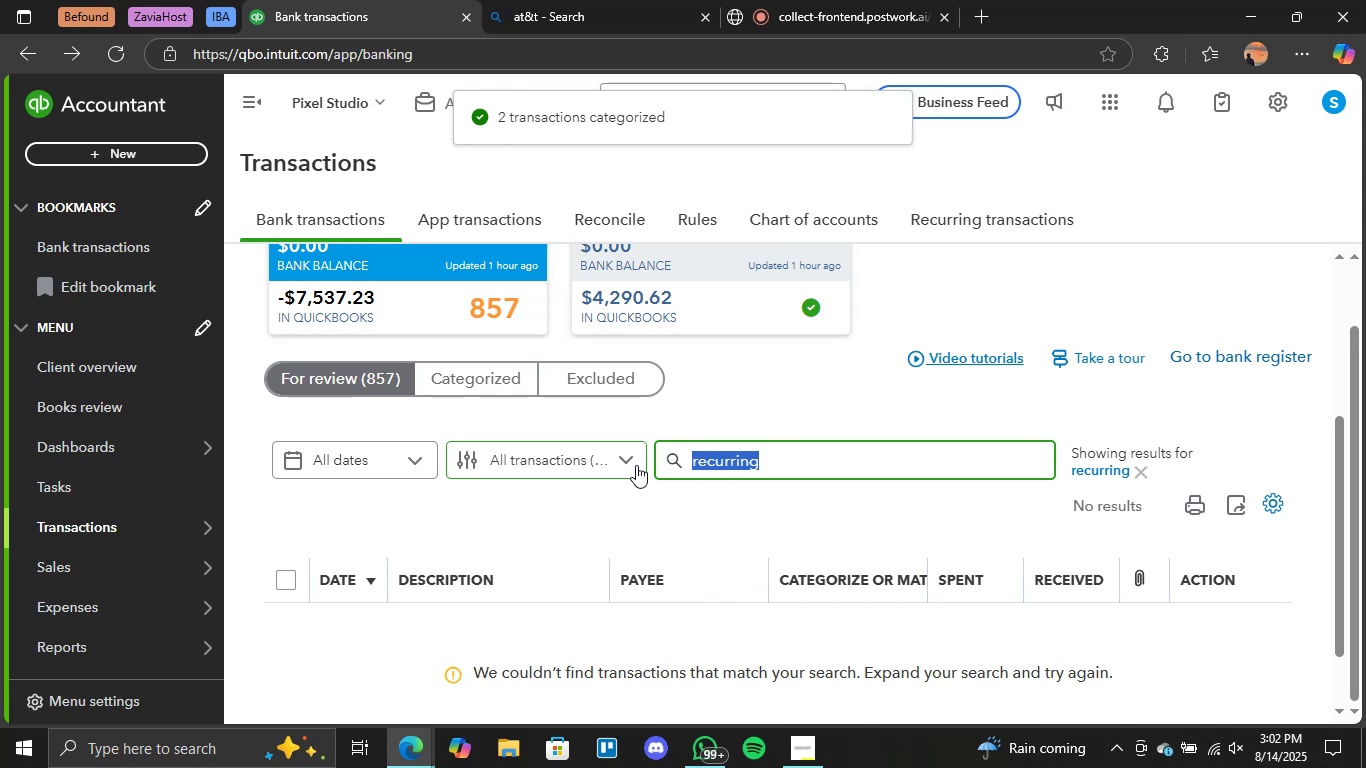 
key(Backspace)
 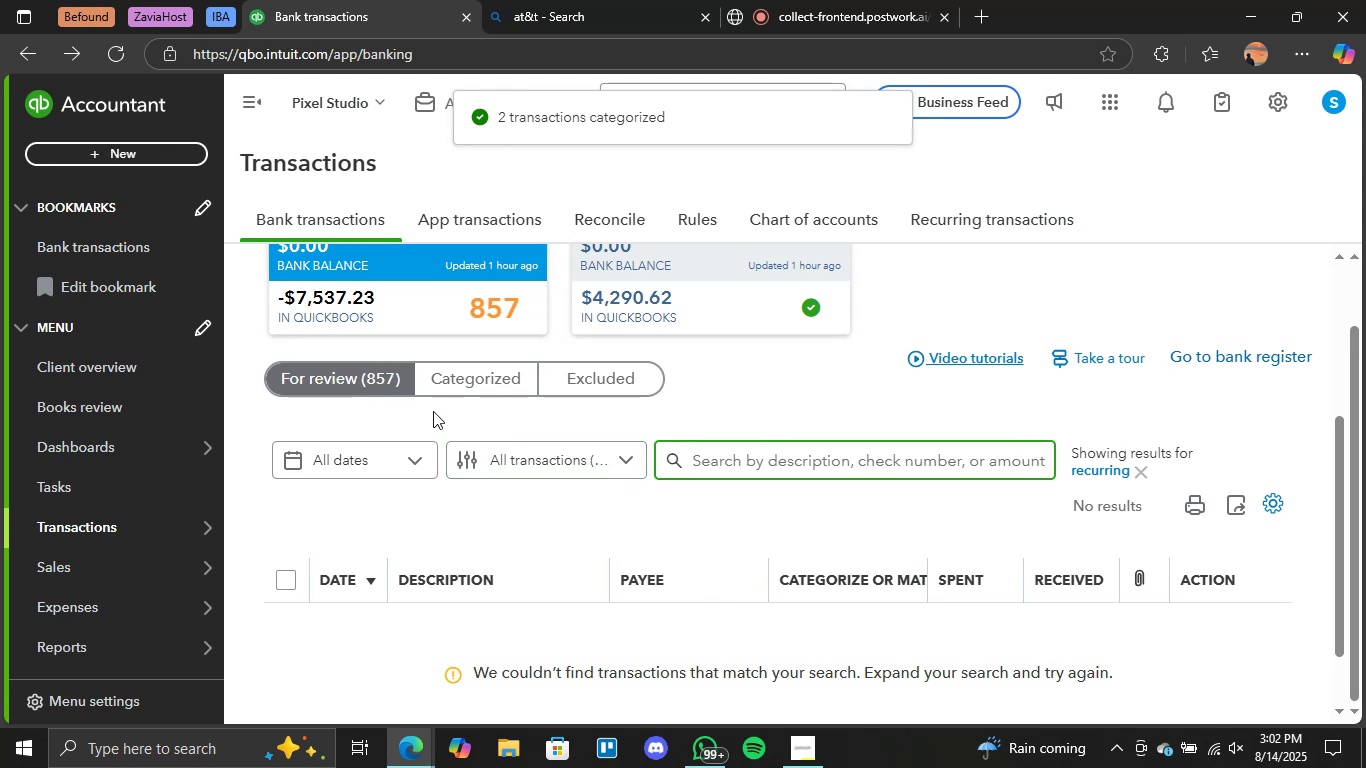 
left_click([362, 384])
 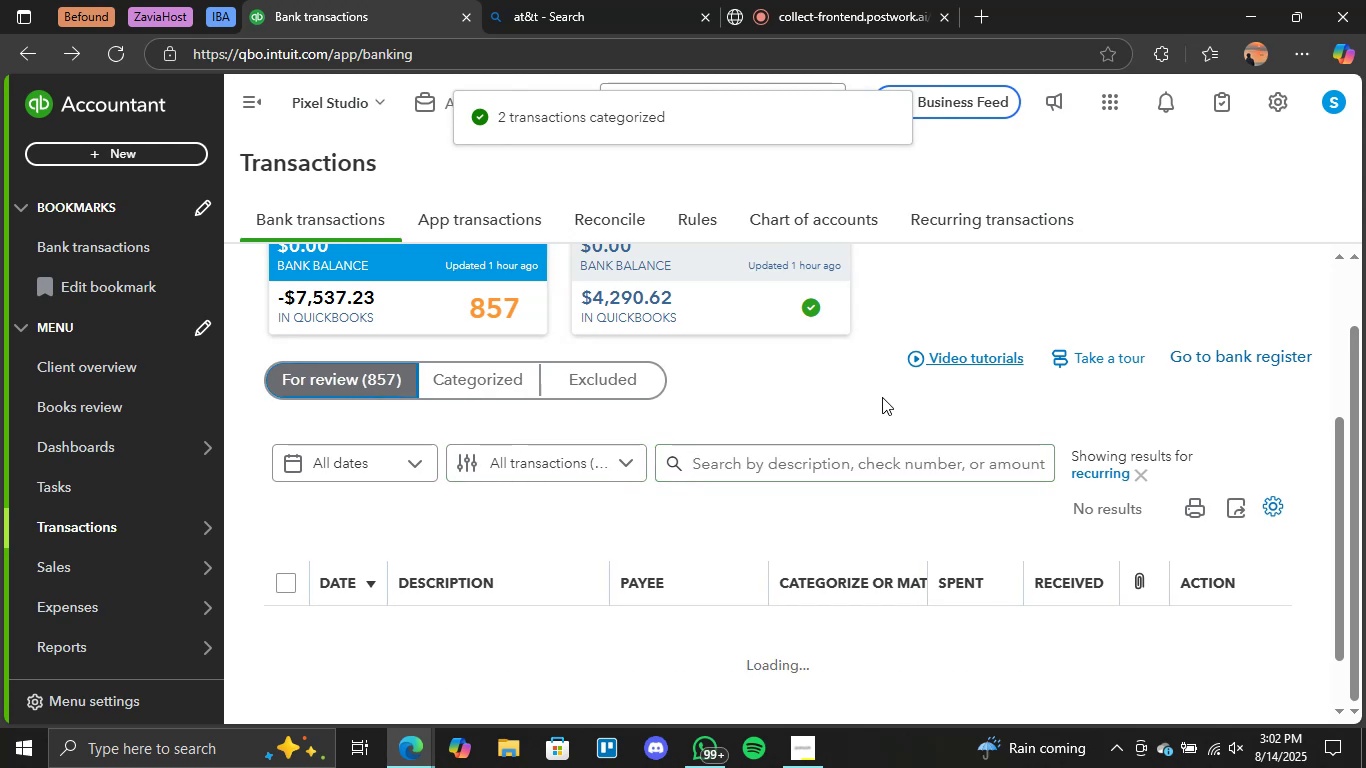 
left_click([875, 399])
 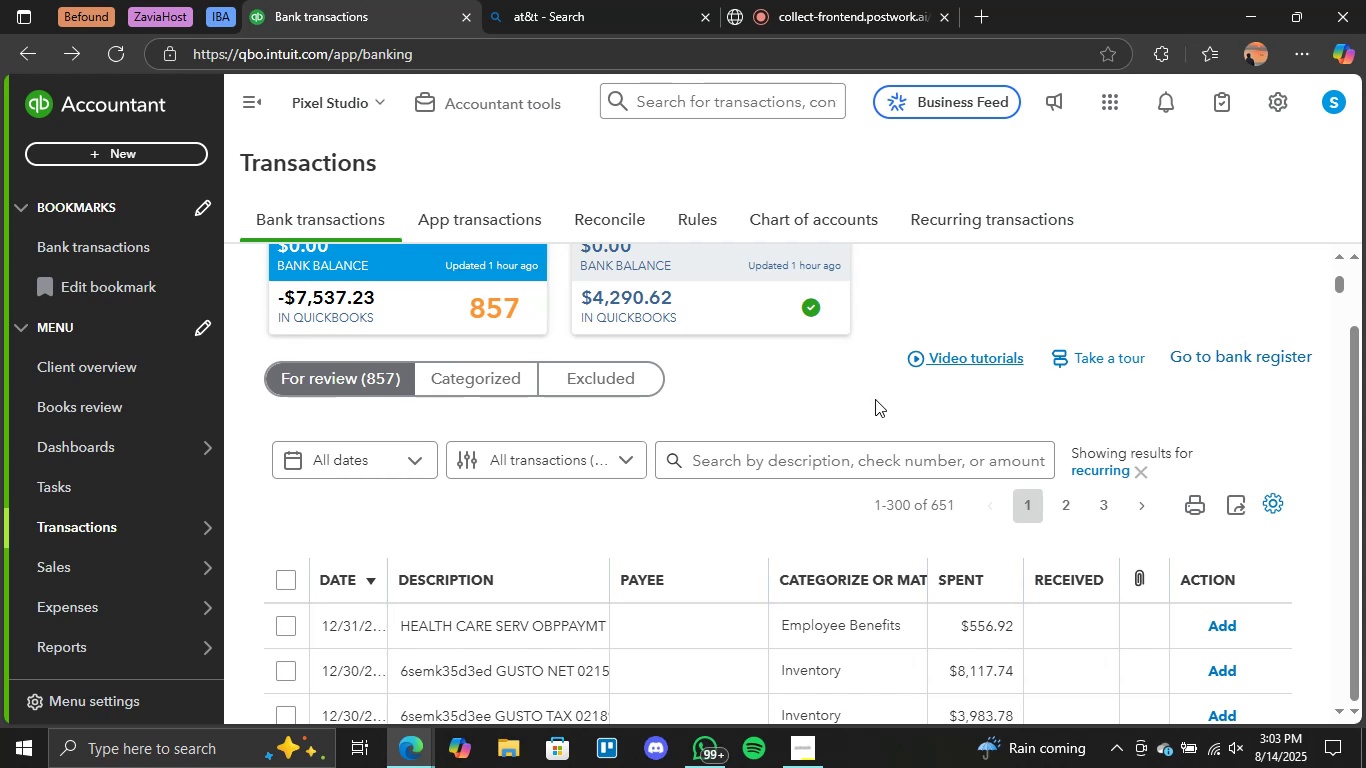 
wait(51.18)
 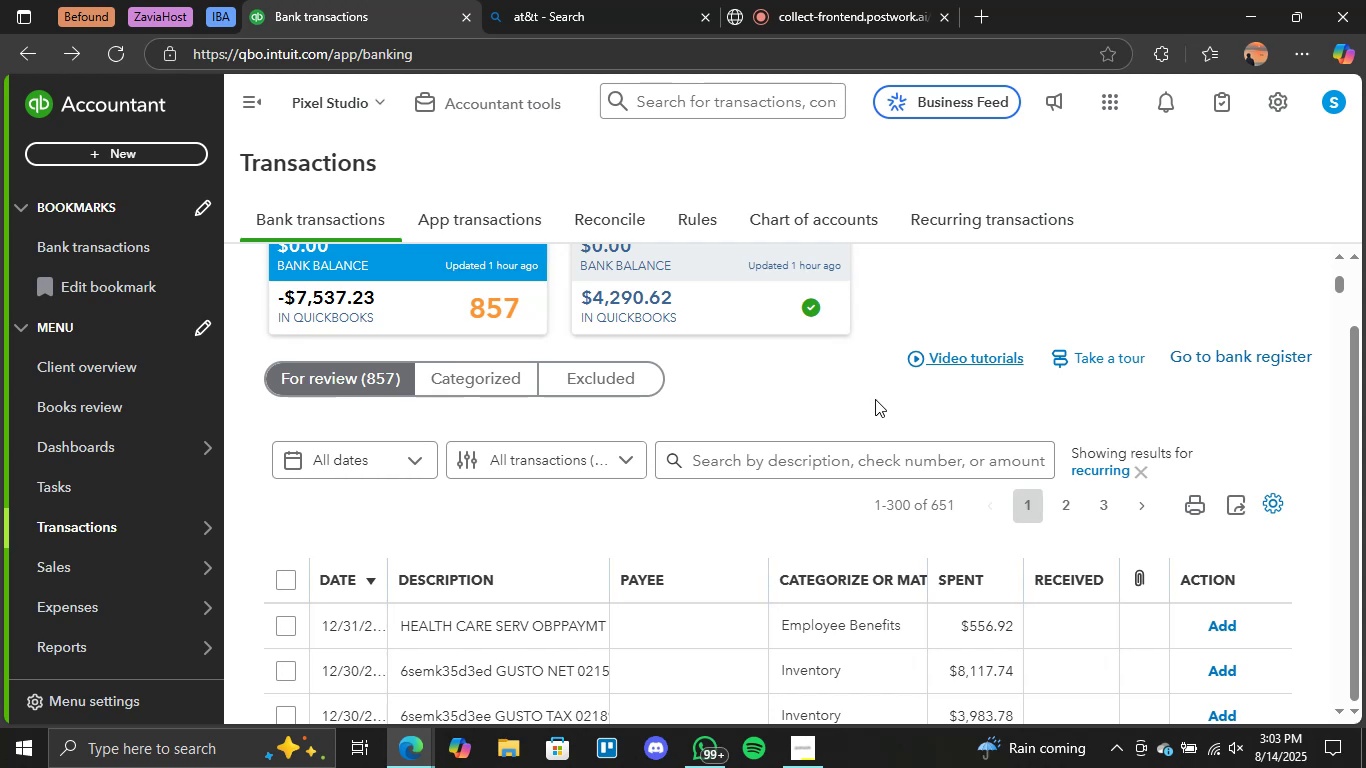 
scroll: coordinate [532, 613], scroll_direction: down, amount: 23.0
 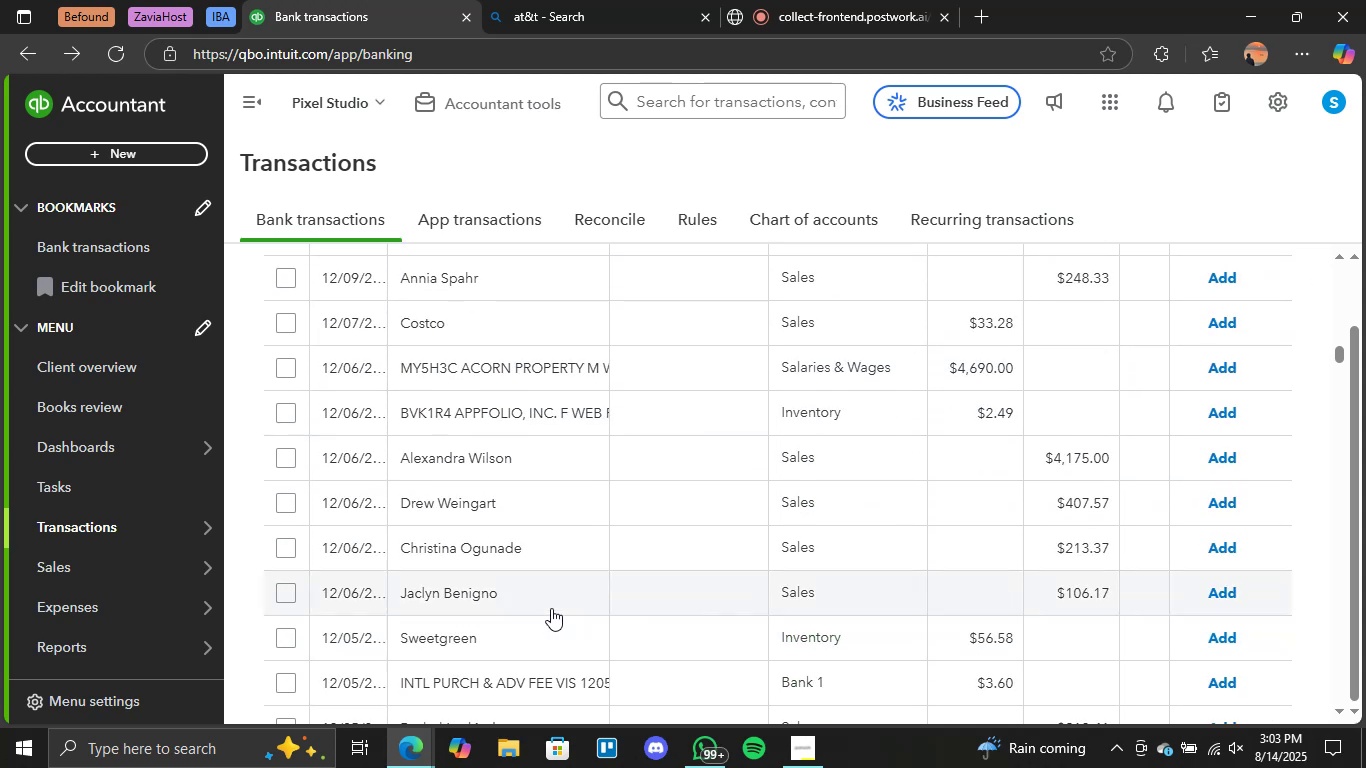 
scroll: coordinate [684, 431], scroll_direction: up, amount: 25.0
 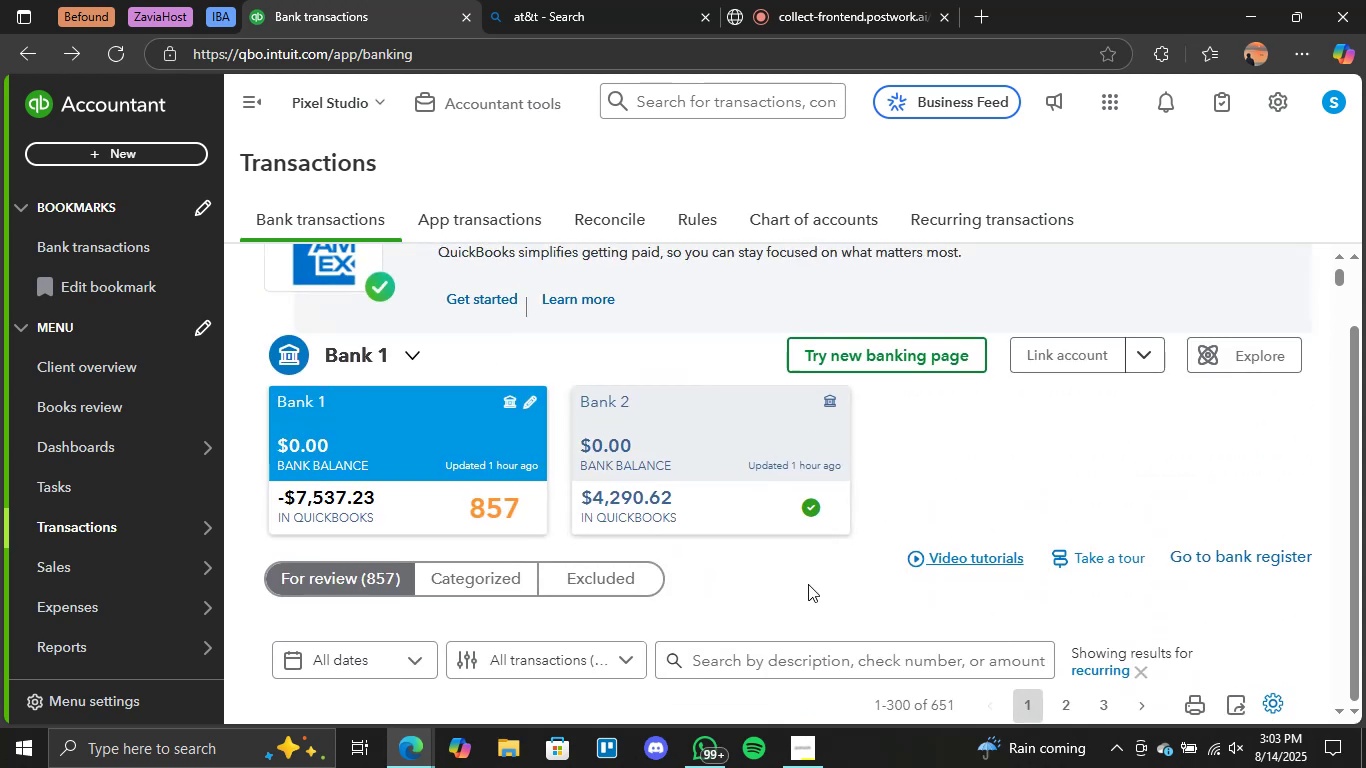 
scroll: coordinate [776, 591], scroll_direction: down, amount: 1.0
 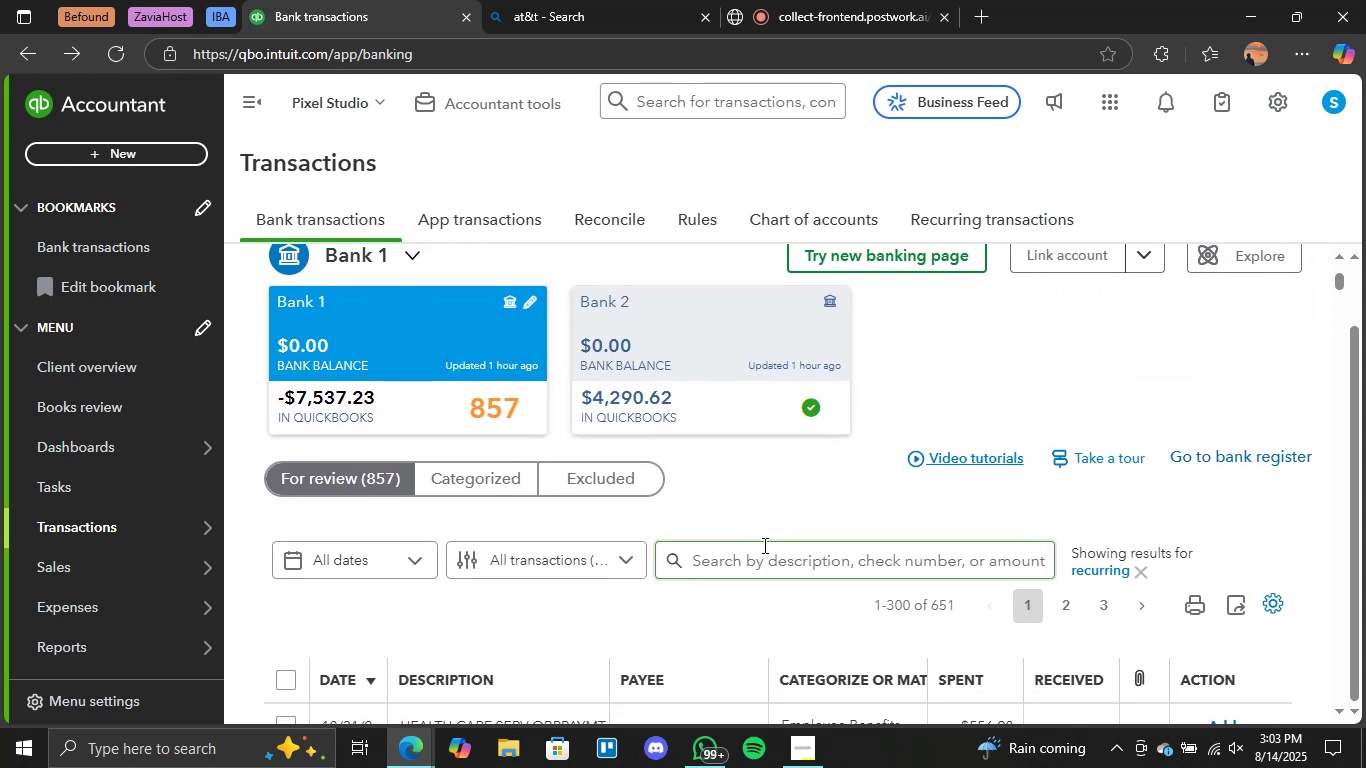 
left_click([752, 557])
 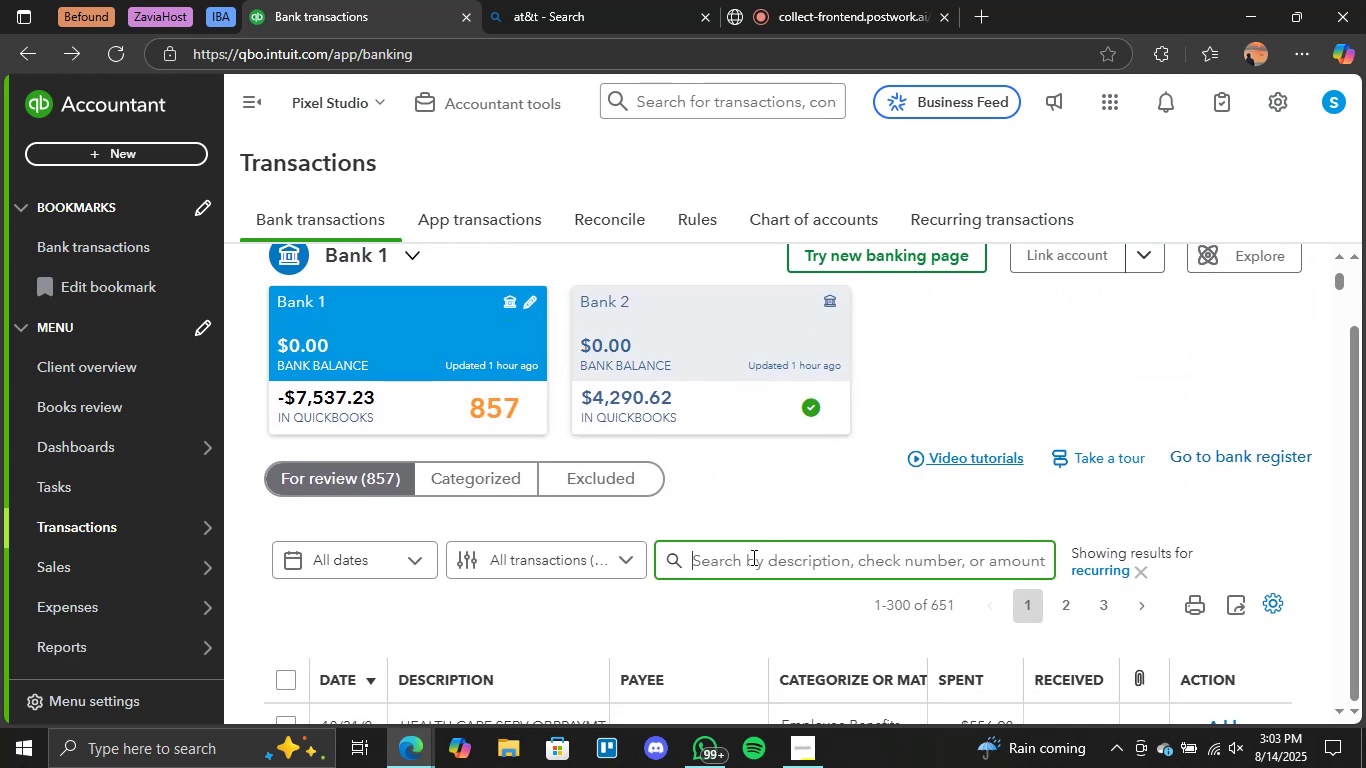 
type(debit)
 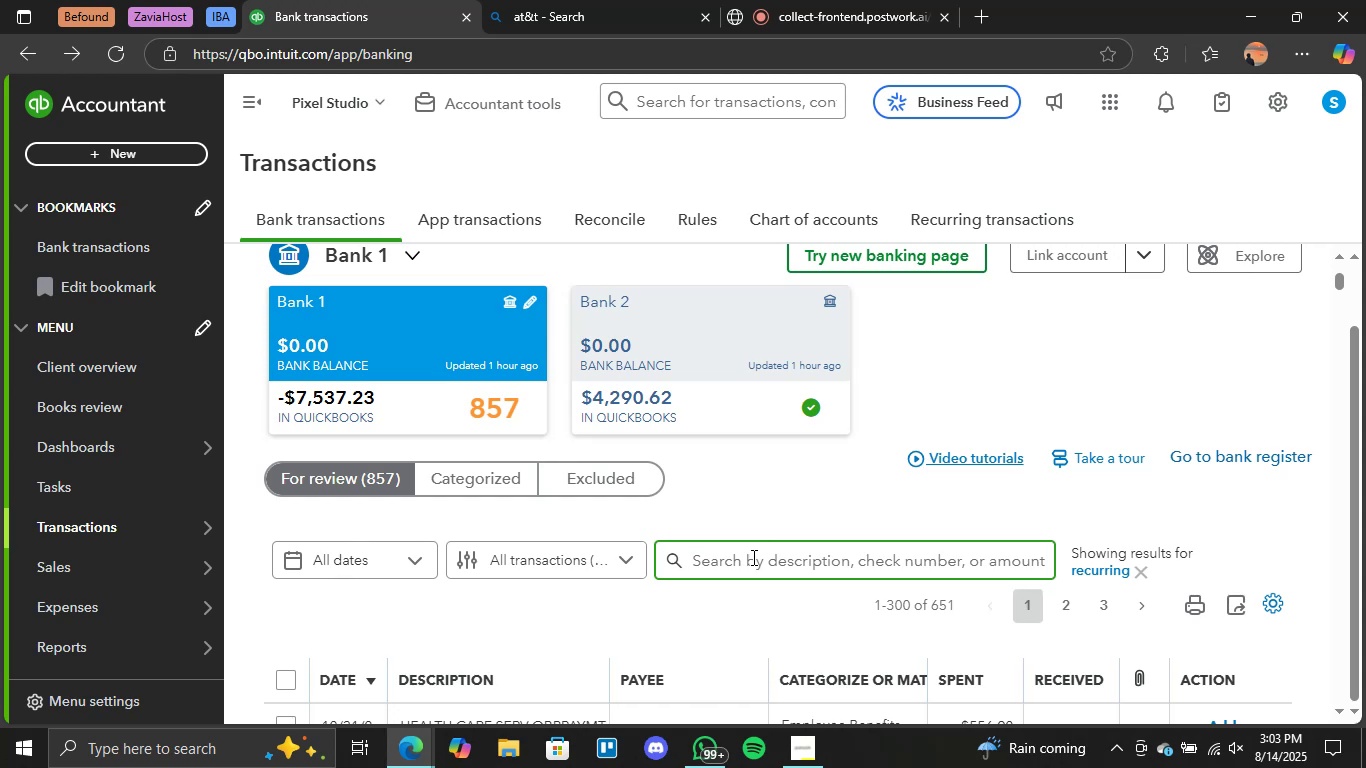 
key(Enter)
 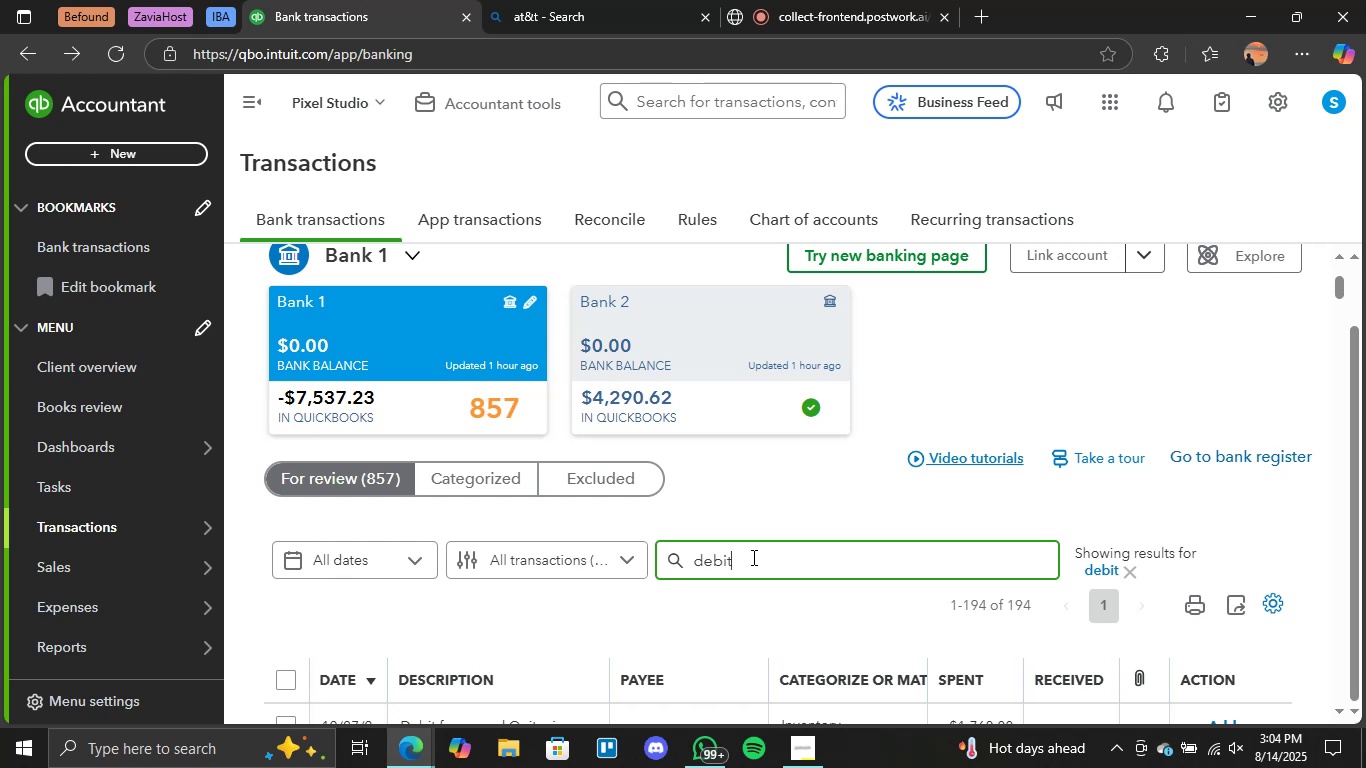 
wait(46.37)
 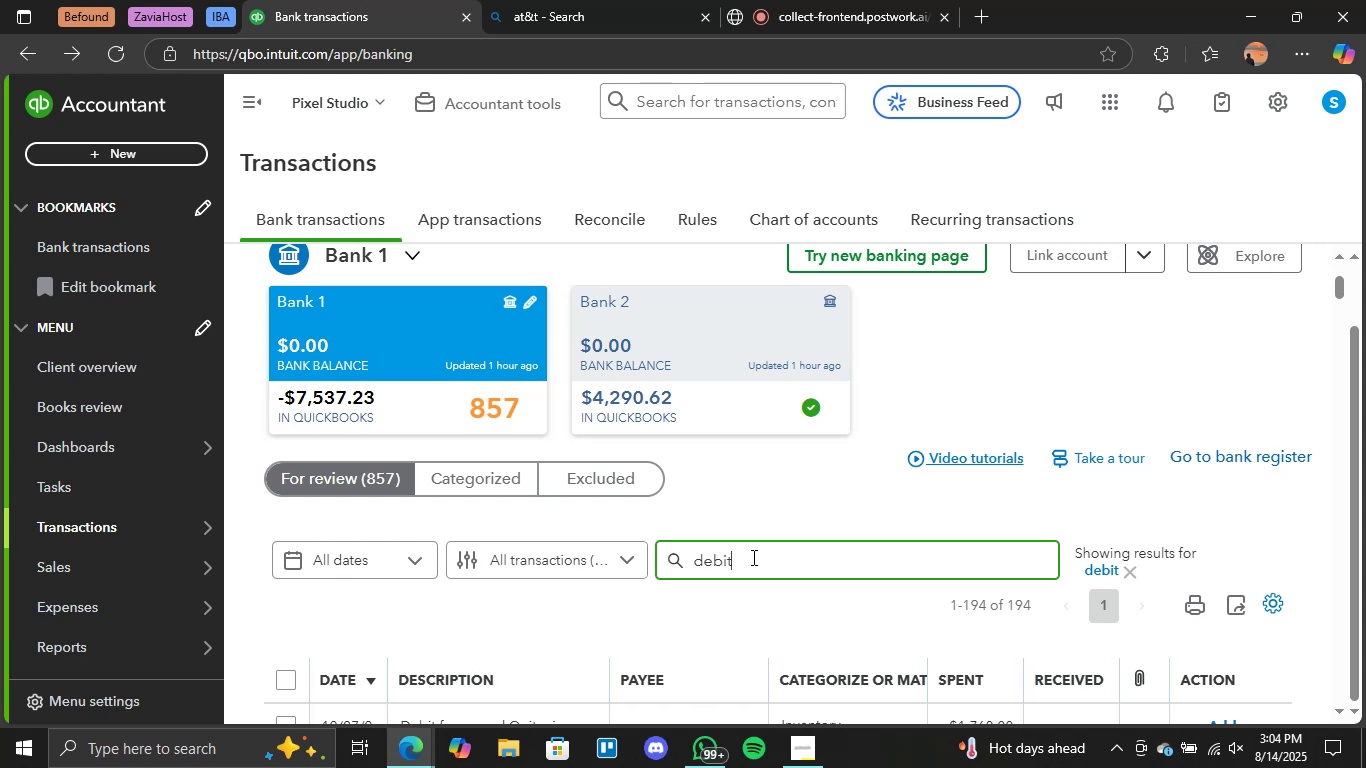 
scroll: coordinate [799, 548], scroll_direction: down, amount: 2.0
 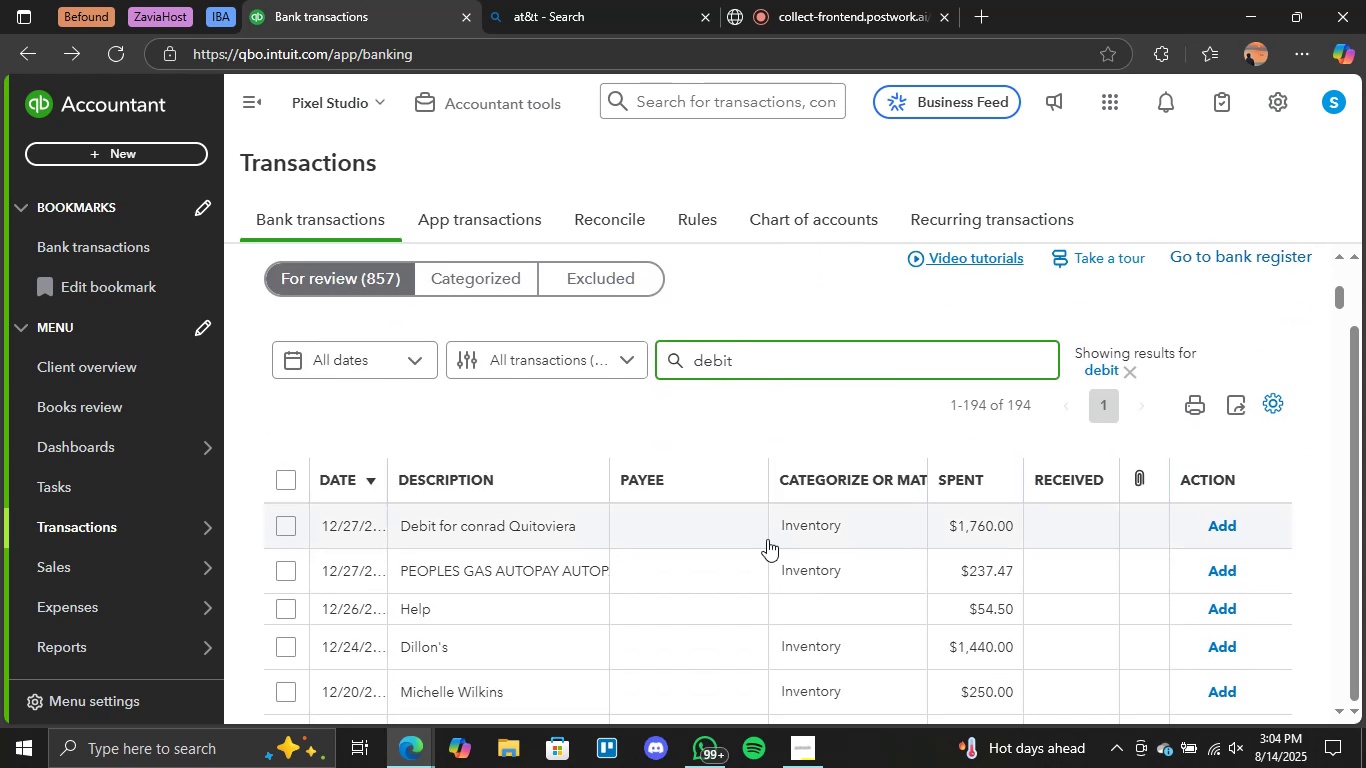 
scroll: coordinate [463, 581], scroll_direction: up, amount: 1.0
 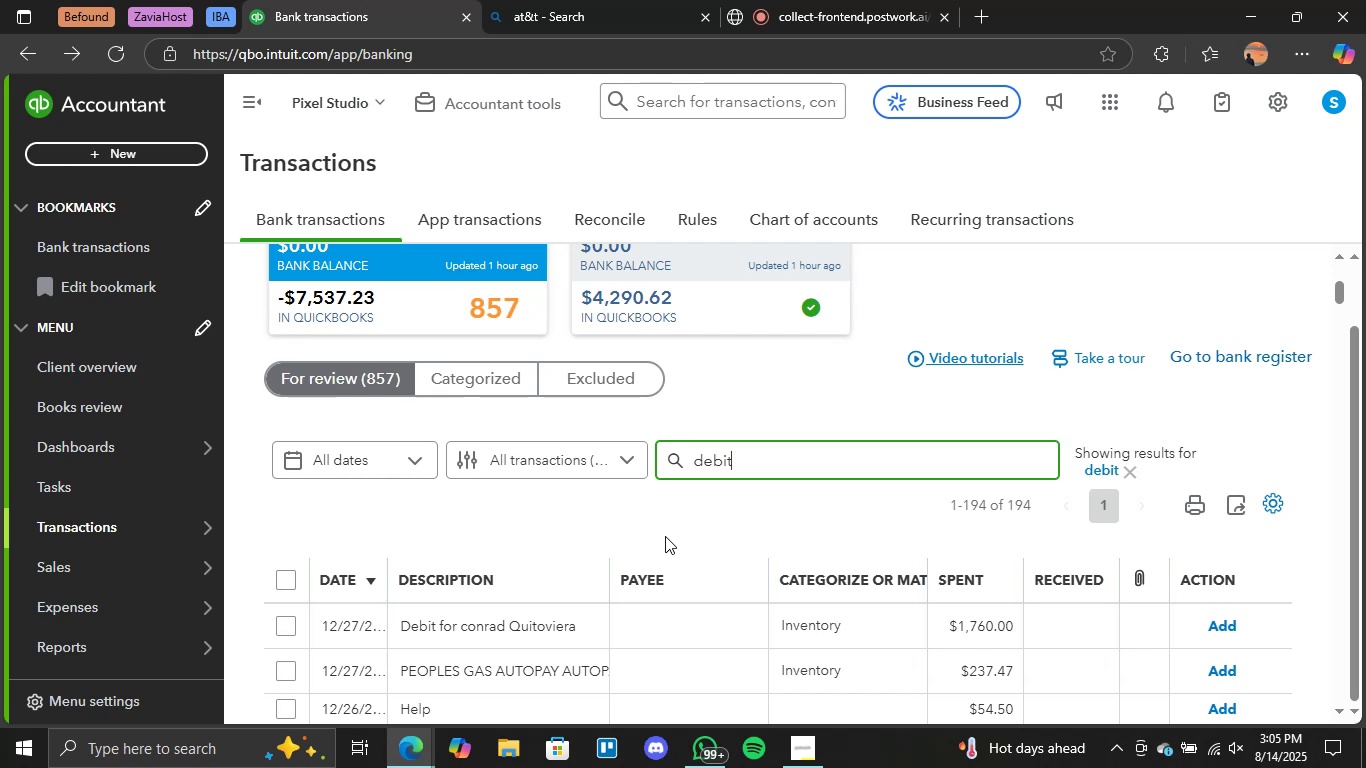 
wait(71.91)
 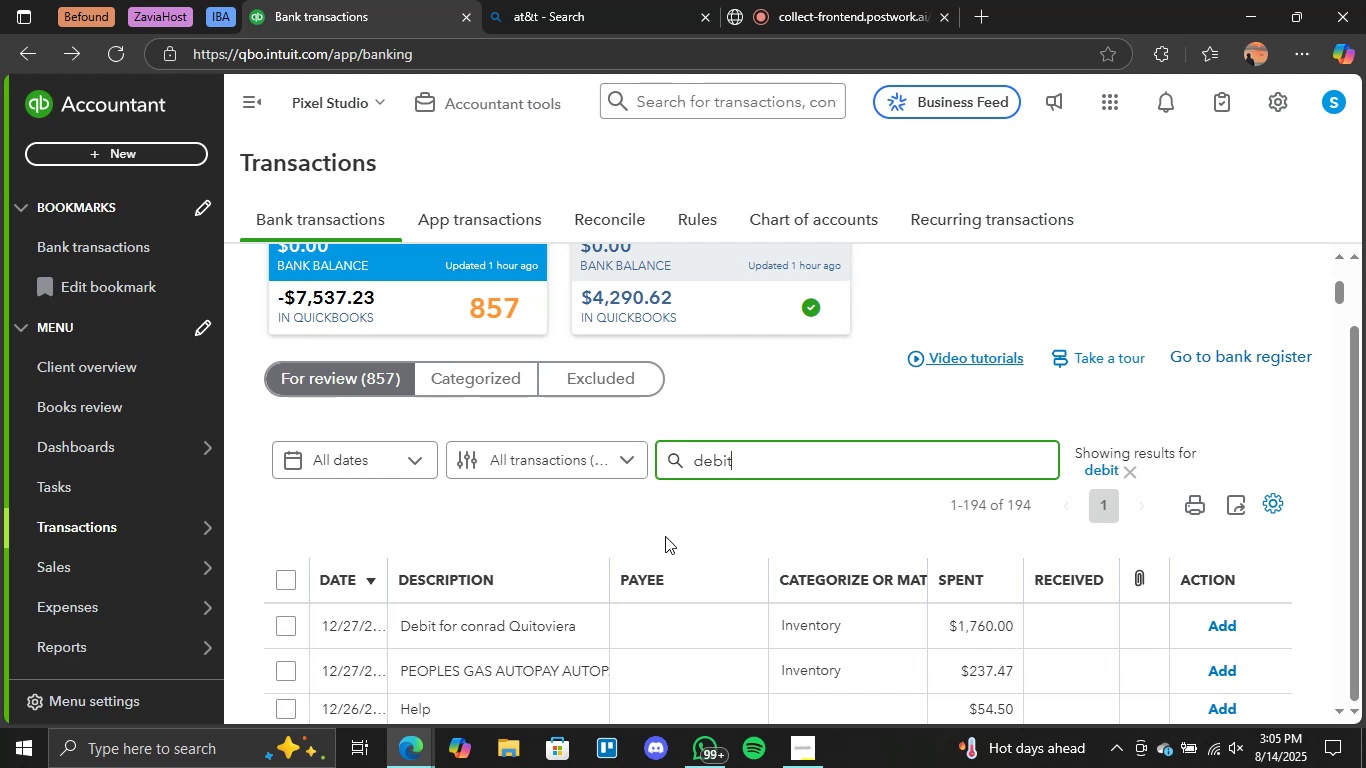 
scroll: coordinate [511, 573], scroll_direction: down, amount: 38.0
 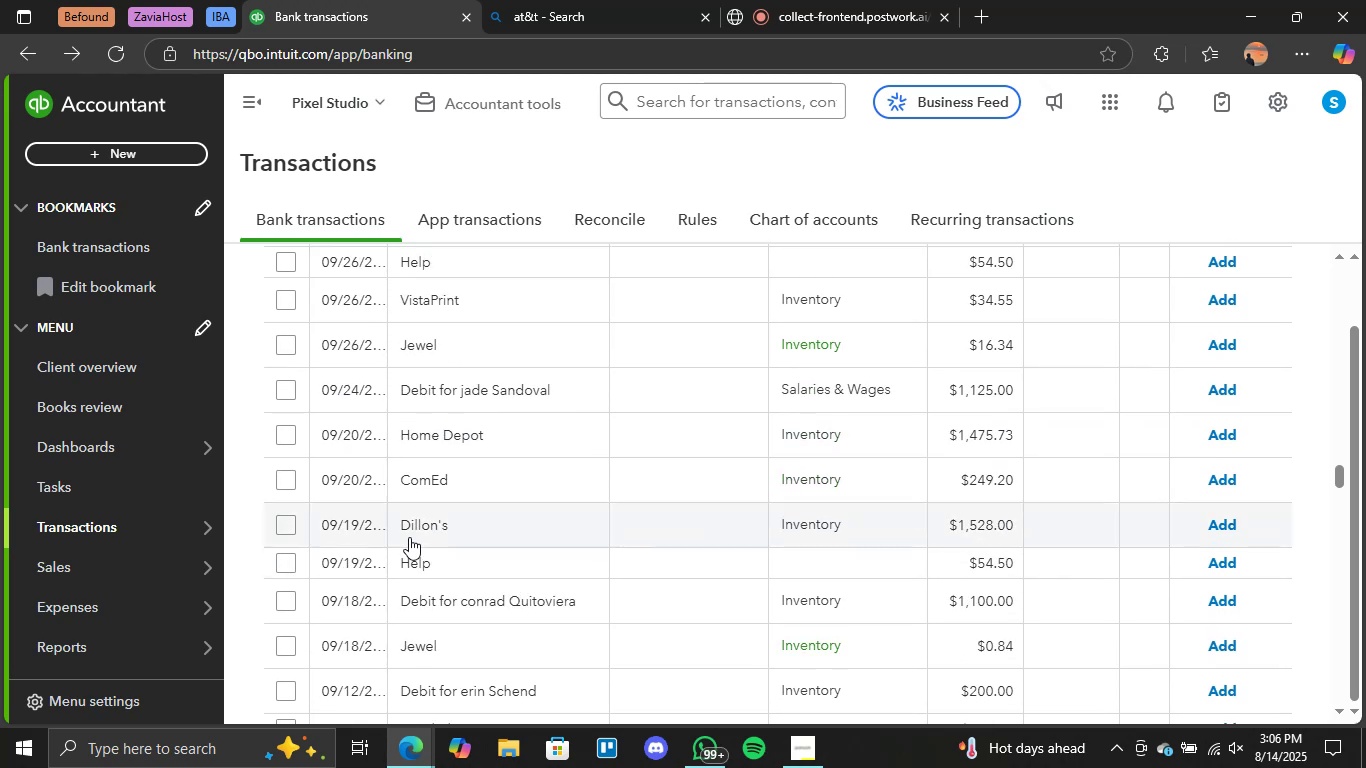 
left_click([435, 521])
 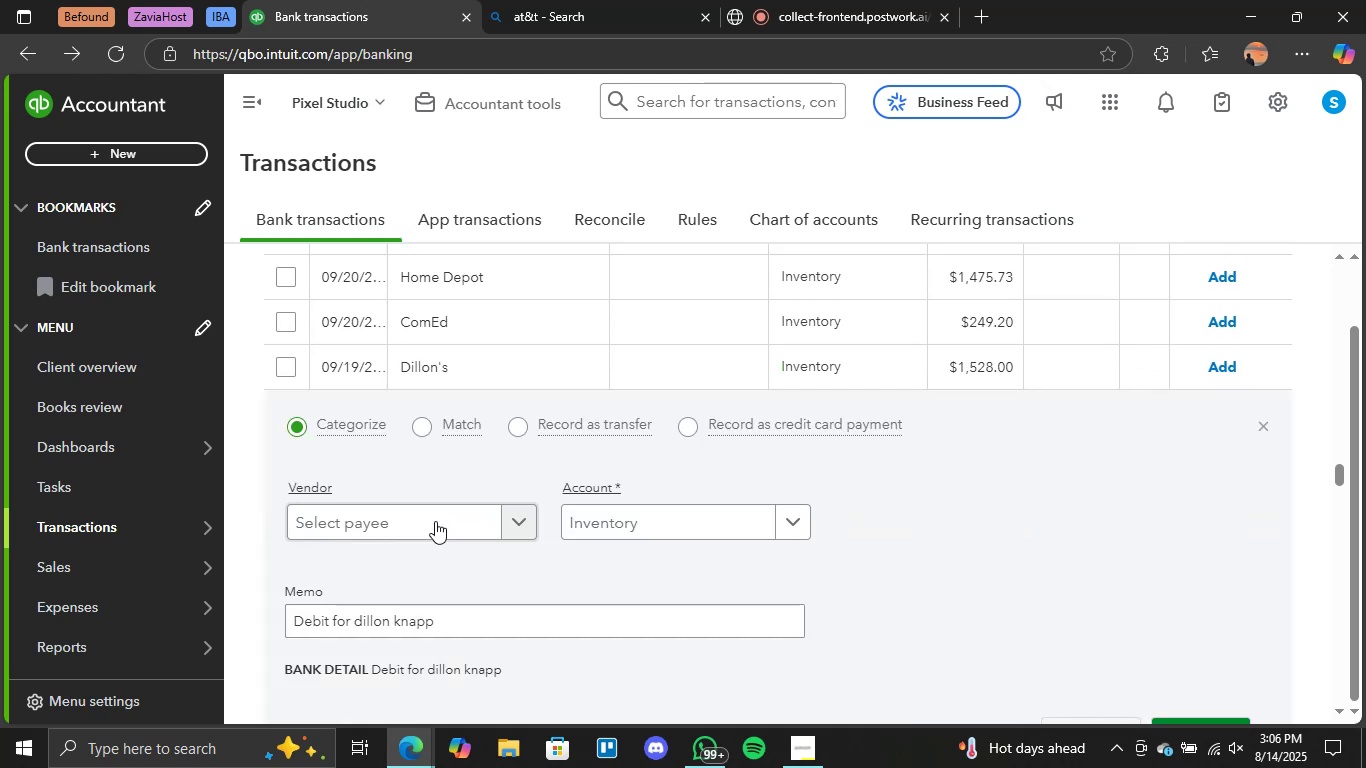 
scroll: coordinate [432, 526], scroll_direction: down, amount: 2.0
 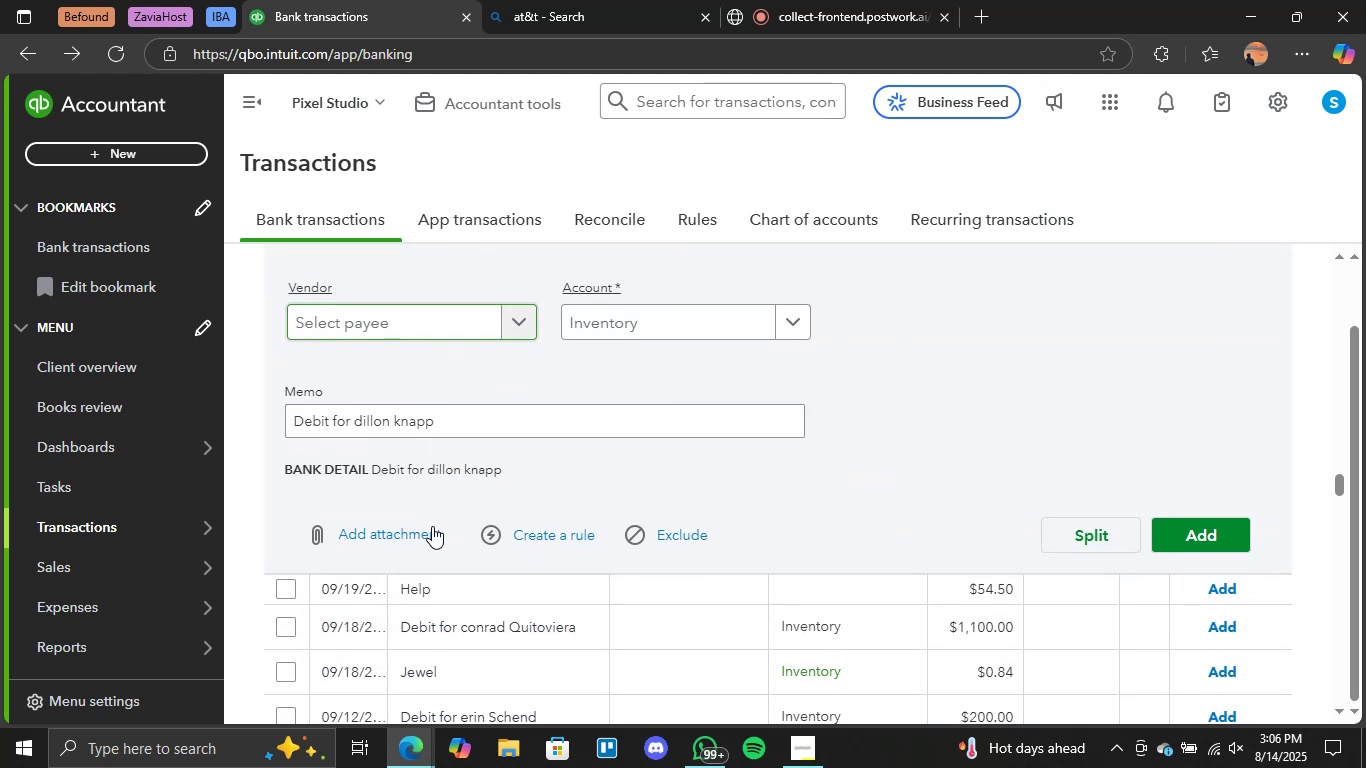 
scroll: coordinate [432, 526], scroll_direction: up, amount: 3.0
 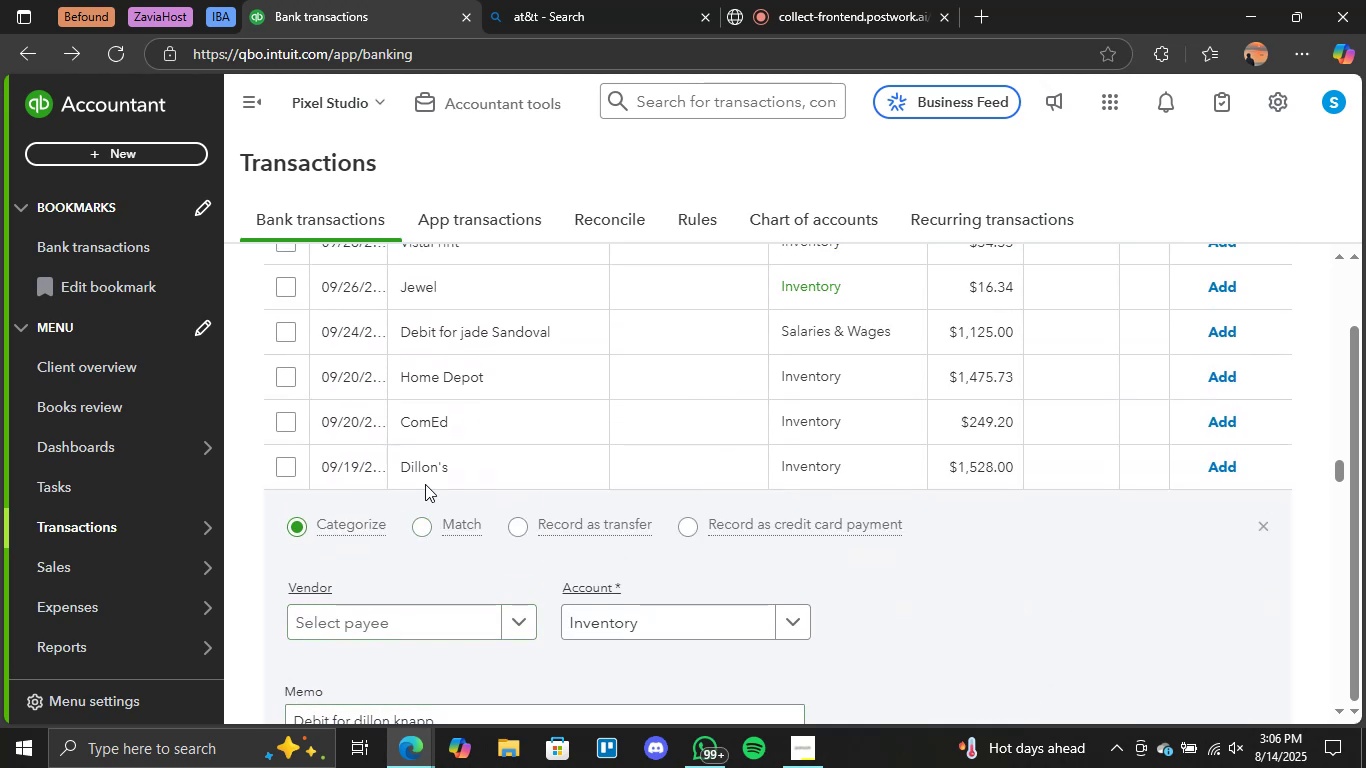 
scroll: coordinate [547, 489], scroll_direction: down, amount: 56.0
 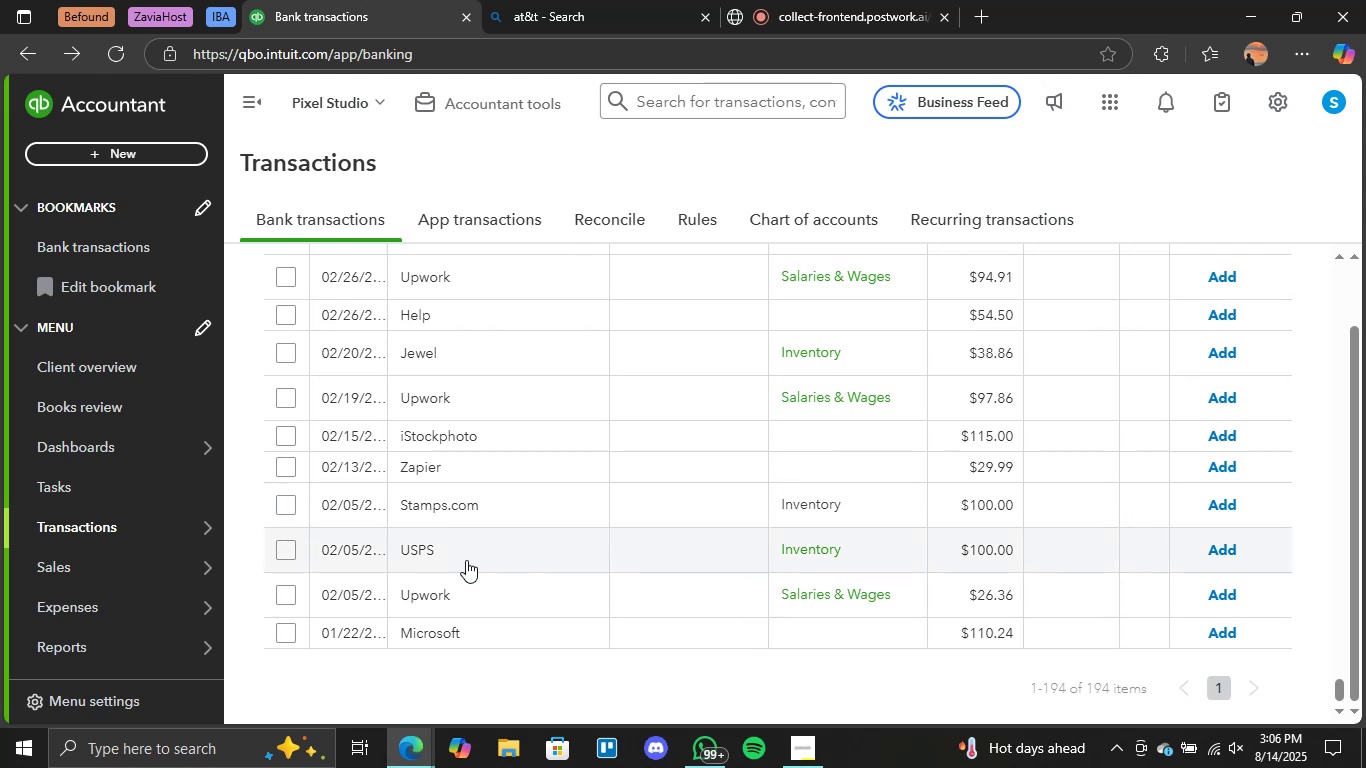 
scroll: coordinate [836, 469], scroll_direction: up, amount: 6.0
 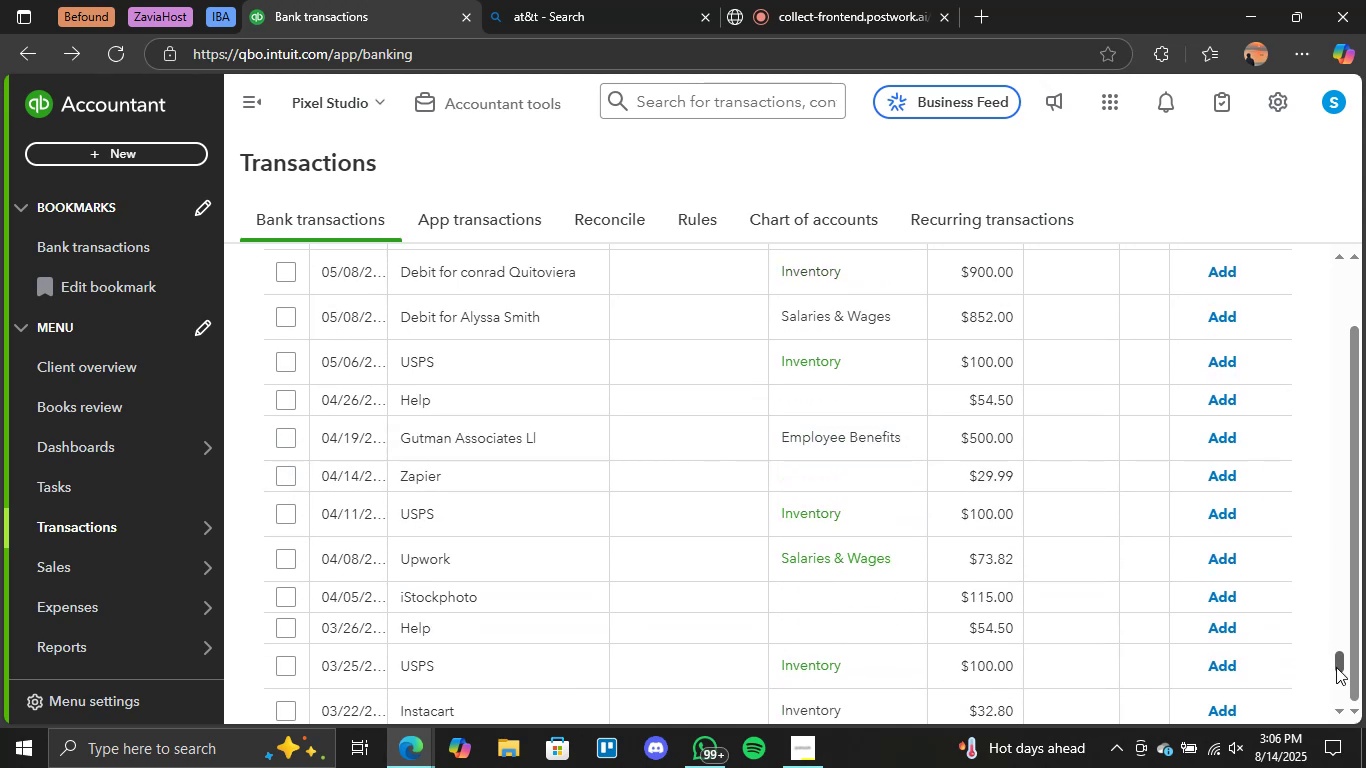 
left_click_drag(start_coordinate=[1338, 659], to_coordinate=[1312, 263])
 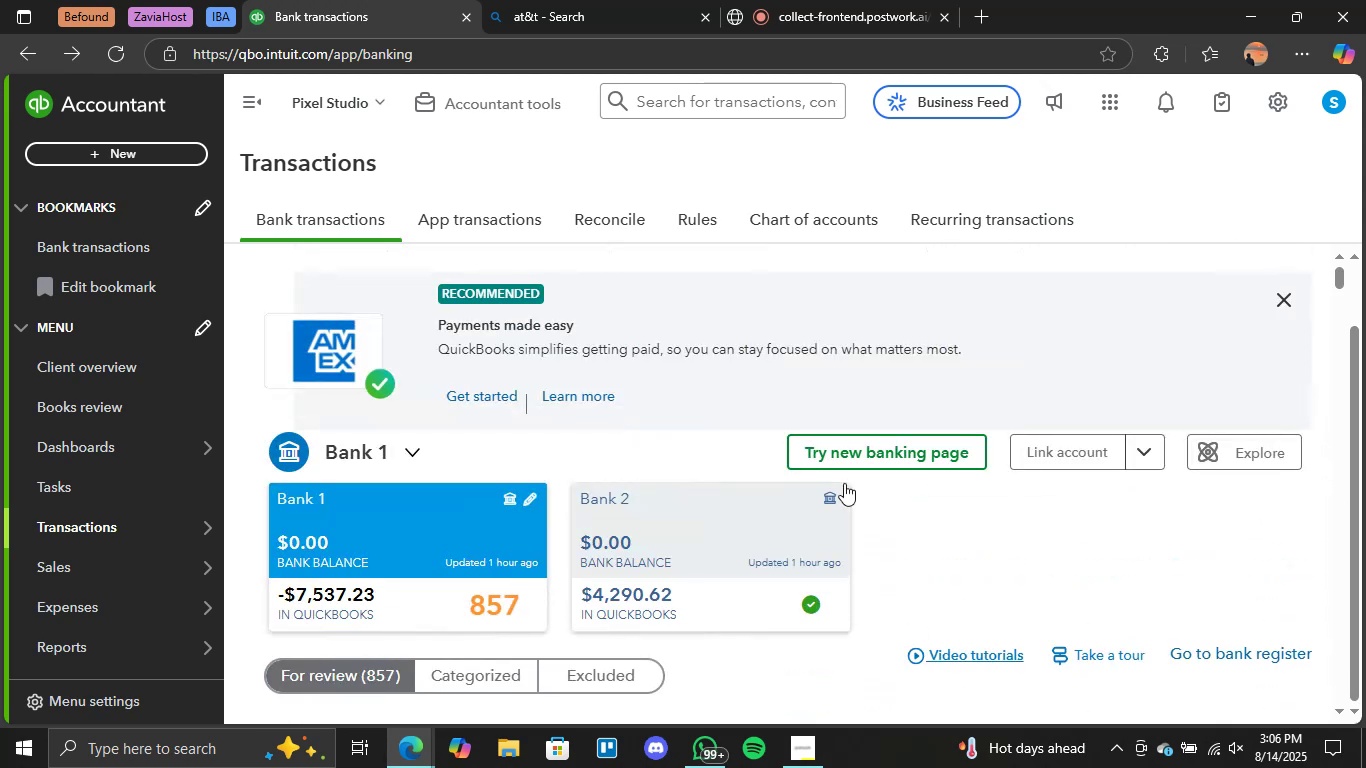 
scroll: coordinate [880, 505], scroll_direction: down, amount: 3.0
 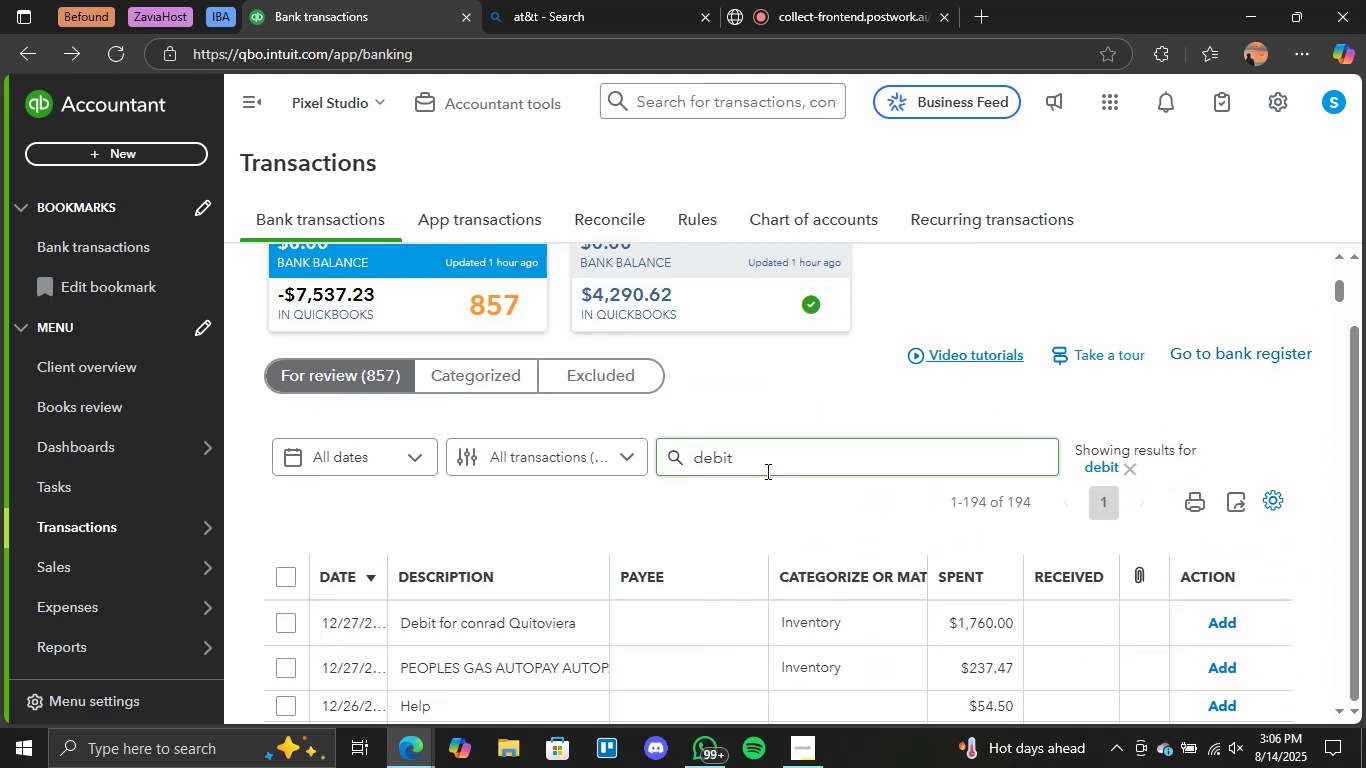 
double_click([767, 471])
 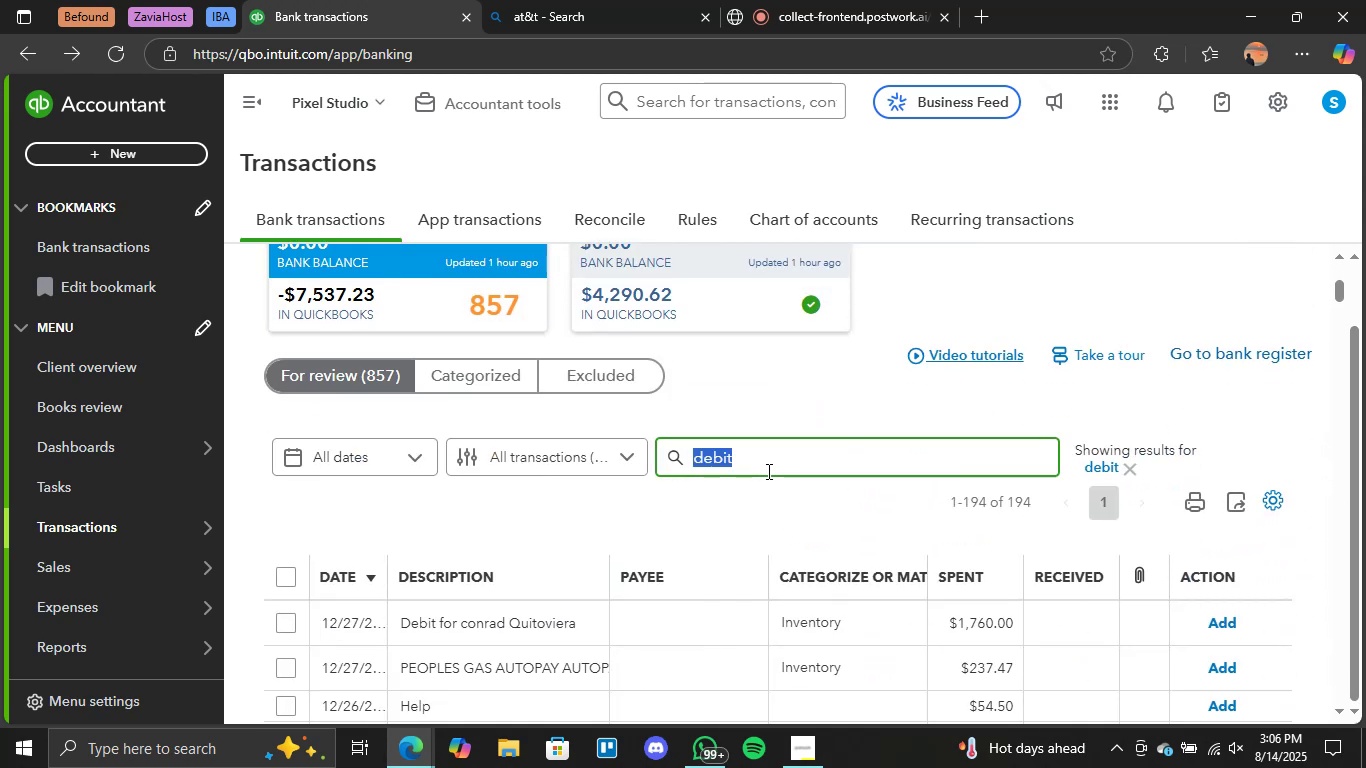 
type(upwork)
key(Backspace)
type(k)
 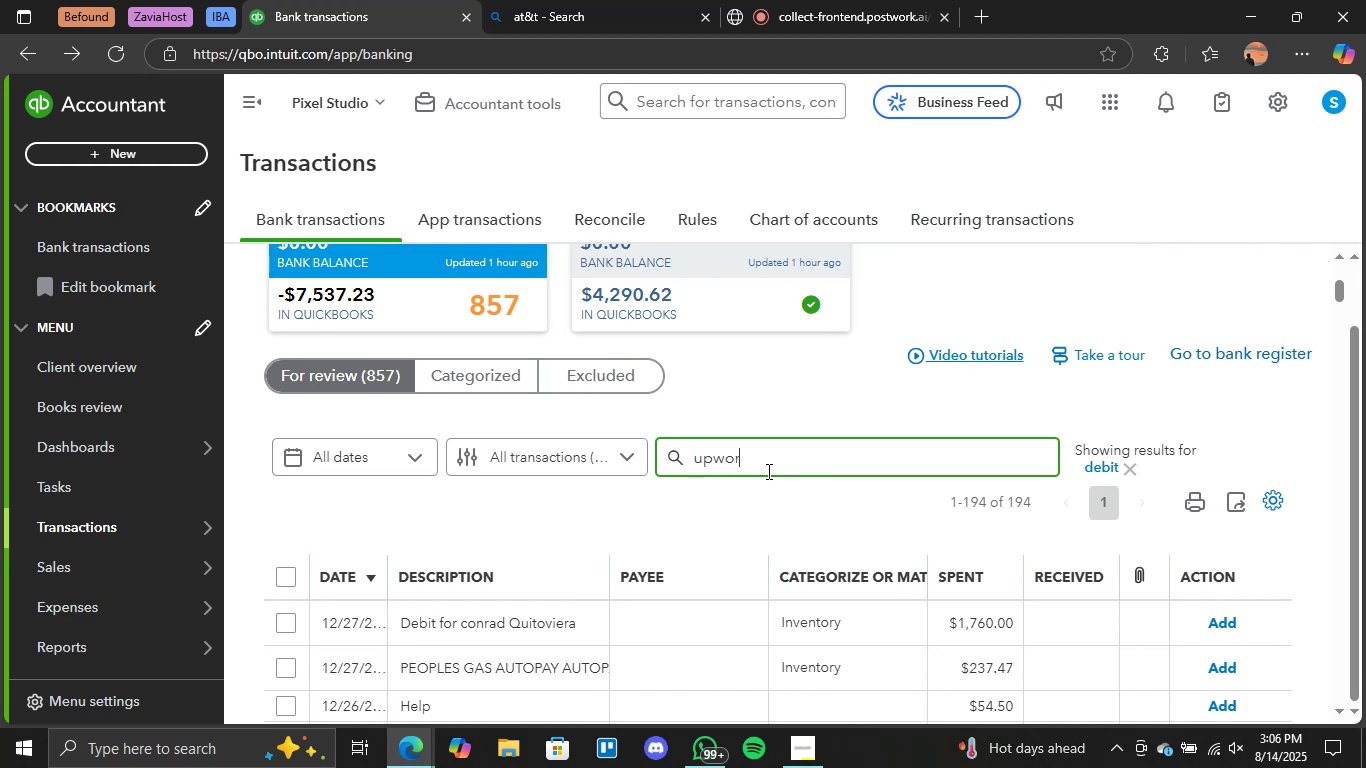 
key(Enter)
 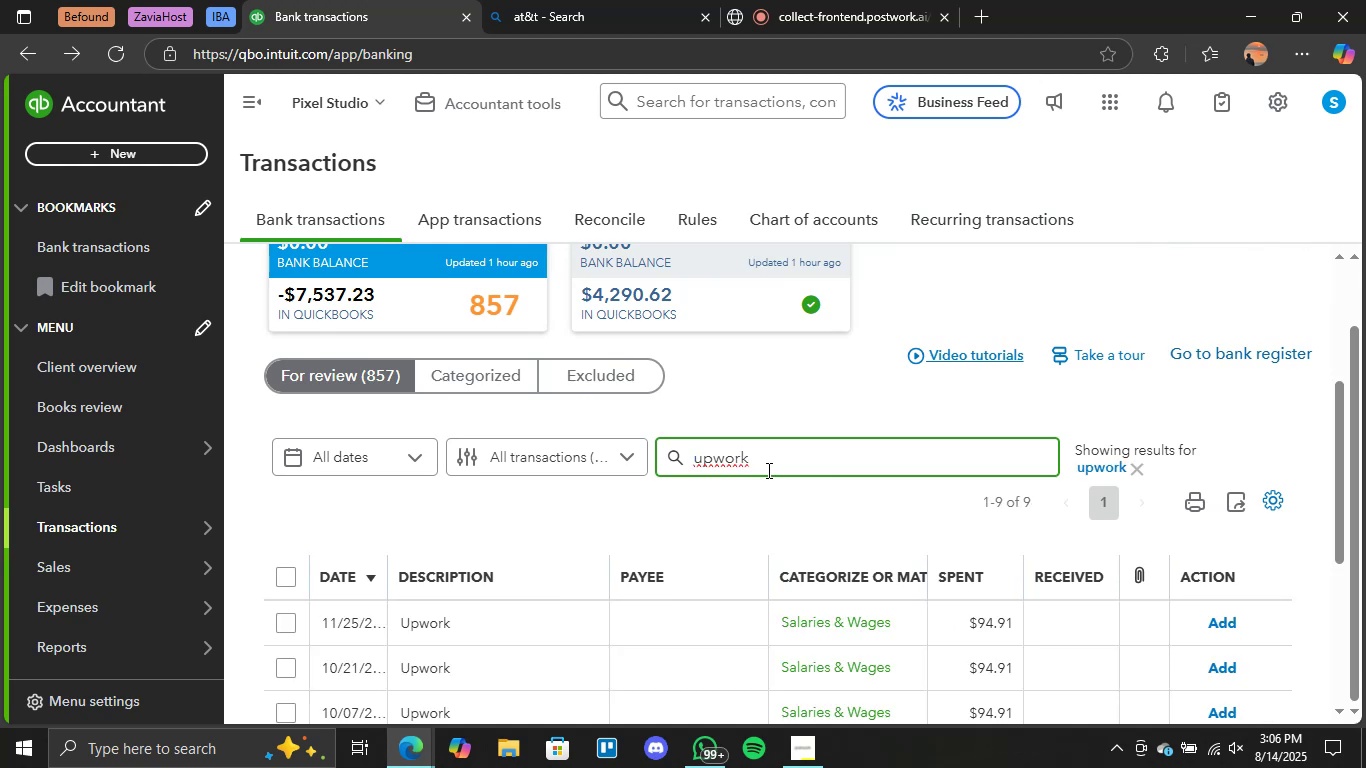 
wait(9.67)
 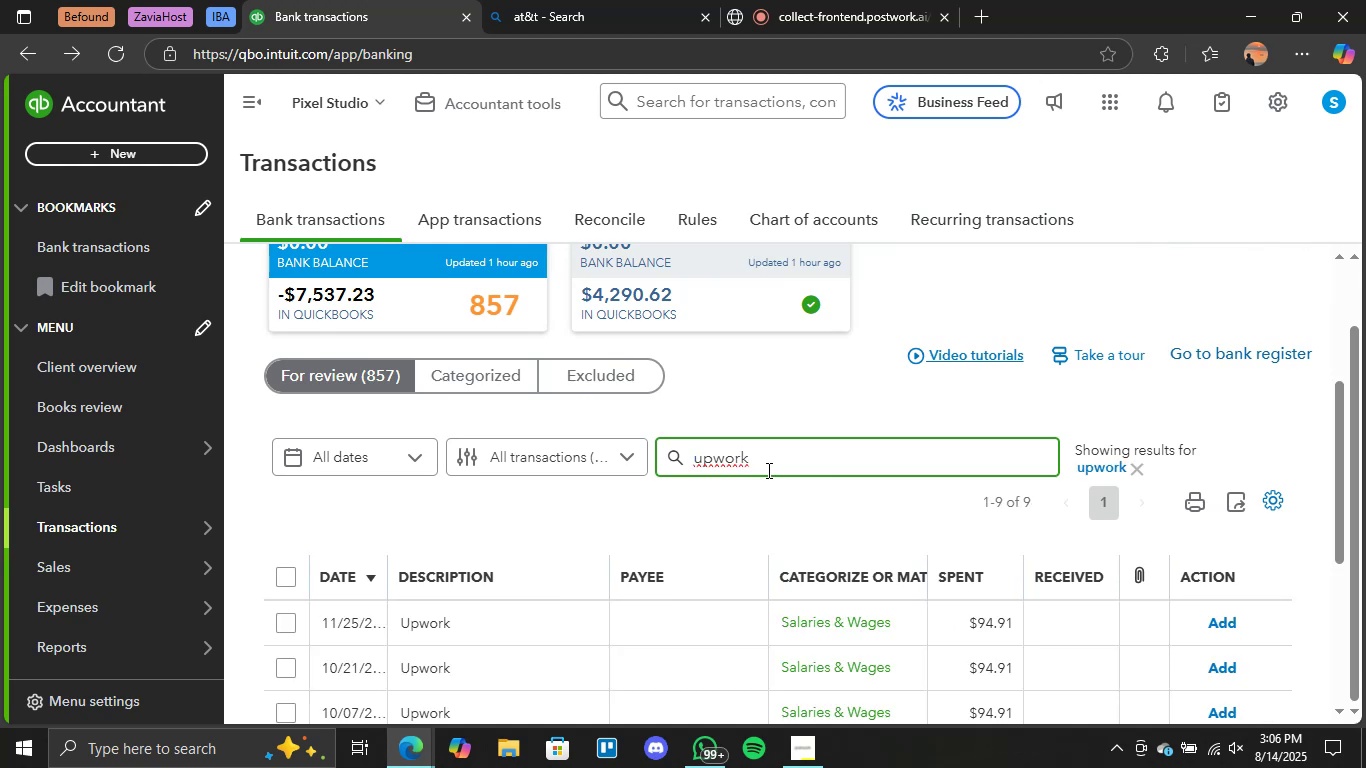 
scroll: coordinate [724, 482], scroll_direction: down, amount: 7.0
 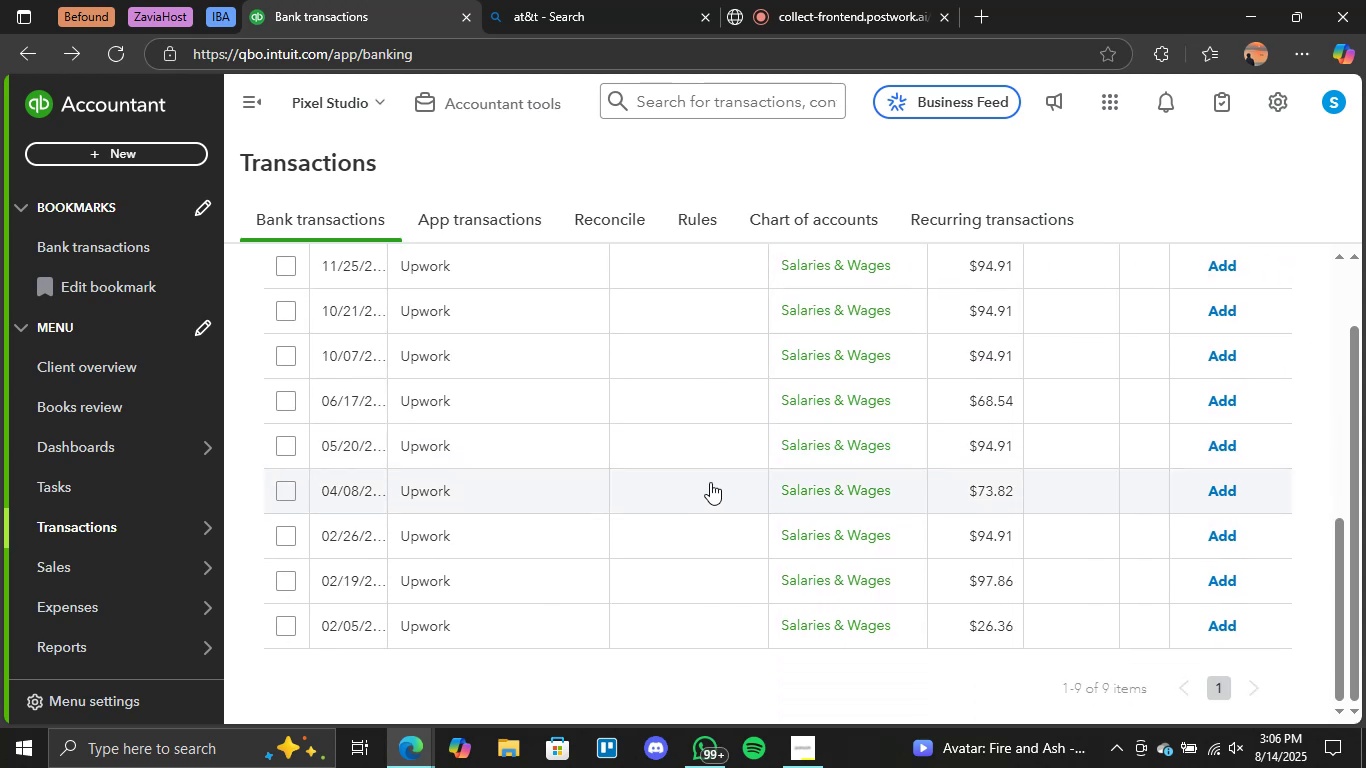 
scroll: coordinate [281, 488], scroll_direction: up, amount: 2.0
 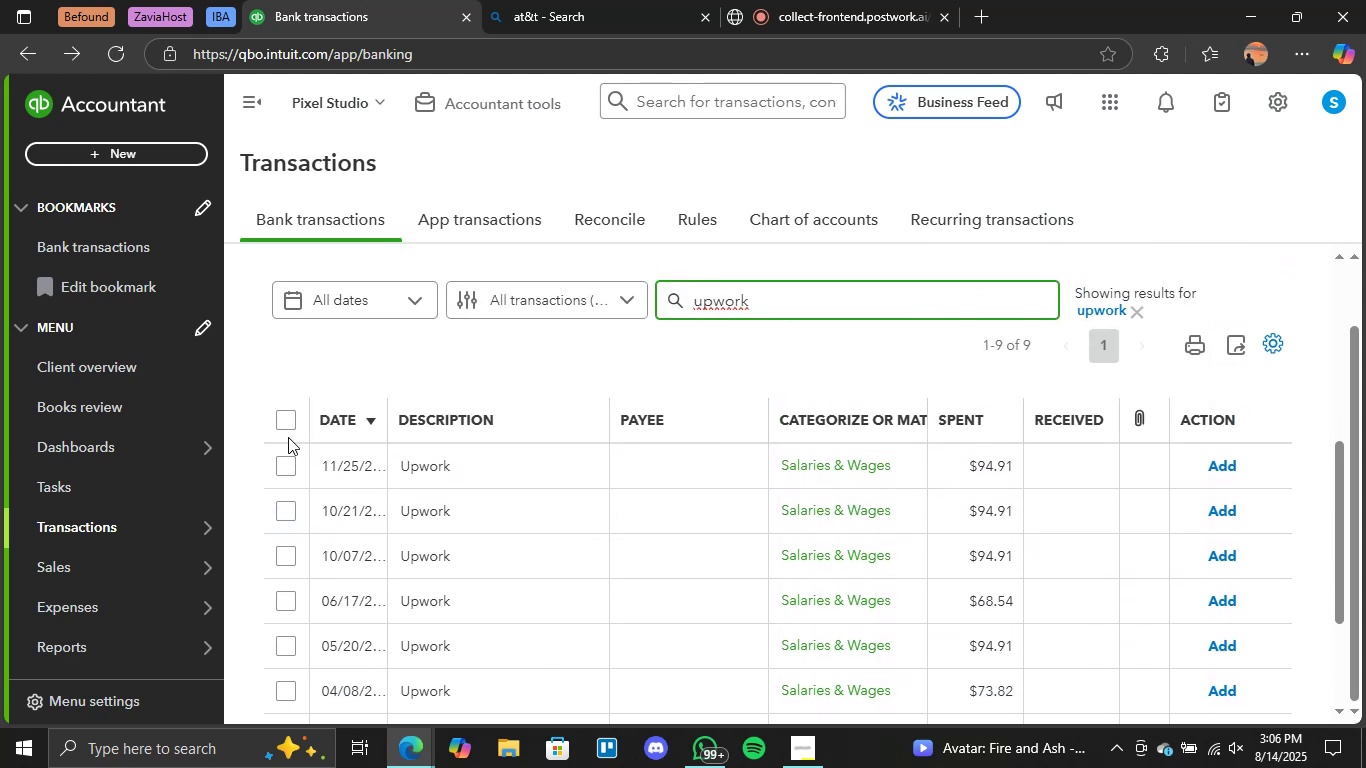 
left_click([288, 427])
 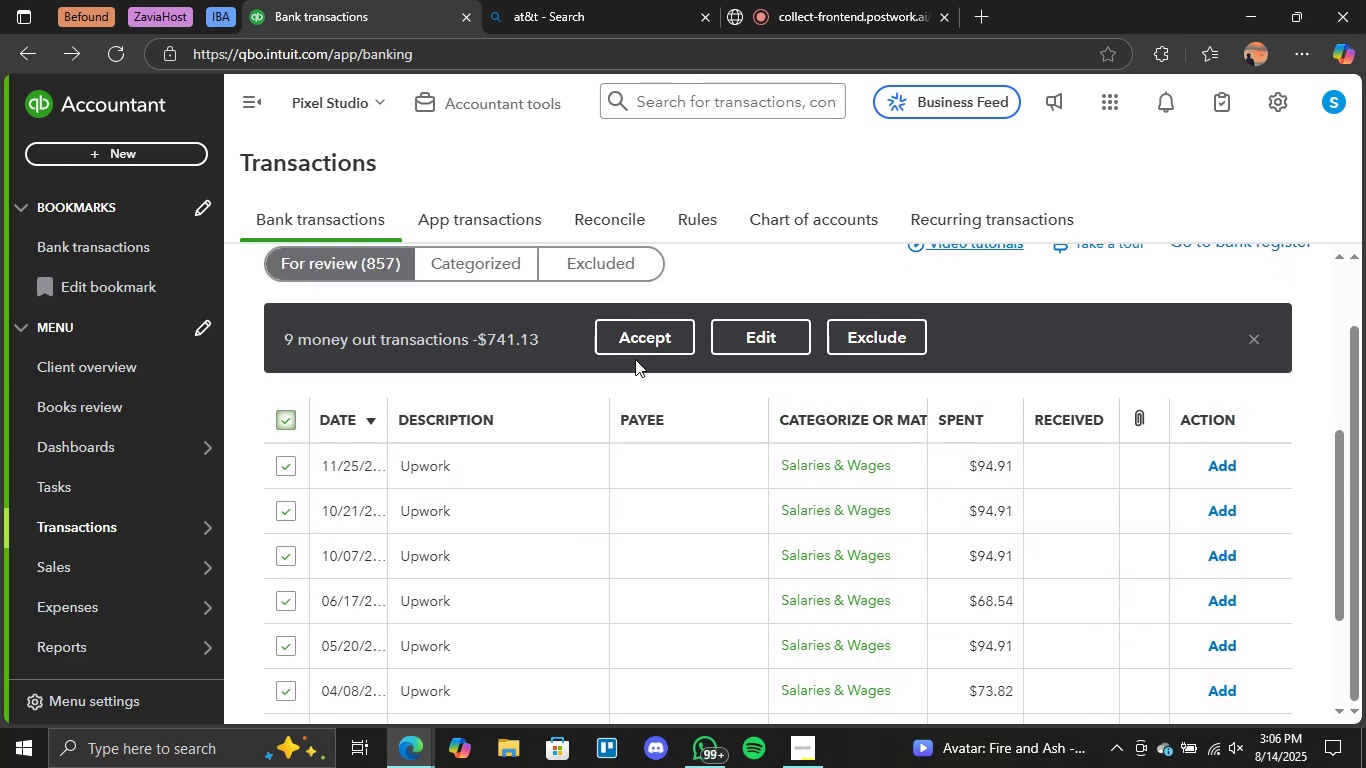 
left_click([640, 344])
 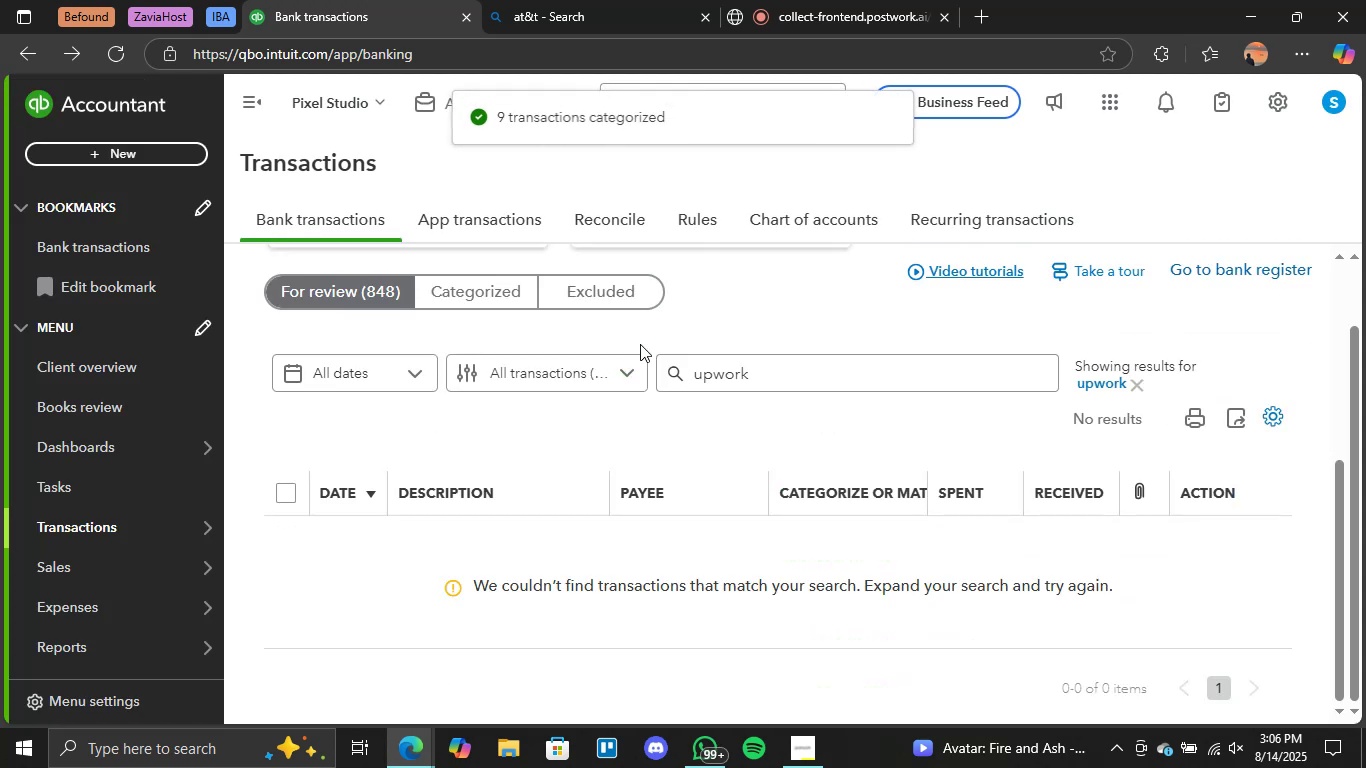 
left_click_drag(start_coordinate=[759, 378], to_coordinate=[670, 375])
 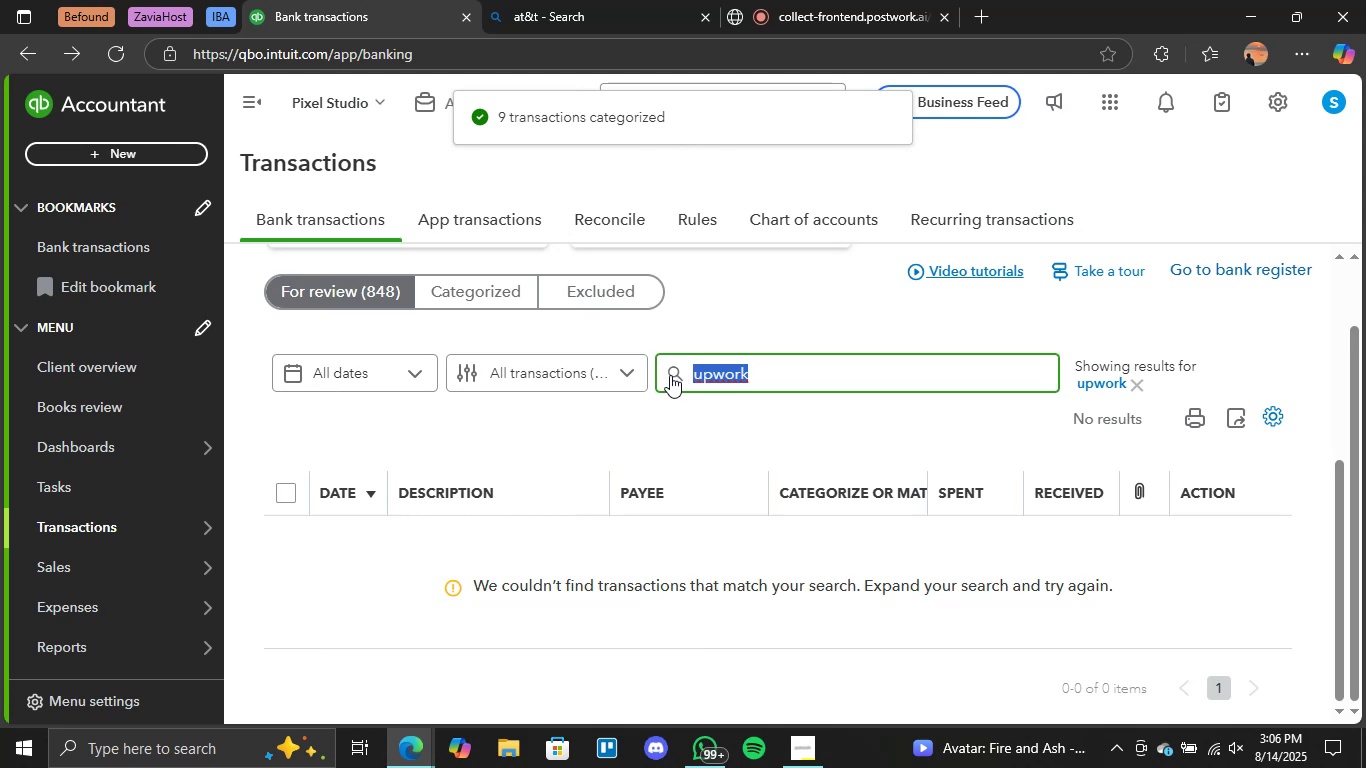 
key(Backspace)
 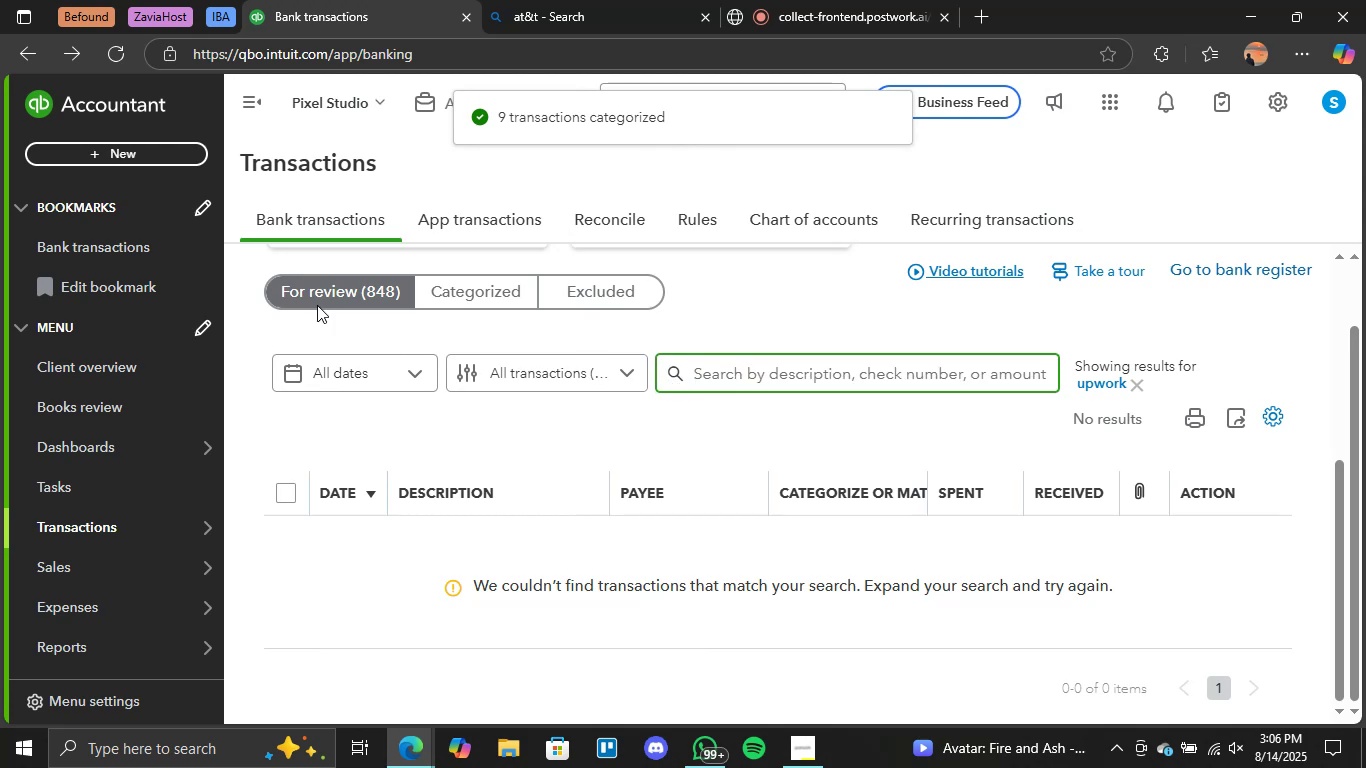 
left_click([368, 288])
 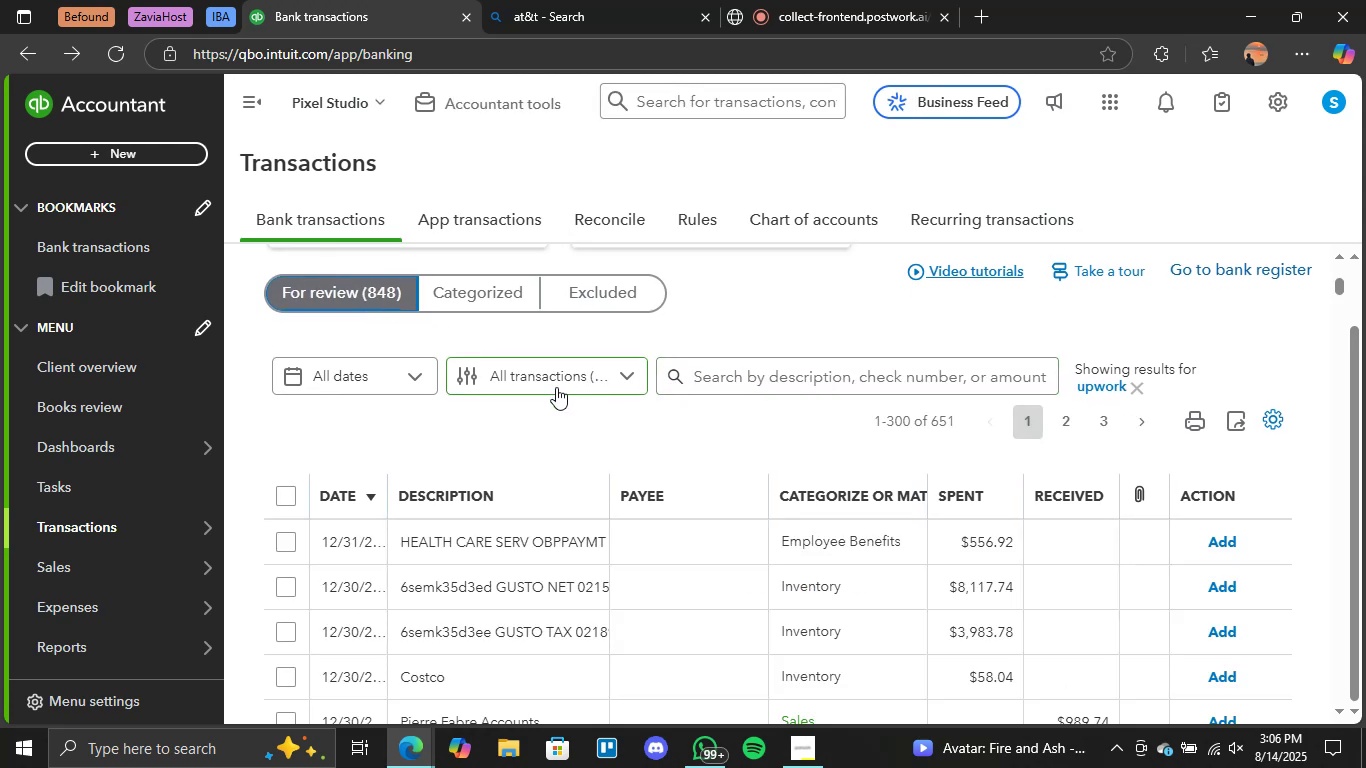 
wait(6.81)
 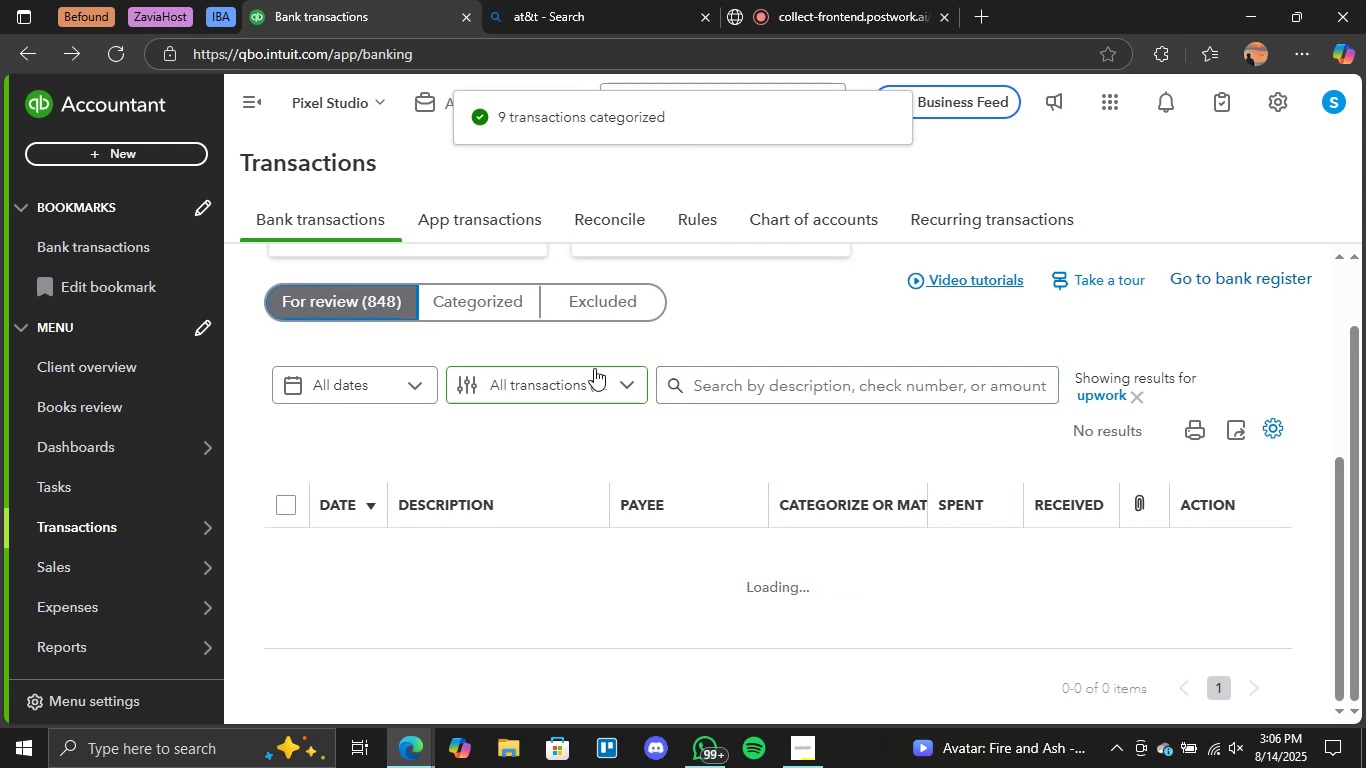 
scroll: coordinate [529, 531], scroll_direction: down, amount: 9.0
 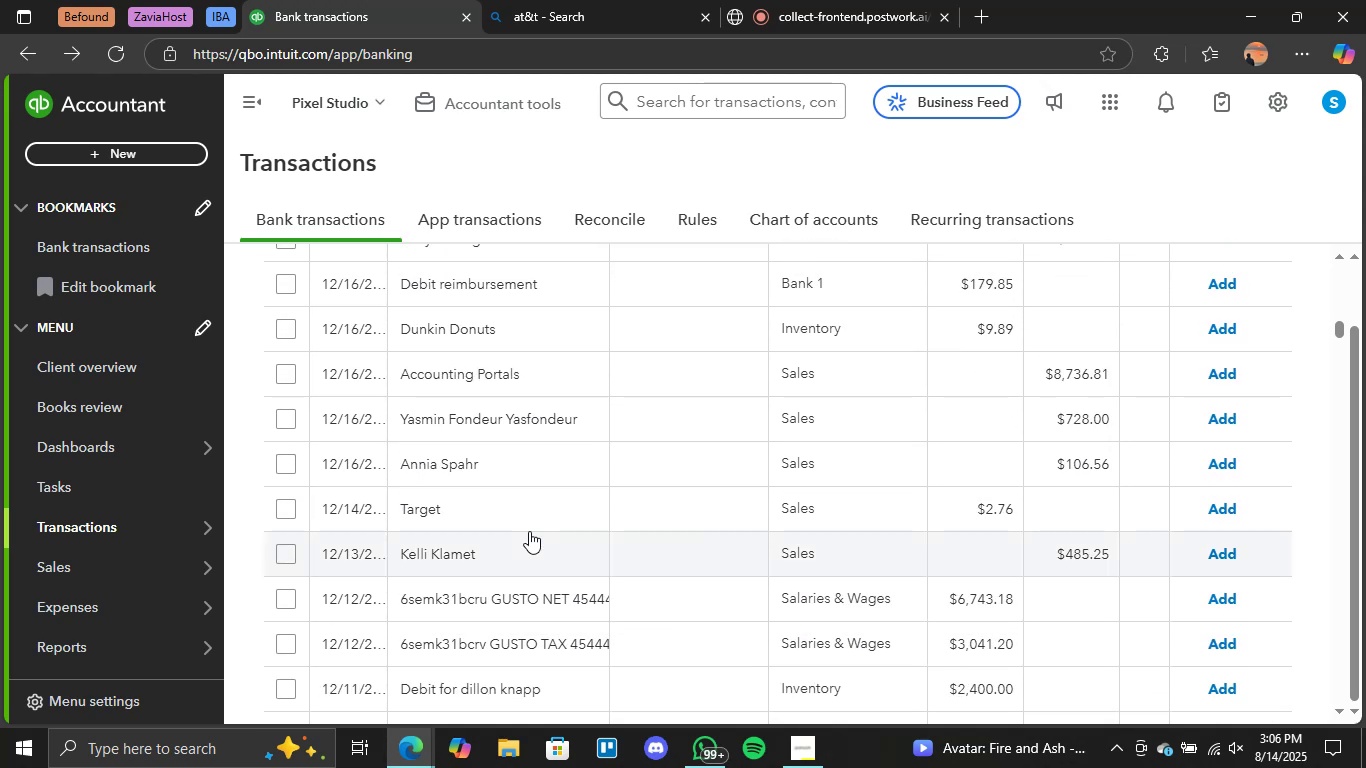 
scroll: coordinate [529, 531], scroll_direction: up, amount: 14.0
 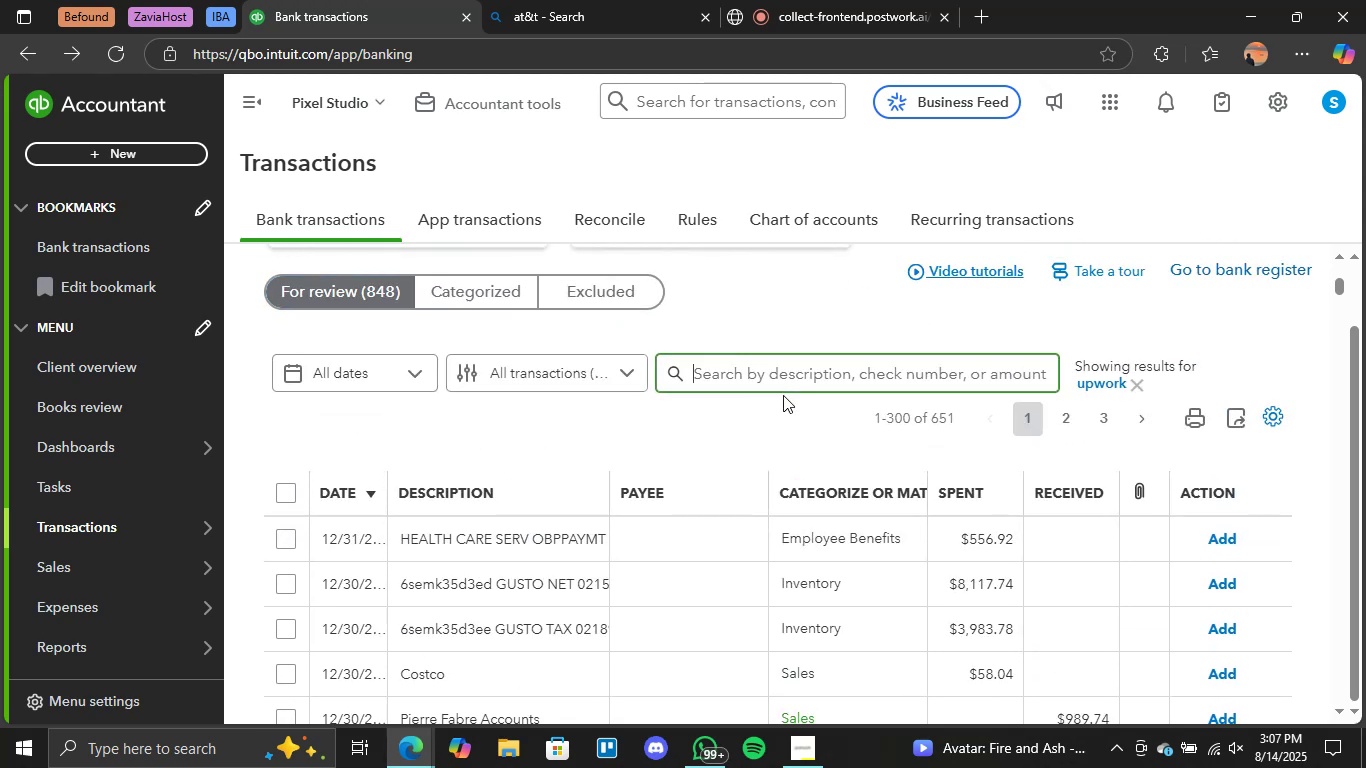 
double_click([788, 384])
 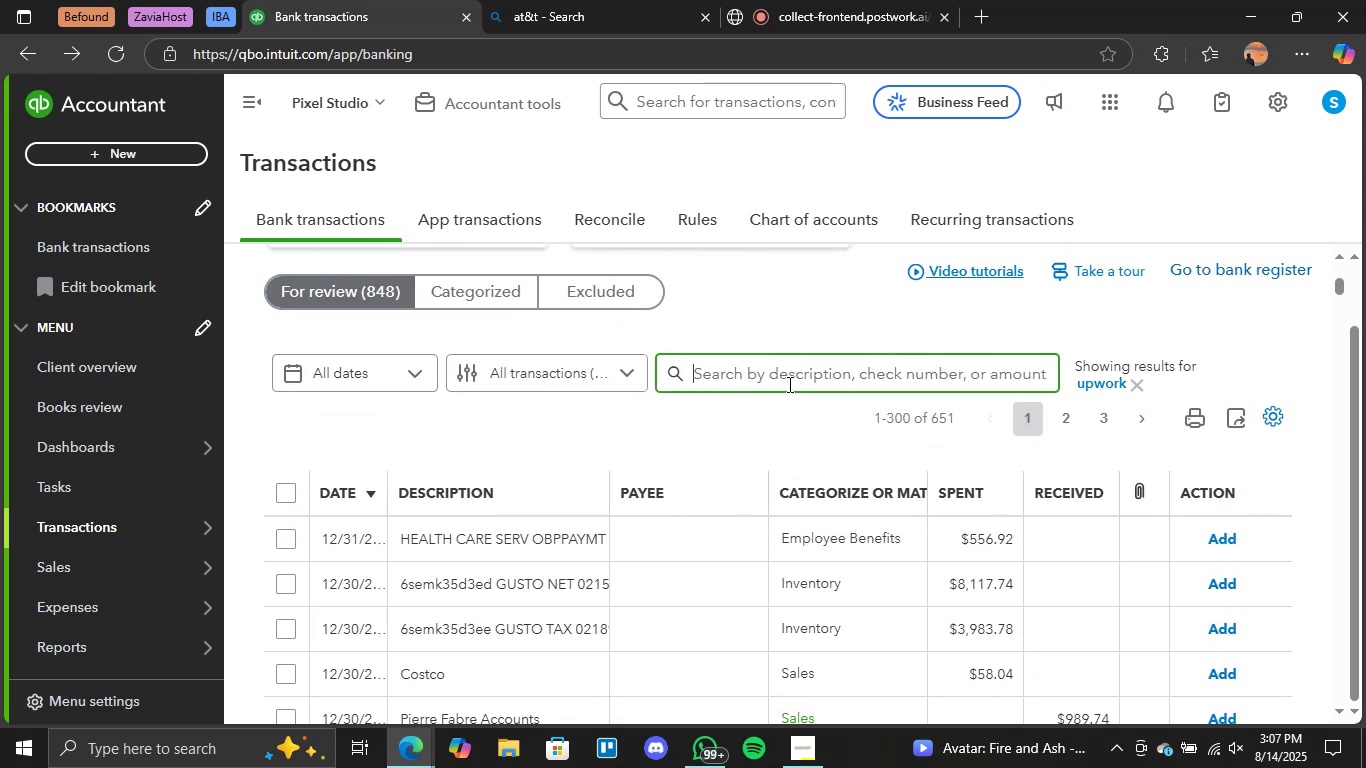 
wait(5.79)
 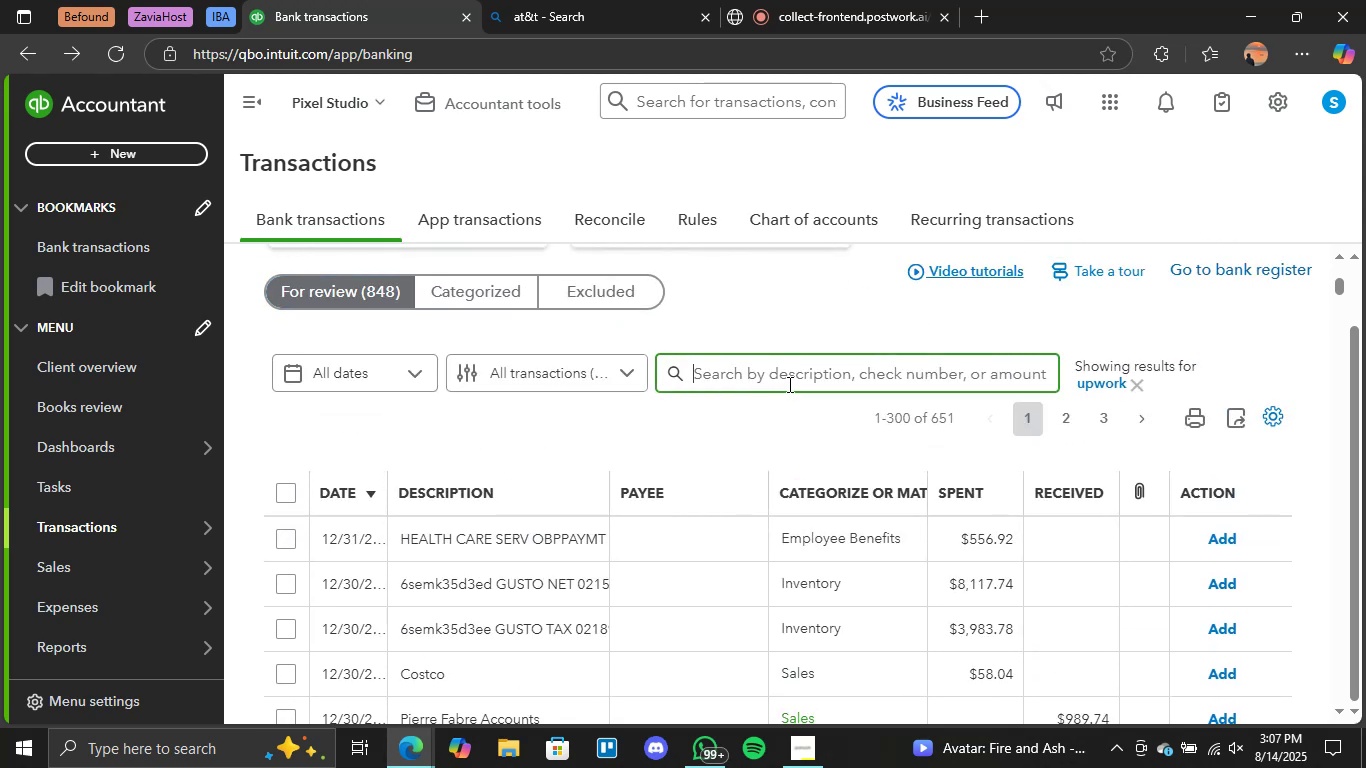 
type(dunkin)
 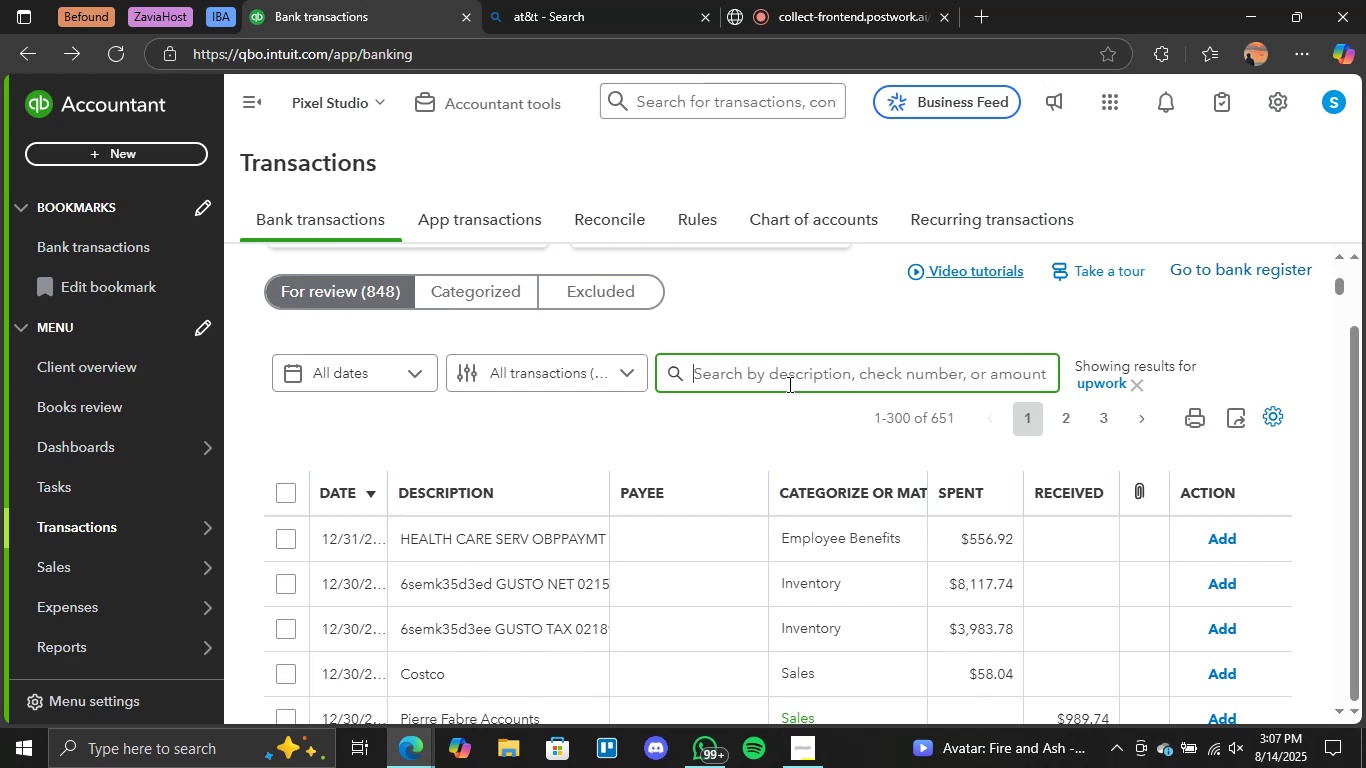 
key(Enter)
 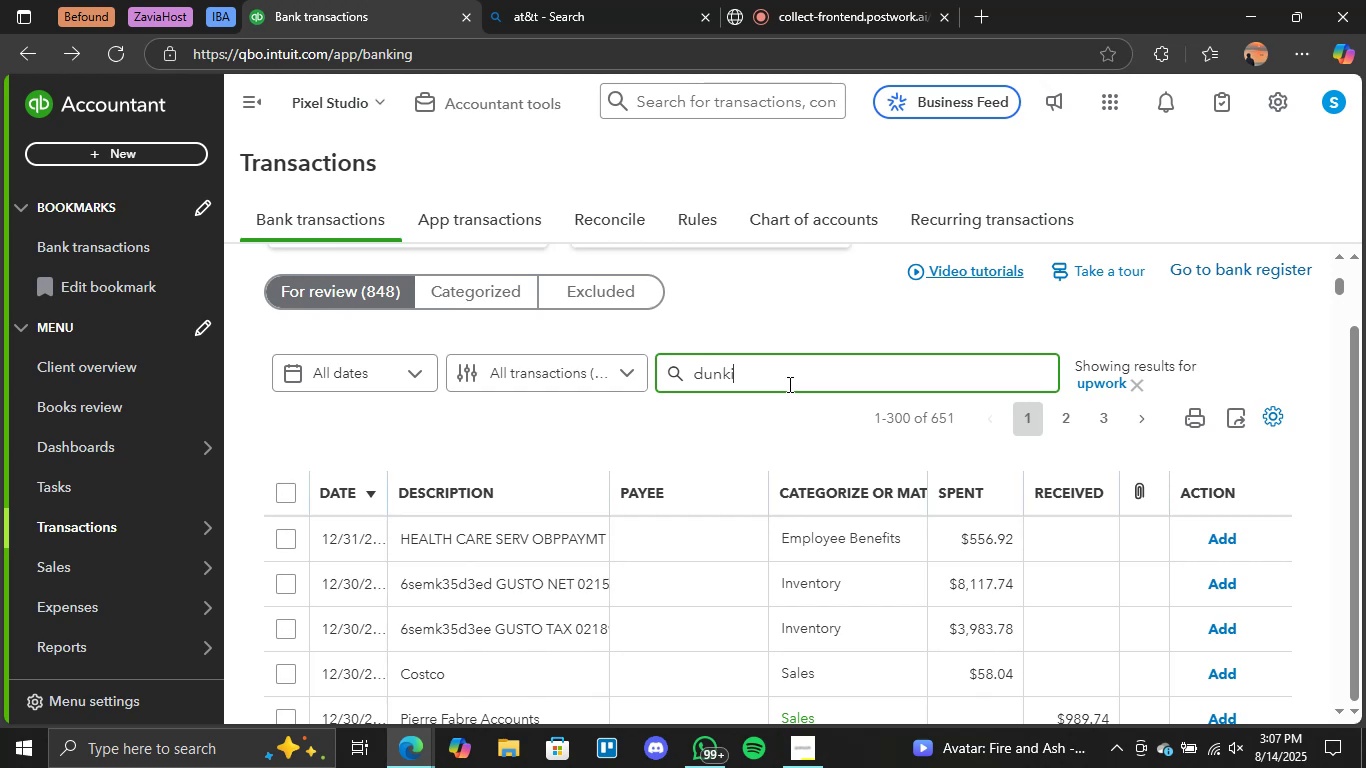 
wait(8.53)
 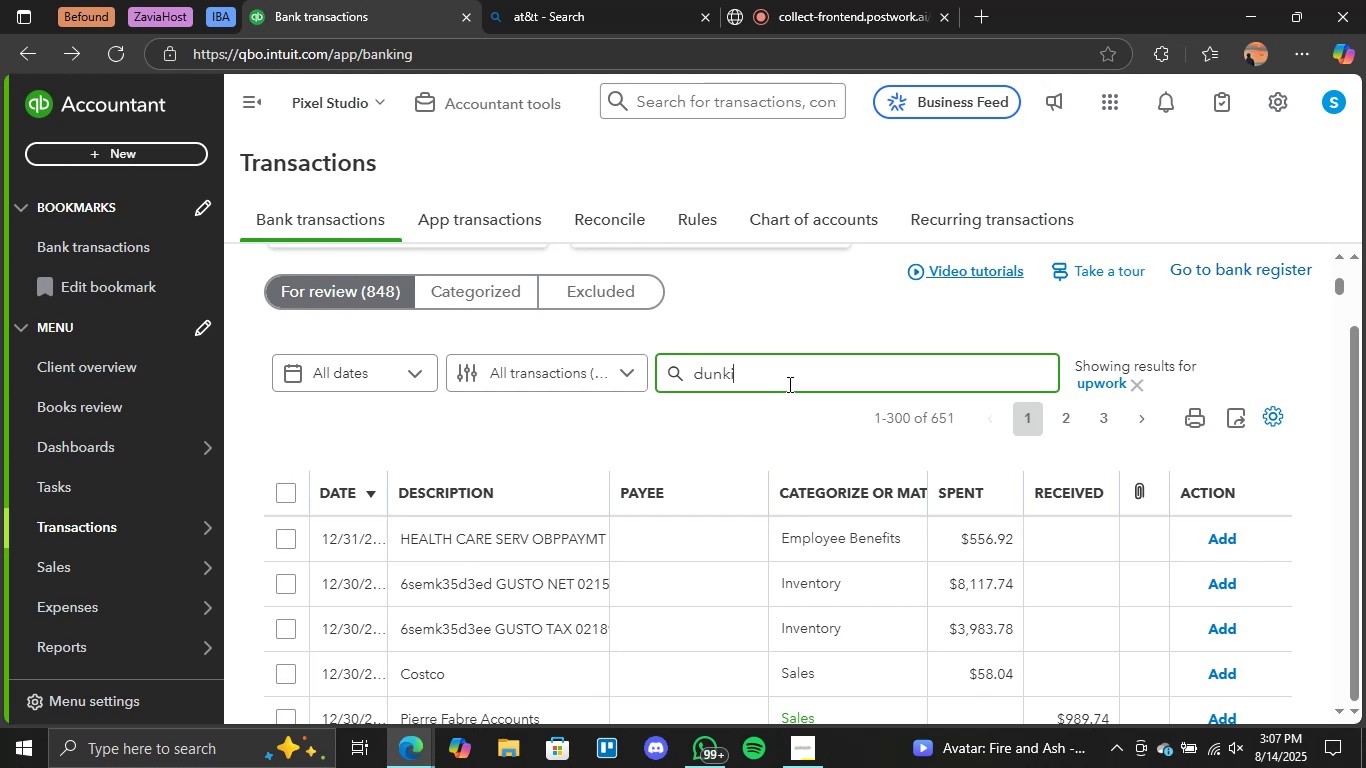 
scroll: coordinate [611, 591], scroll_direction: down, amount: 2.0
 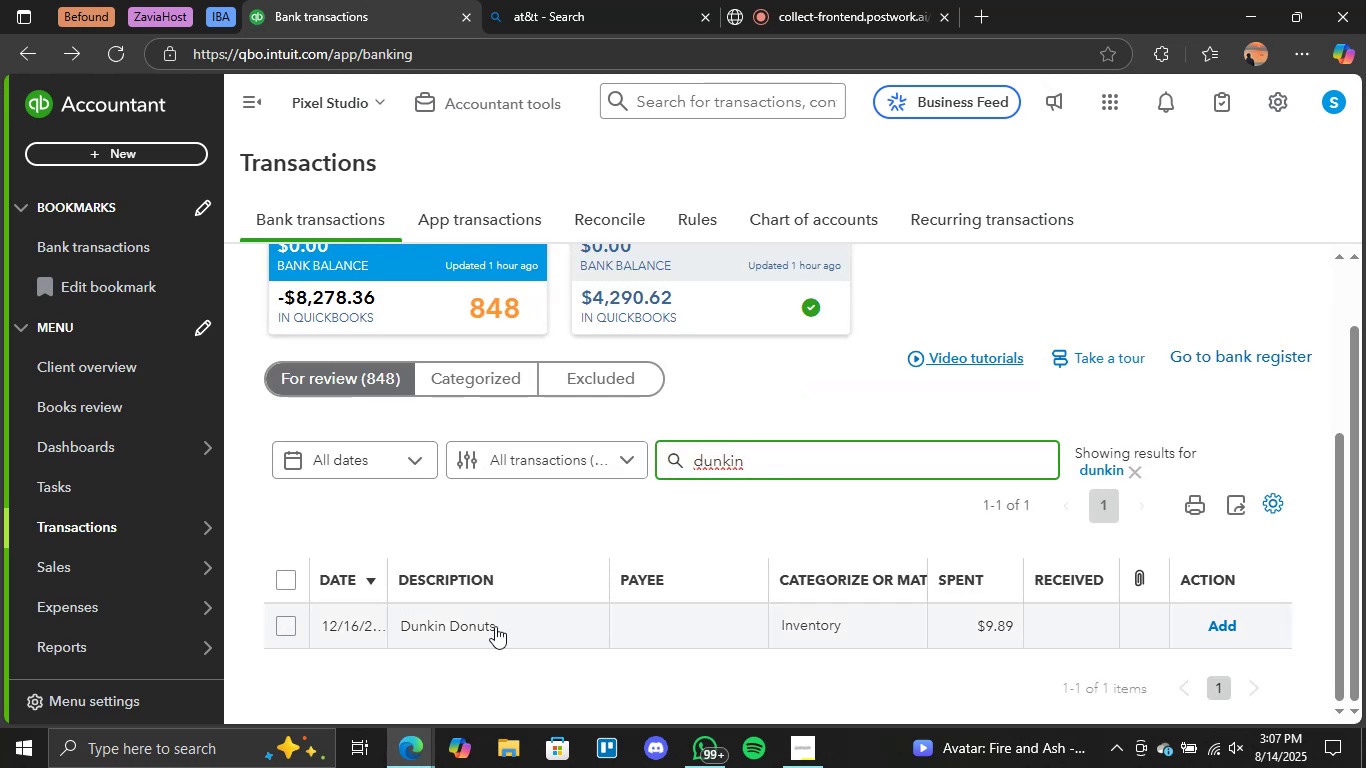 
left_click([817, 632])
 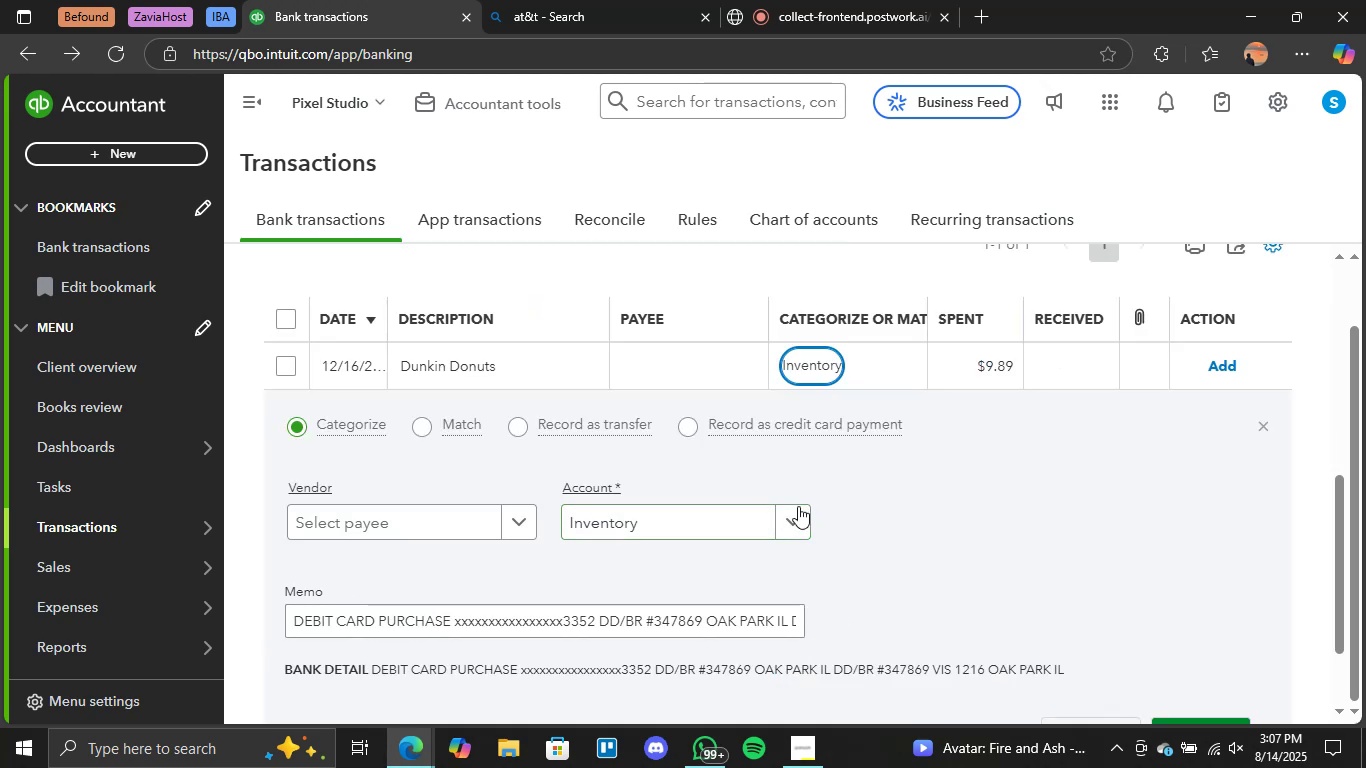 
left_click([795, 513])
 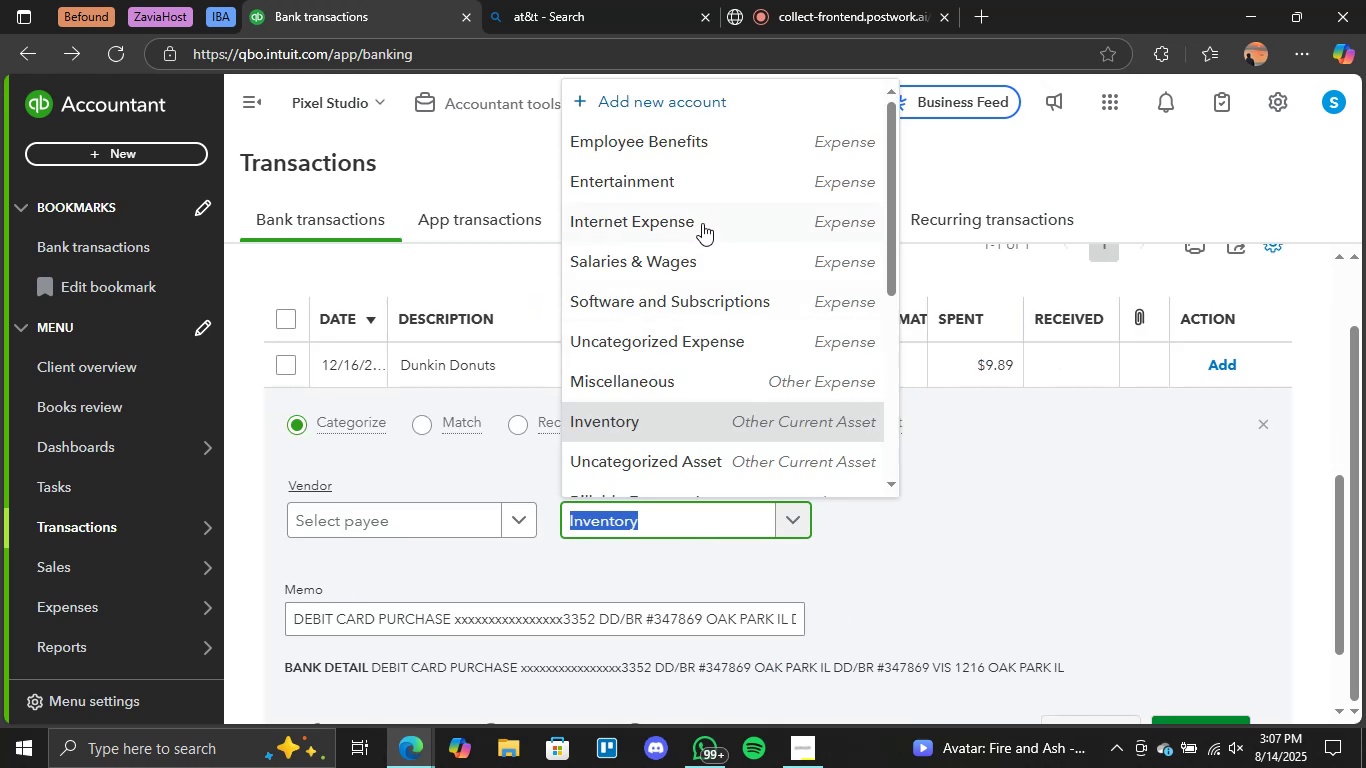 
left_click([814, 167])
 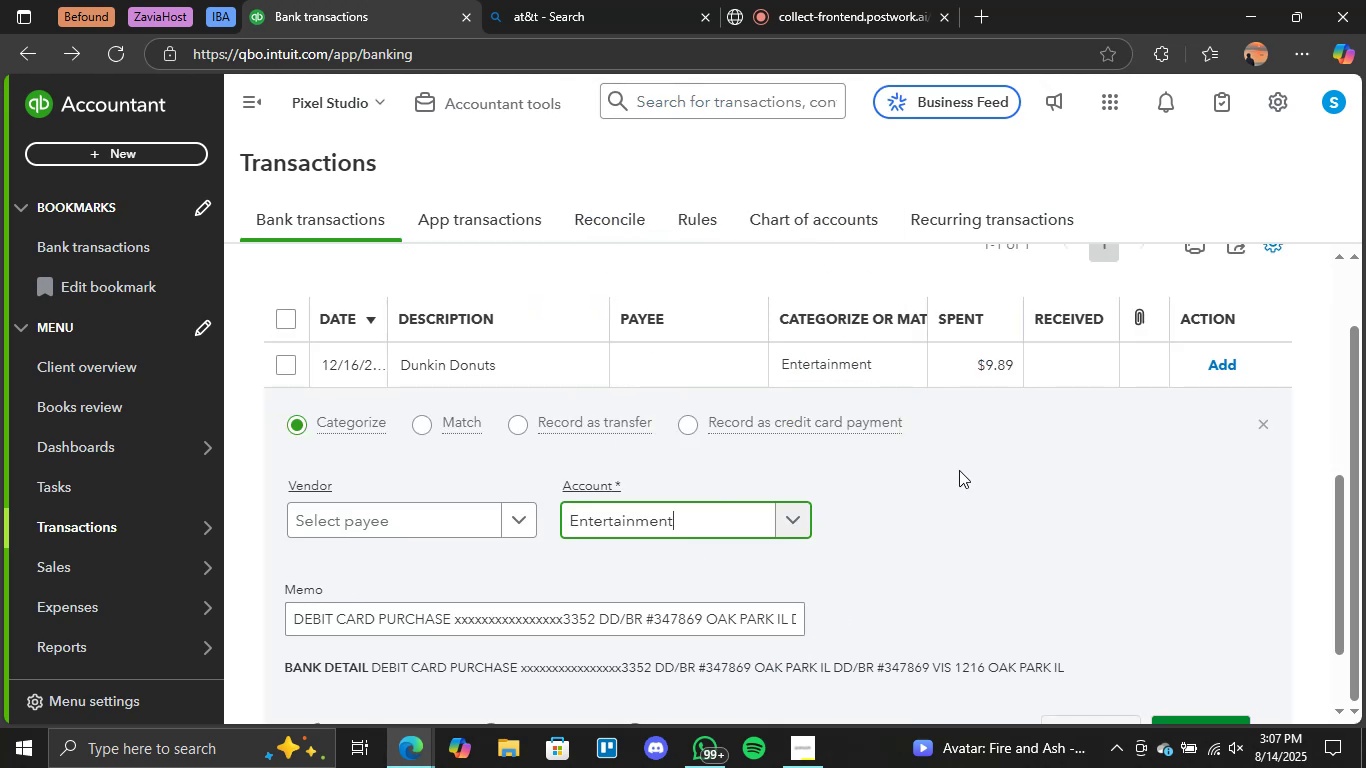 
scroll: coordinate [1014, 529], scroll_direction: down, amount: 3.0
 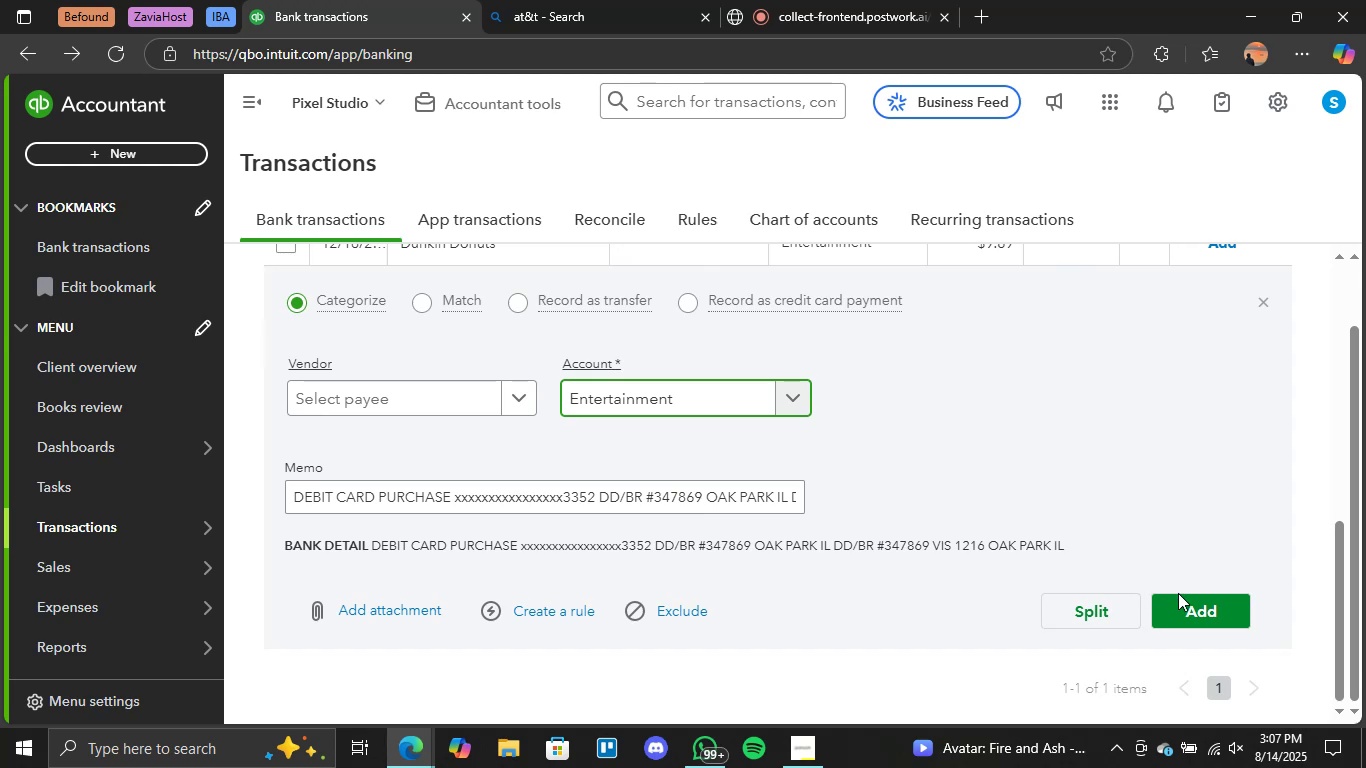 
left_click([1185, 607])
 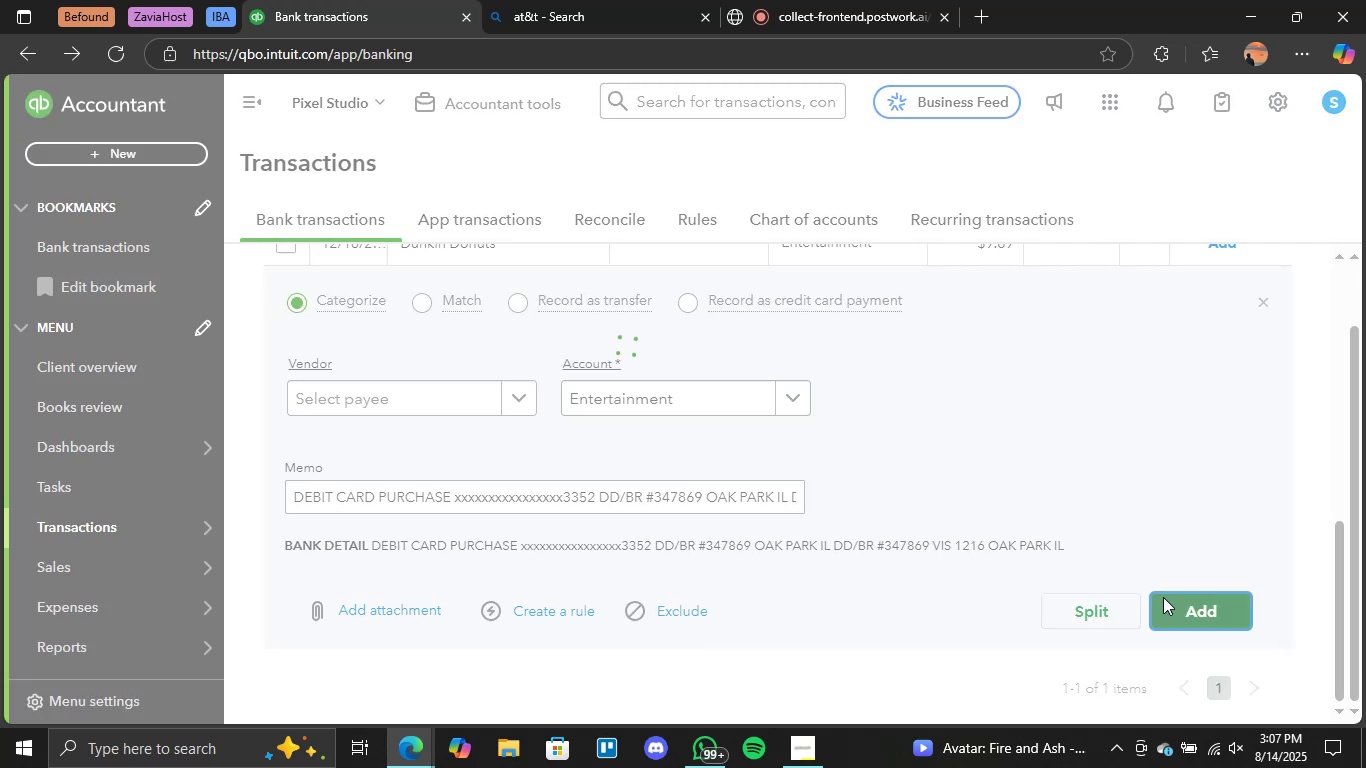 
scroll: coordinate [901, 360], scroll_direction: up, amount: 3.0
 